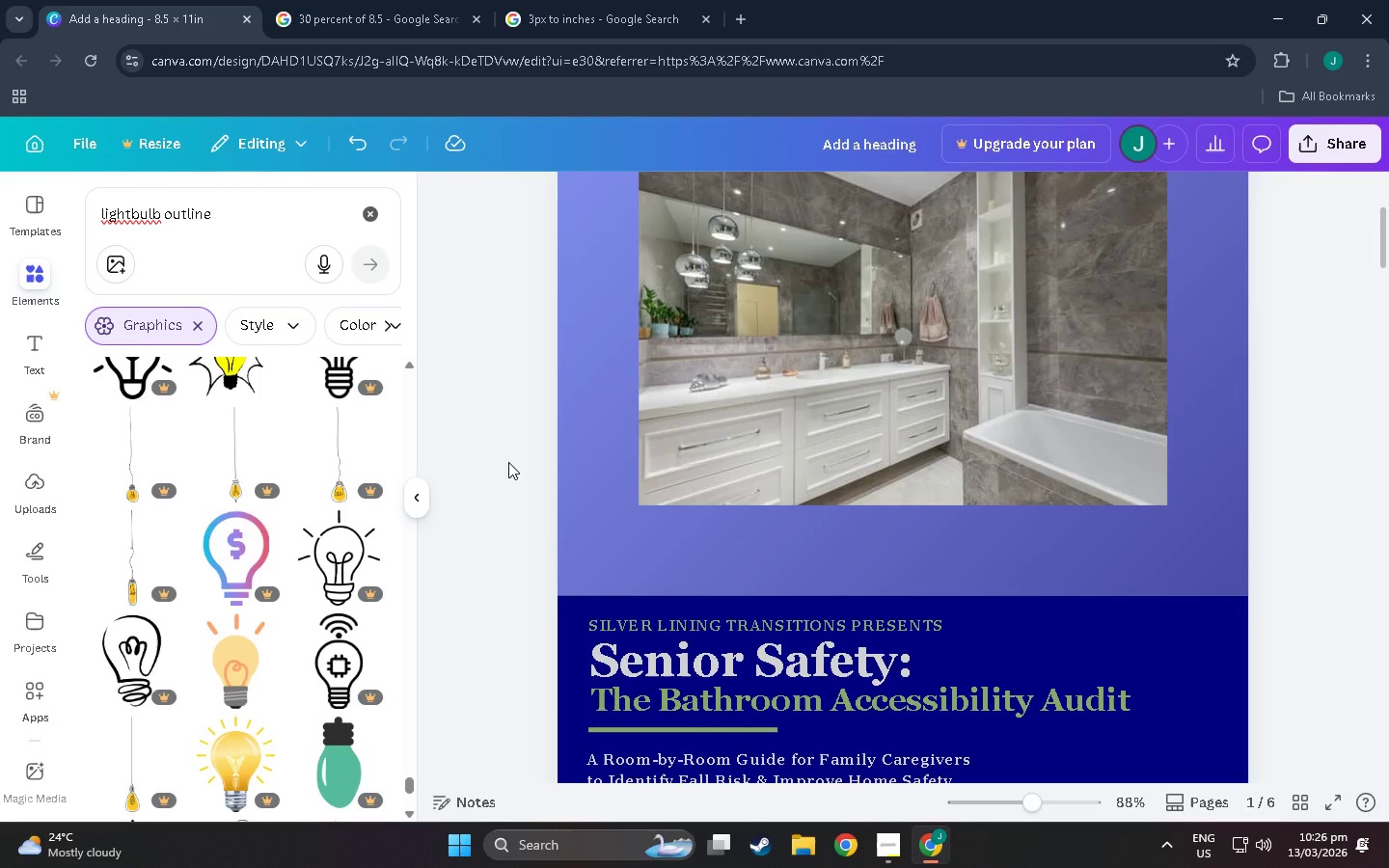 
scroll: coordinate [739, 533], scroll_direction: down, amount: 21.0
 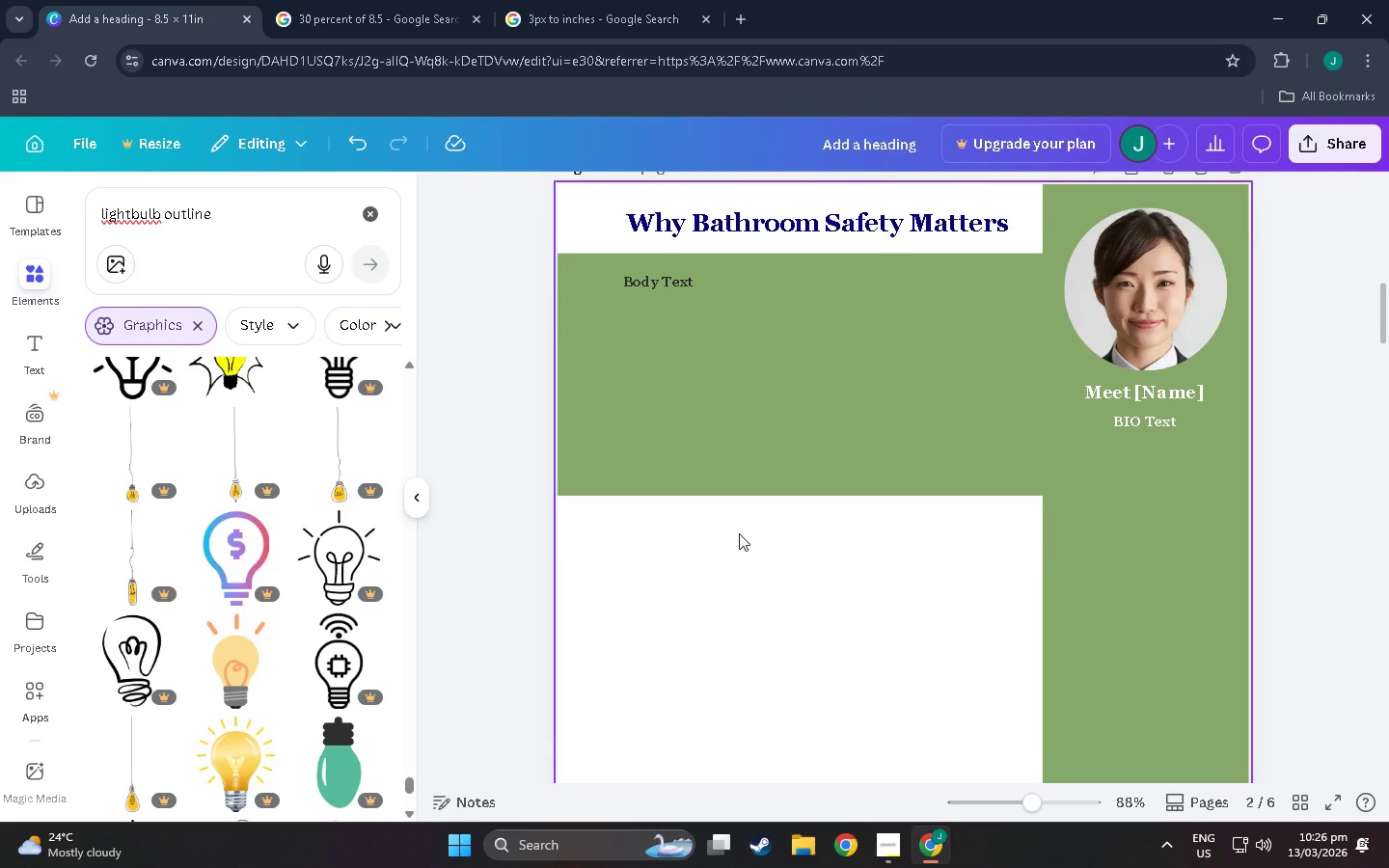 
scroll: coordinate [739, 533], scroll_direction: up, amount: 8.0
 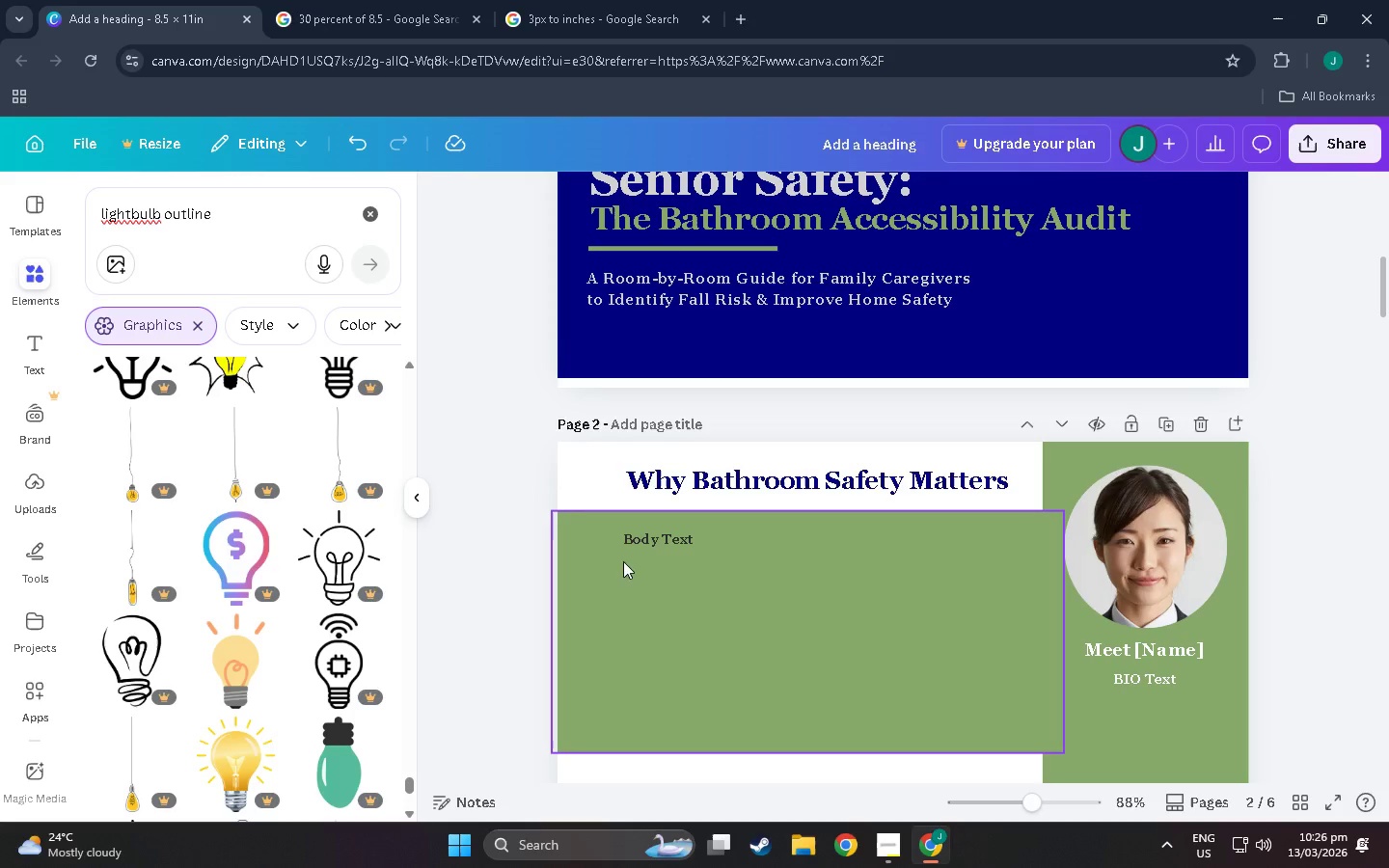 
left_click([683, 600])
 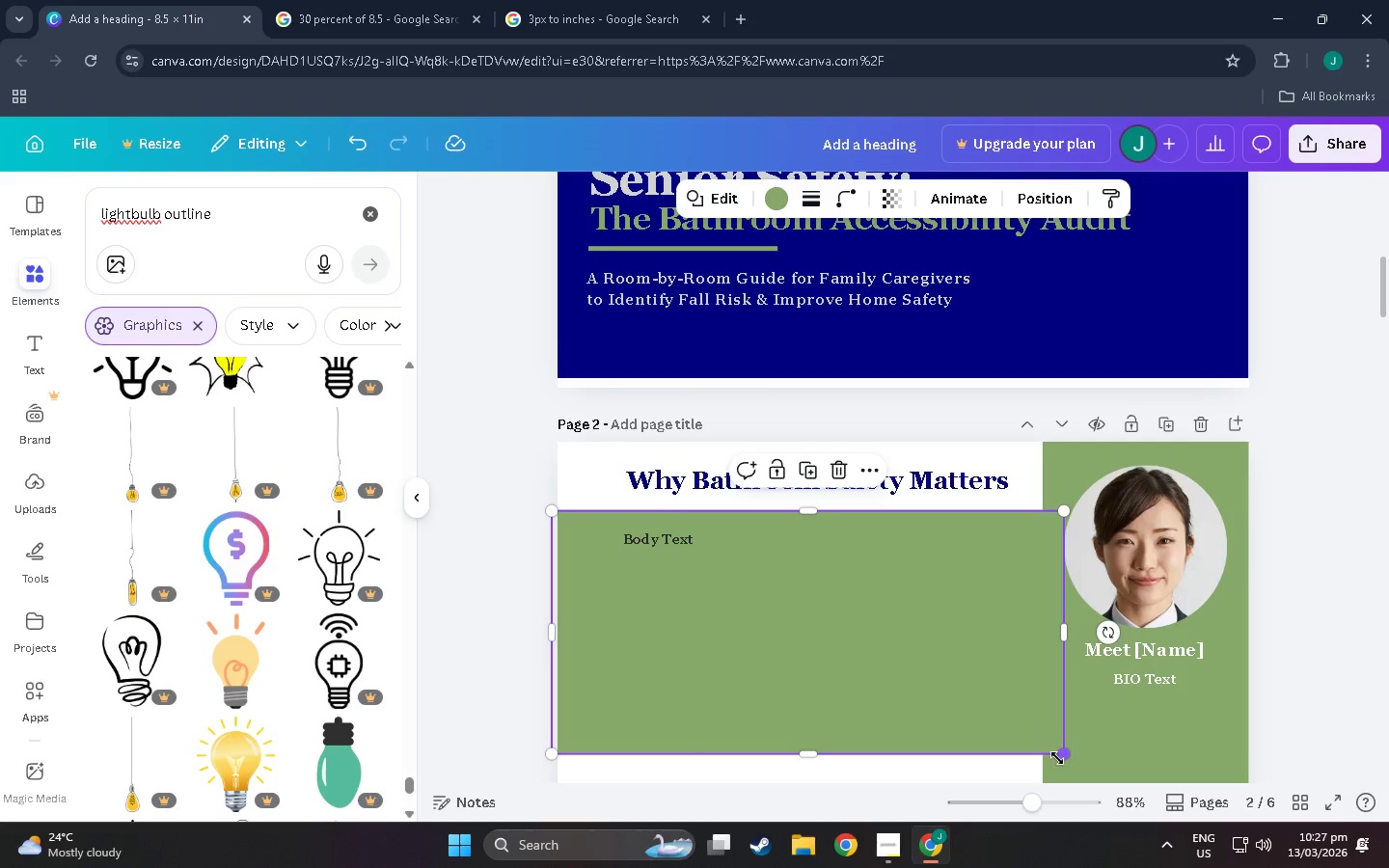 
left_click_drag(start_coordinate=[1061, 758], to_coordinate=[691, 520])
 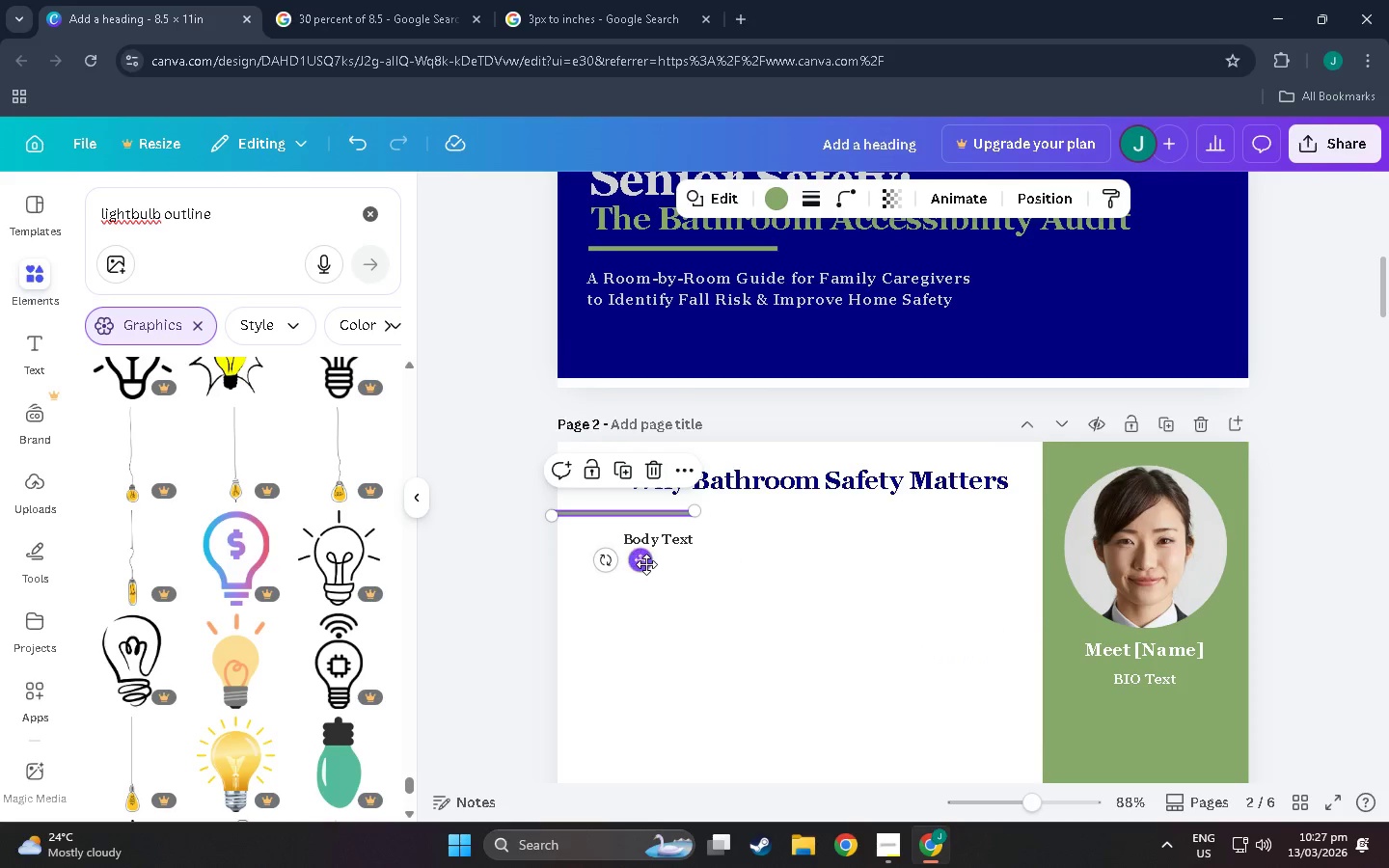 
left_click_drag(start_coordinate=[646, 564], to_coordinate=[725, 555])
 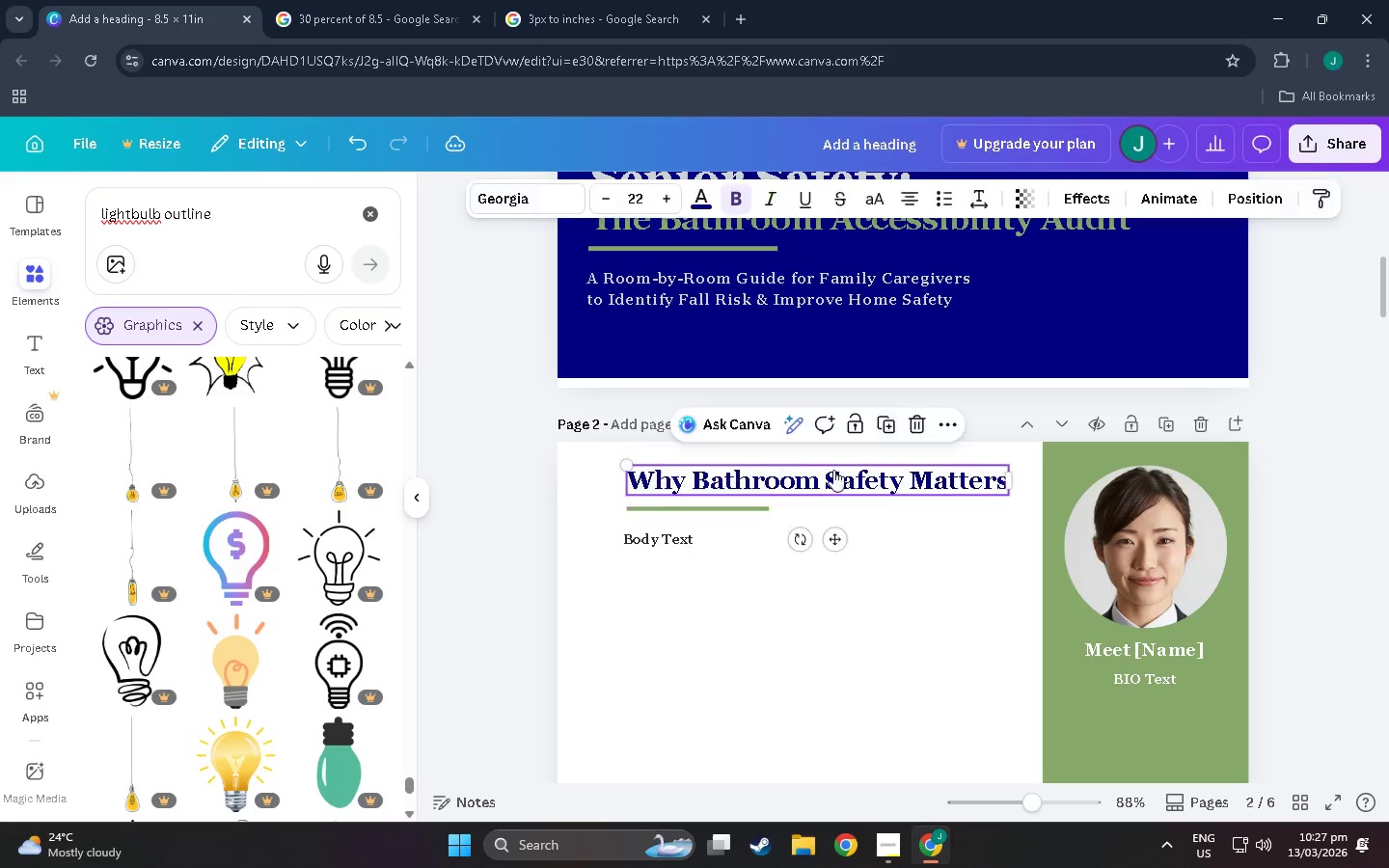 
double_click([832, 470])
 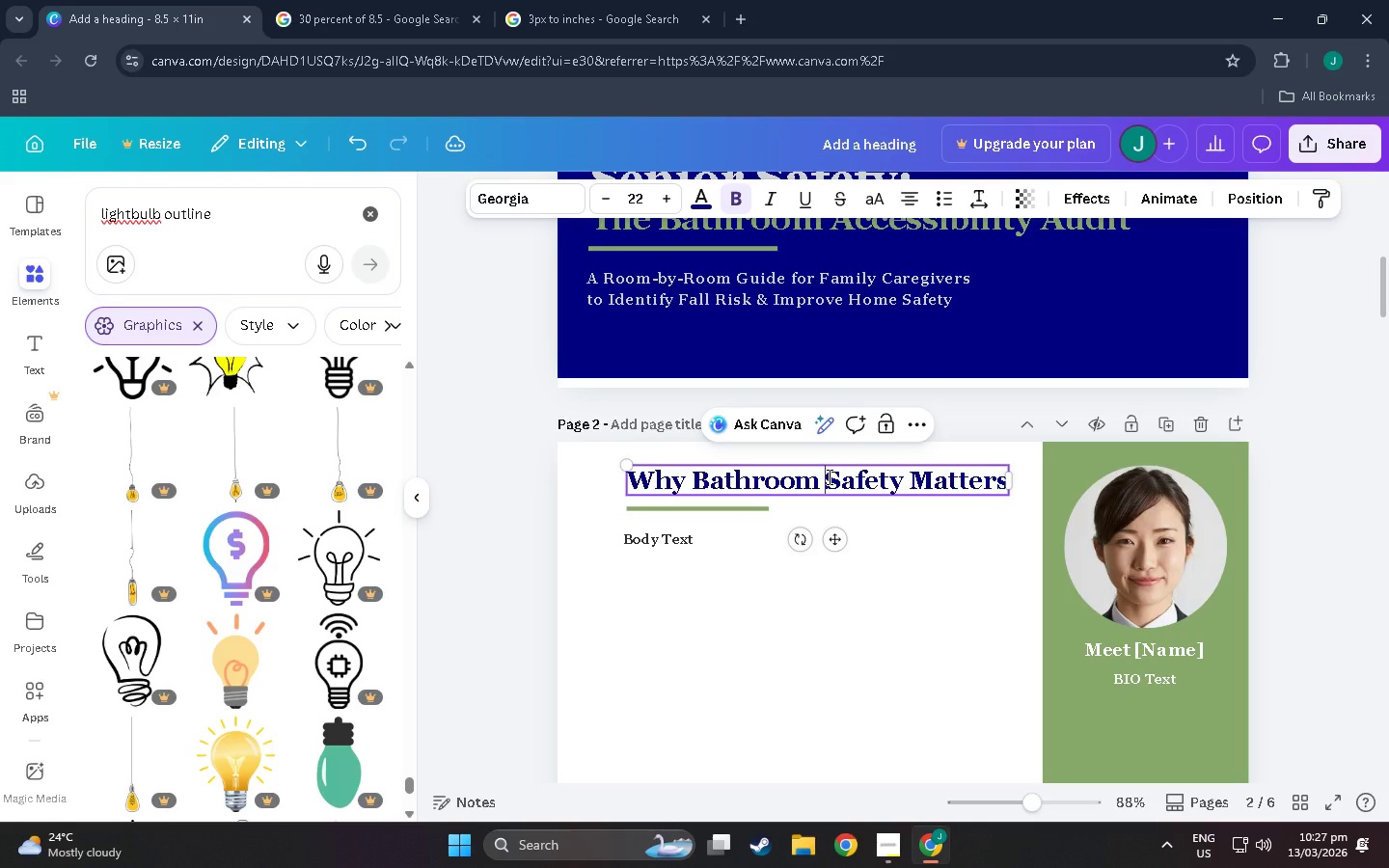 
key(Enter)
 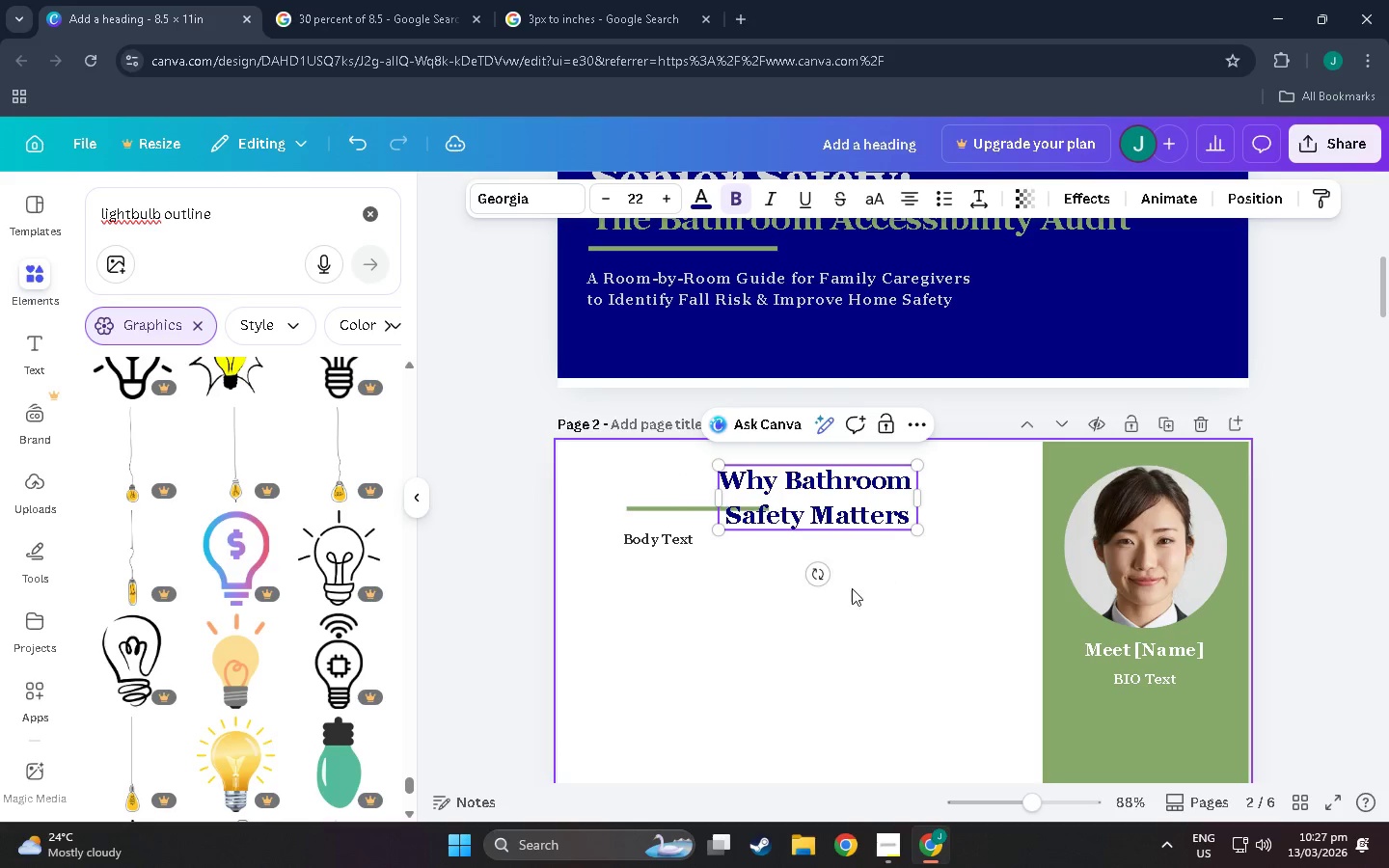 
left_click([831, 666])
 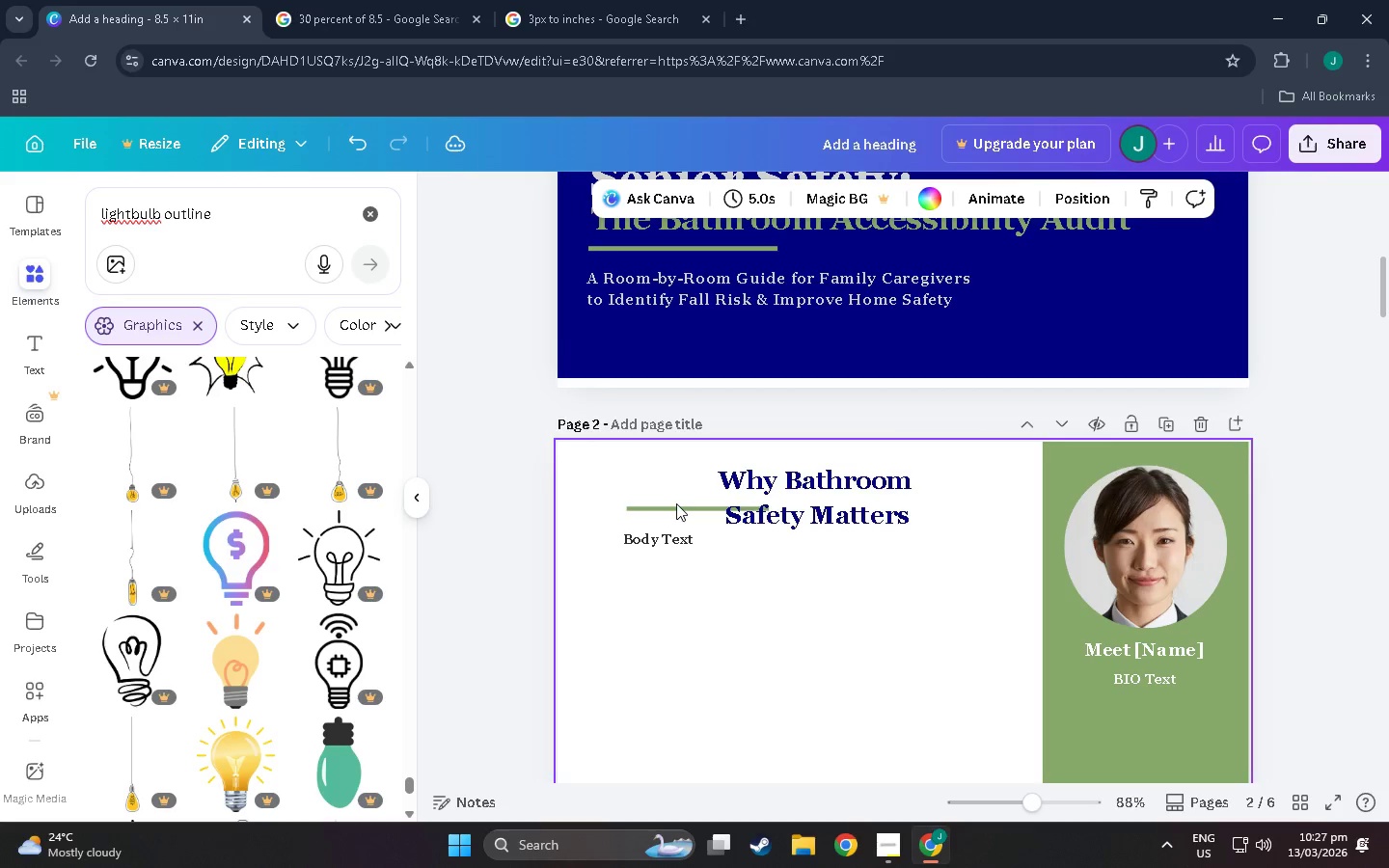 
left_click_drag(start_coordinate=[677, 507], to_coordinate=[690, 583])
 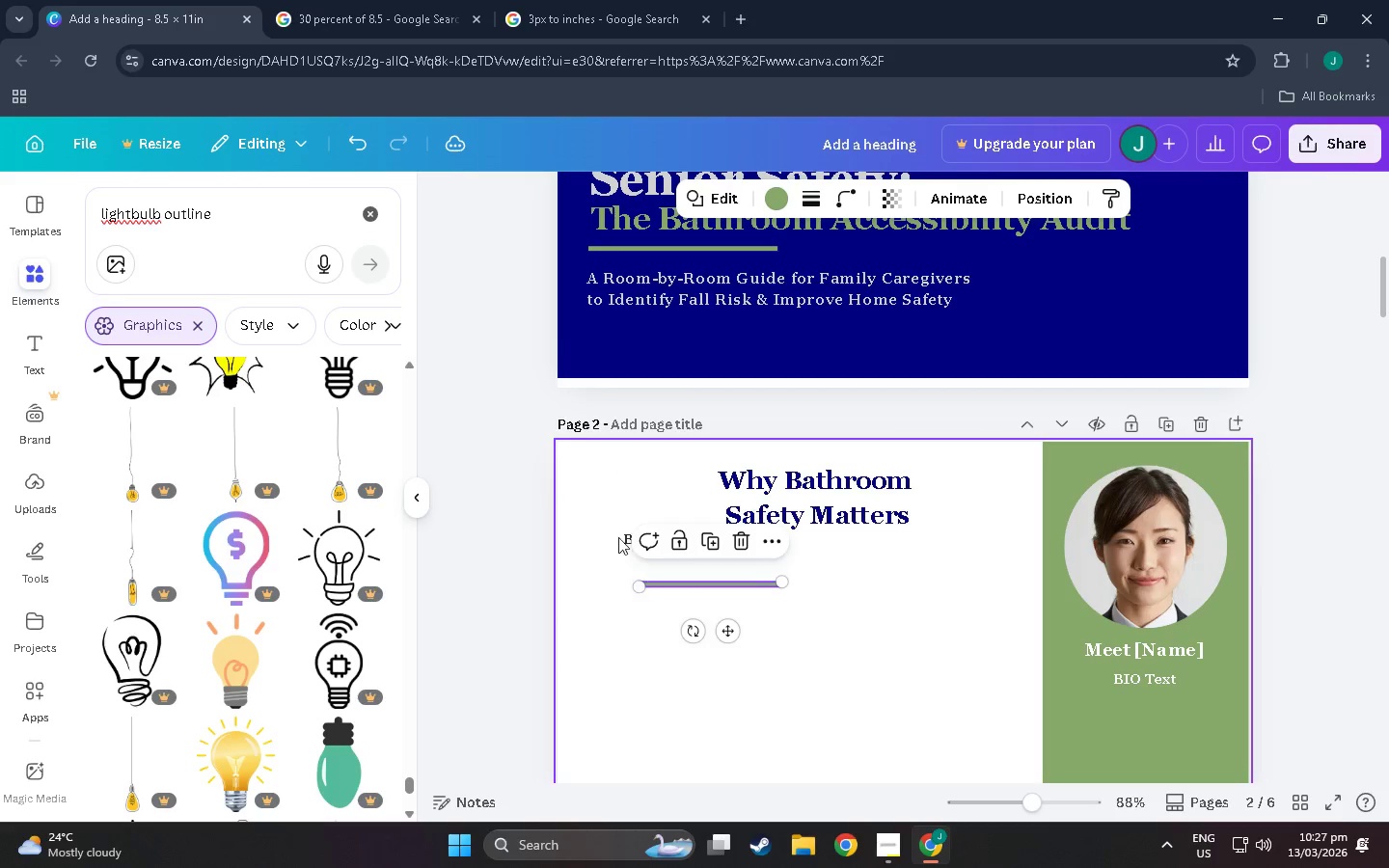 
left_click([623, 540])
 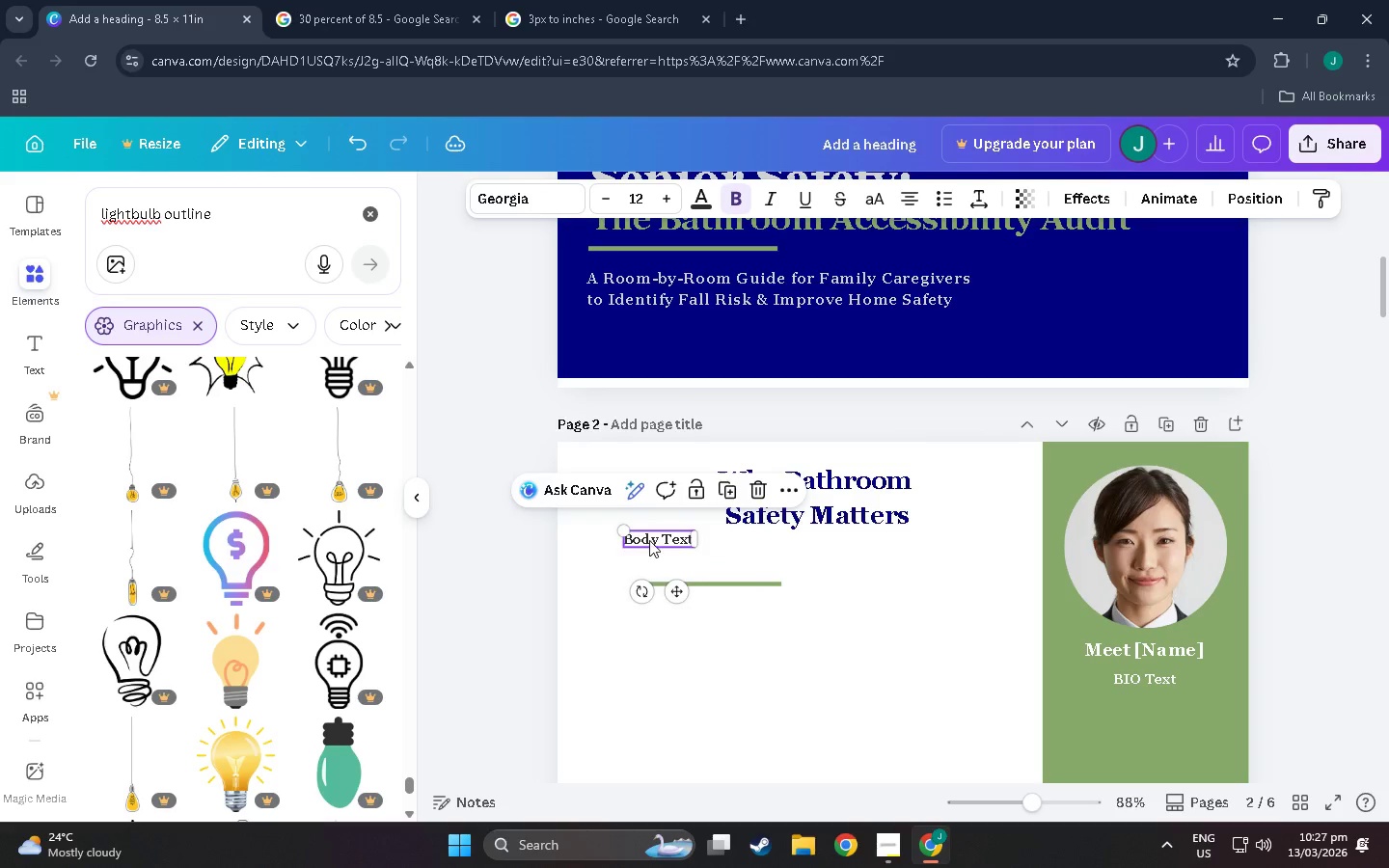 
left_click_drag(start_coordinate=[649, 540], to_coordinate=[654, 622])
 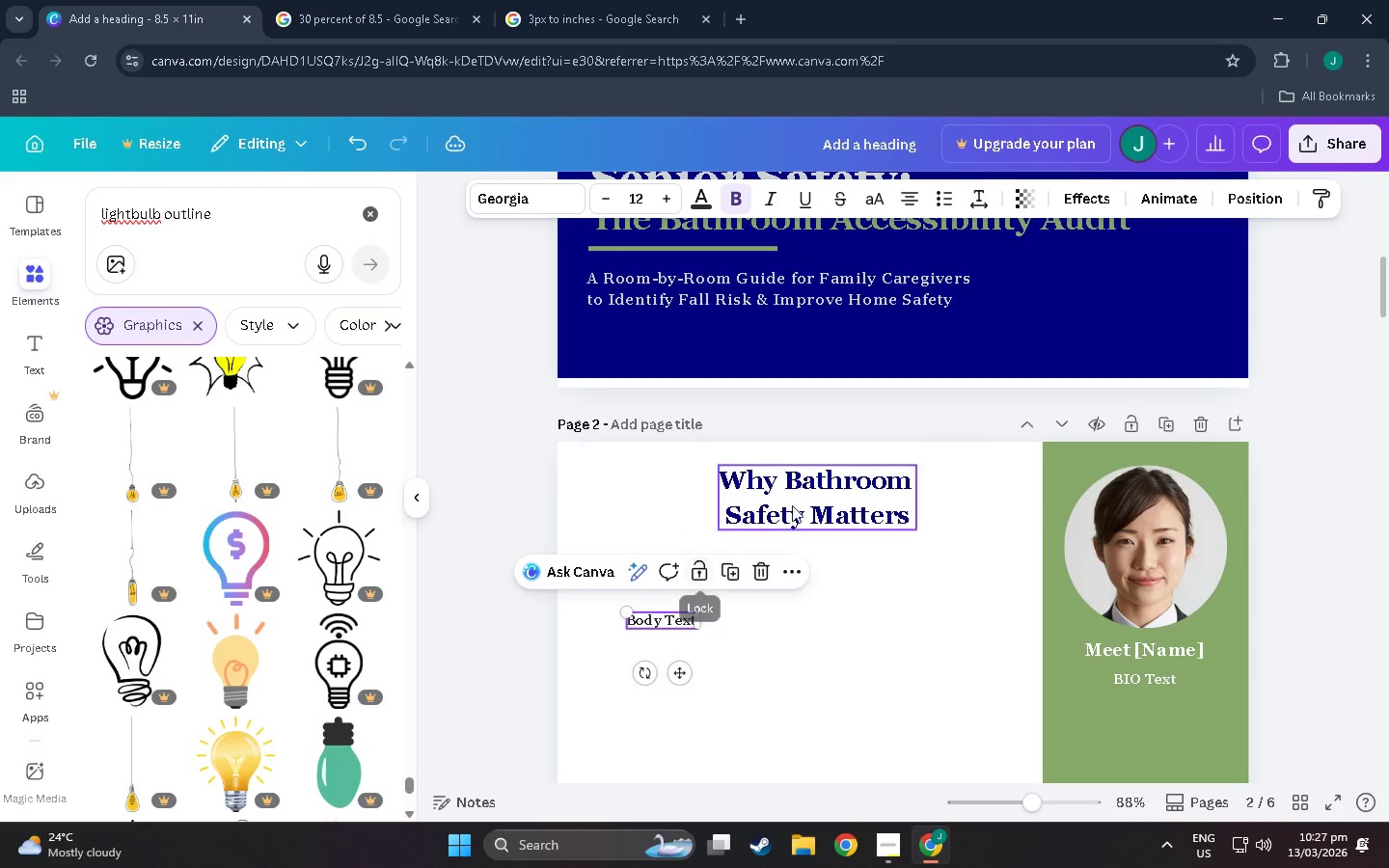 
left_click([792, 504])
 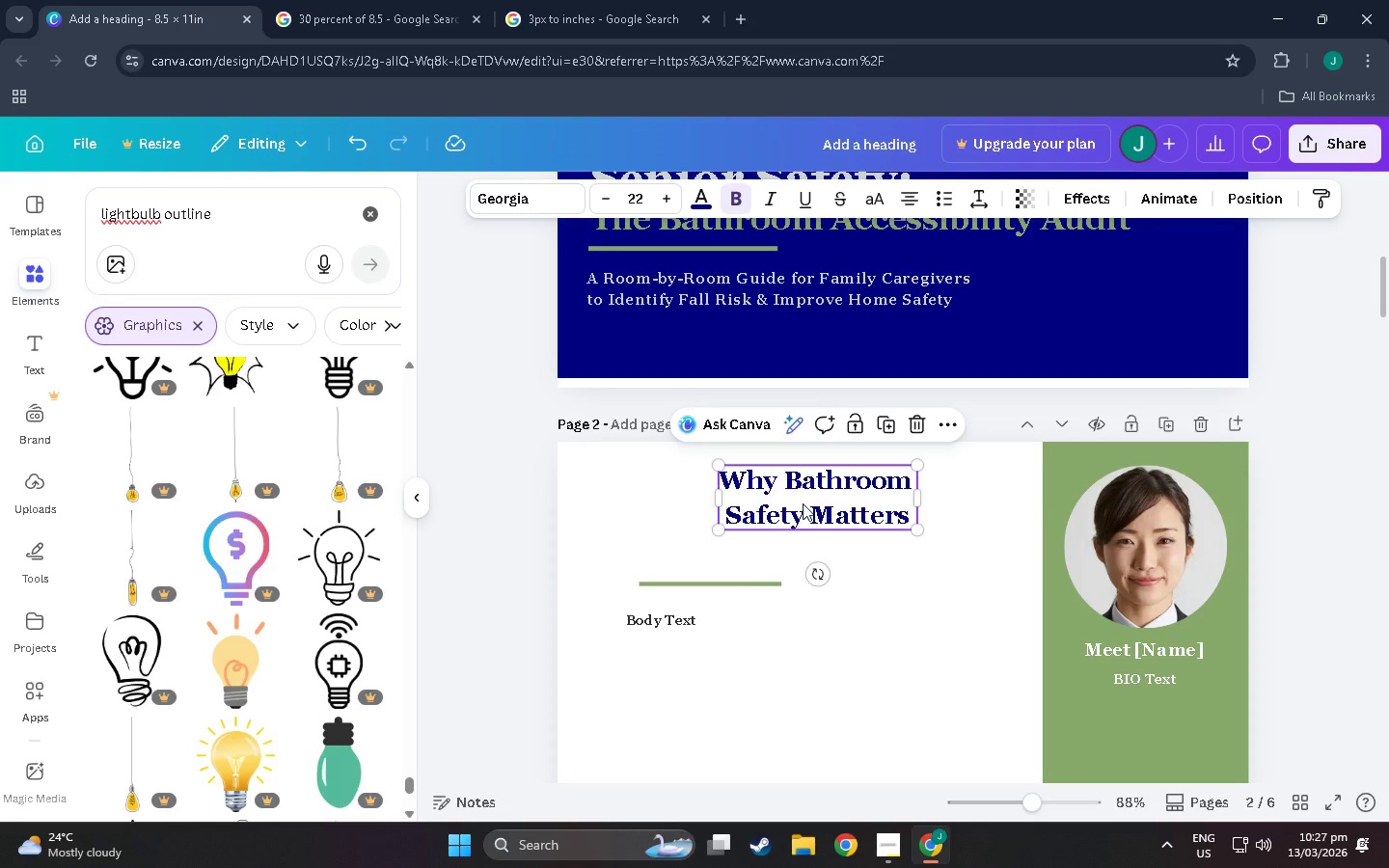 
left_click_drag(start_coordinate=[803, 503], to_coordinate=[712, 551])
 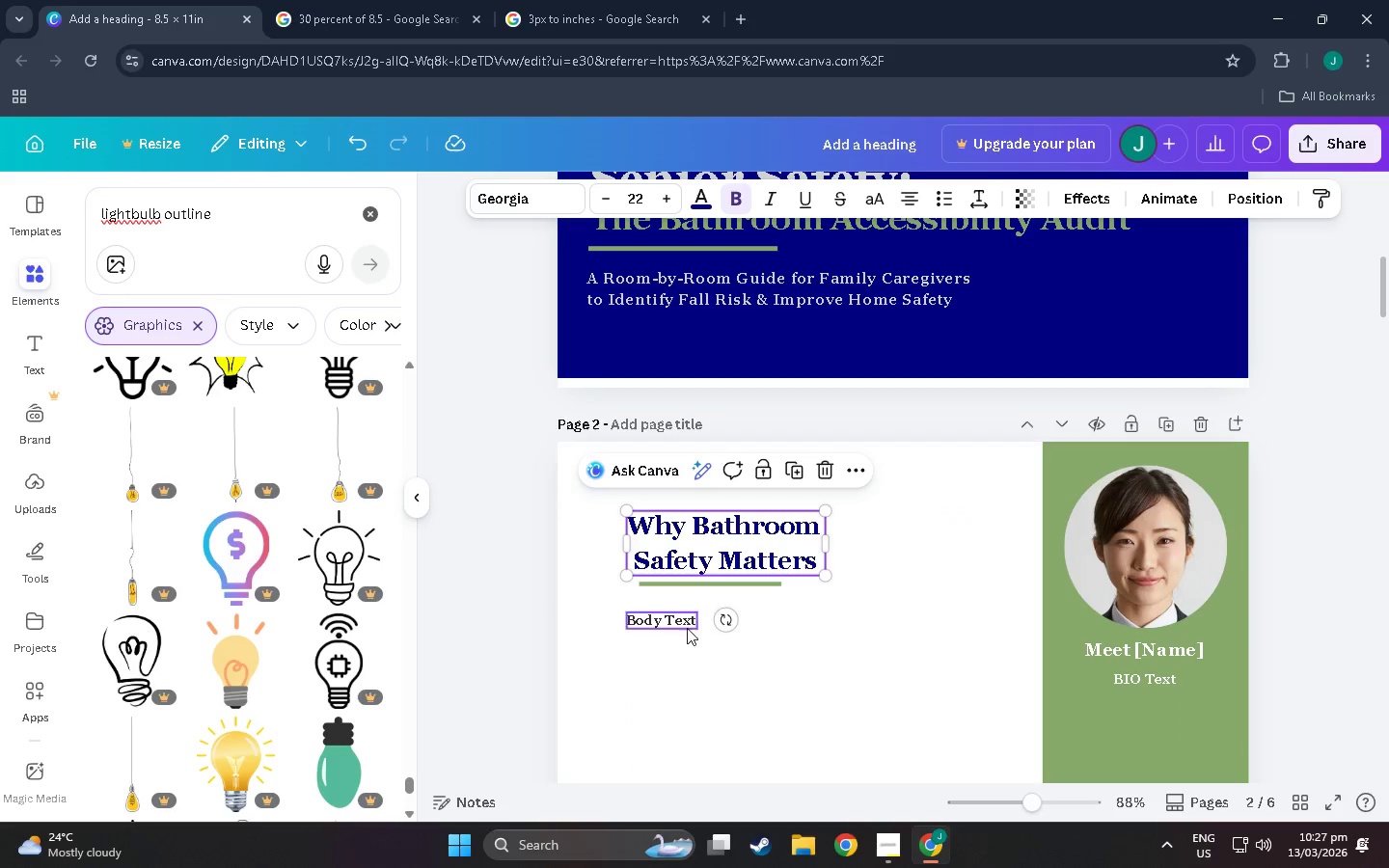 
scroll: coordinate [684, 633], scroll_direction: down, amount: 3.0
 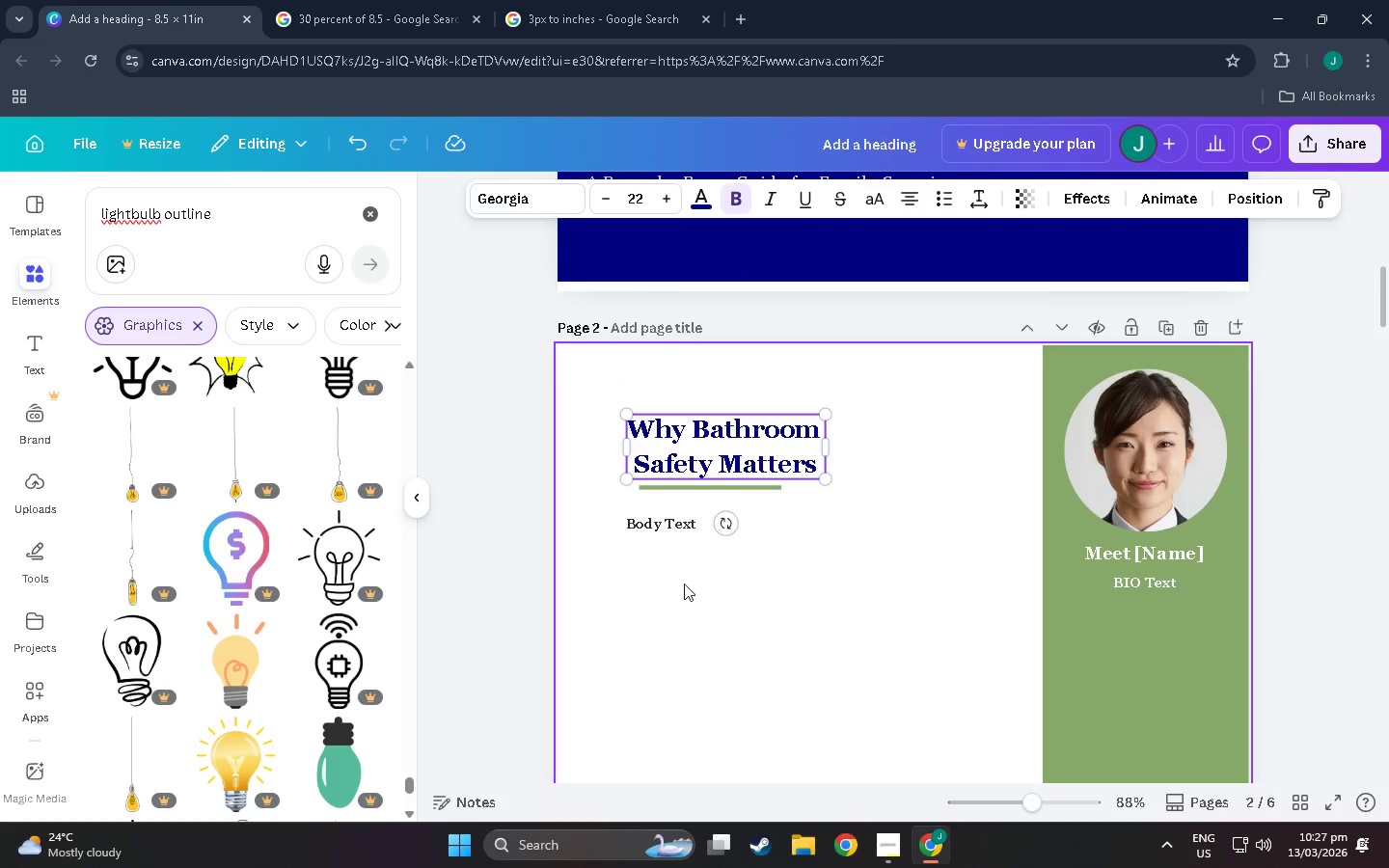 
mouse_move([682, 505])
 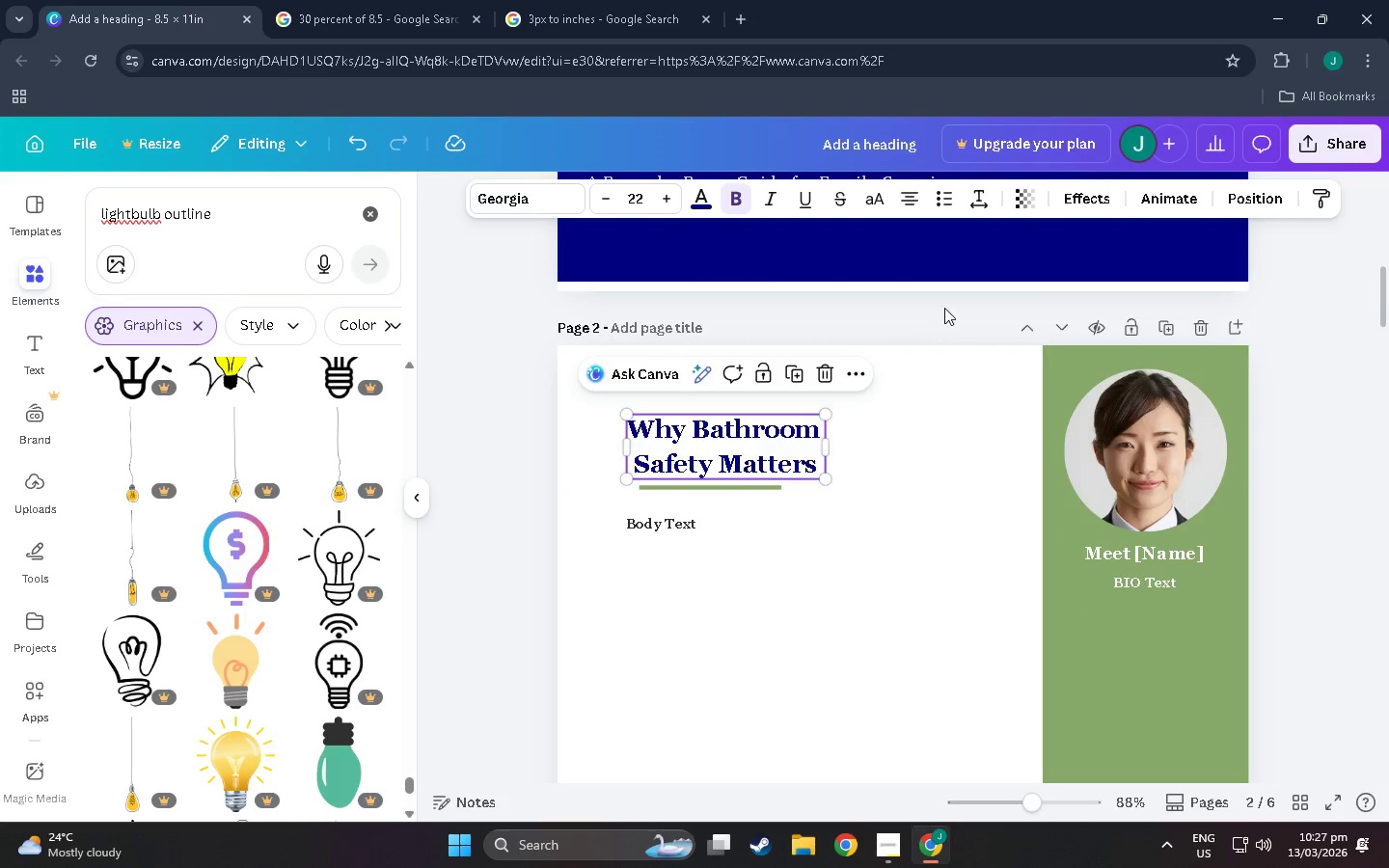 
scroll: coordinate [888, 631], scroll_direction: none, amount: 0.0
 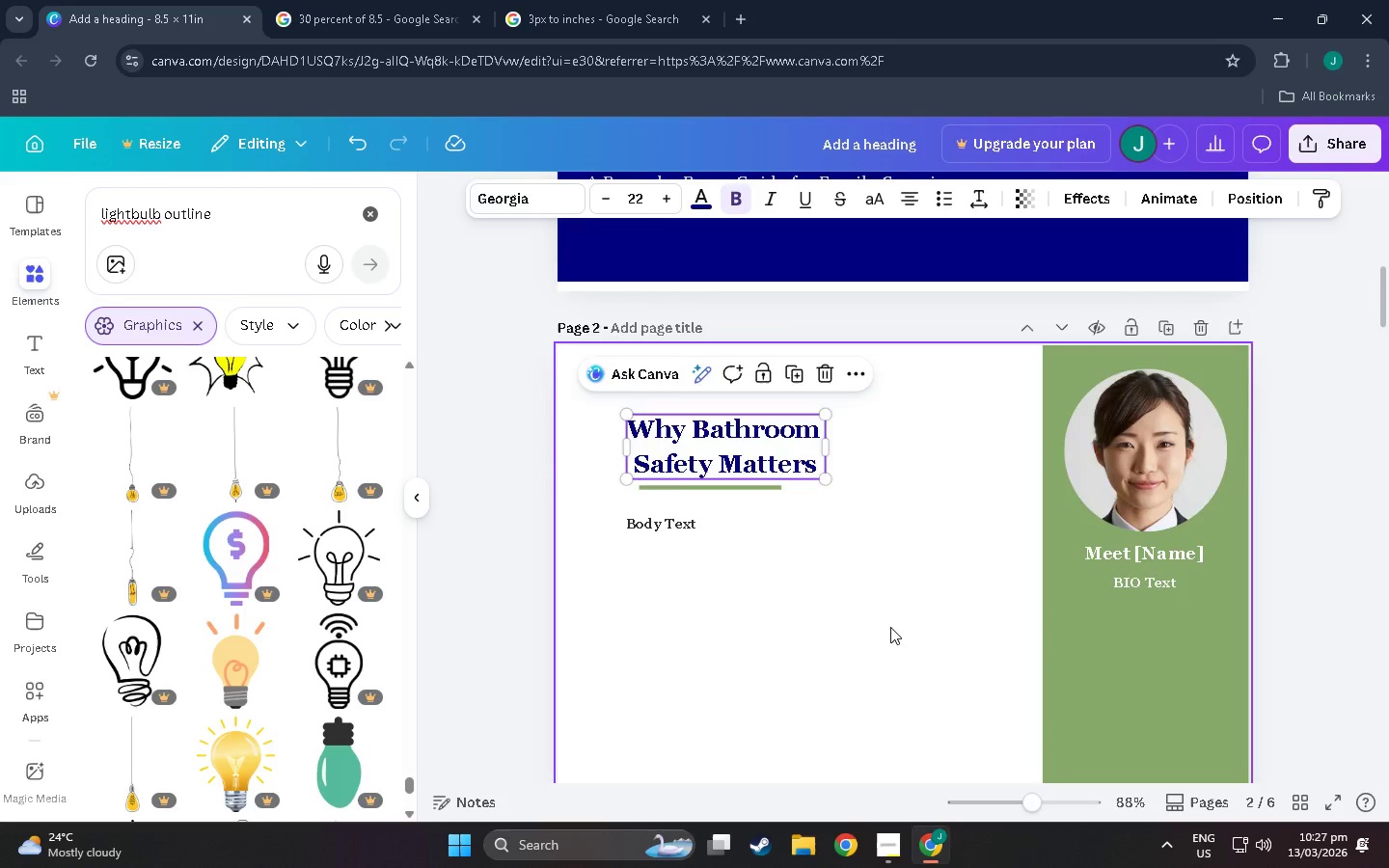 
scroll: coordinate [963, 589], scroll_direction: down, amount: 12.0
 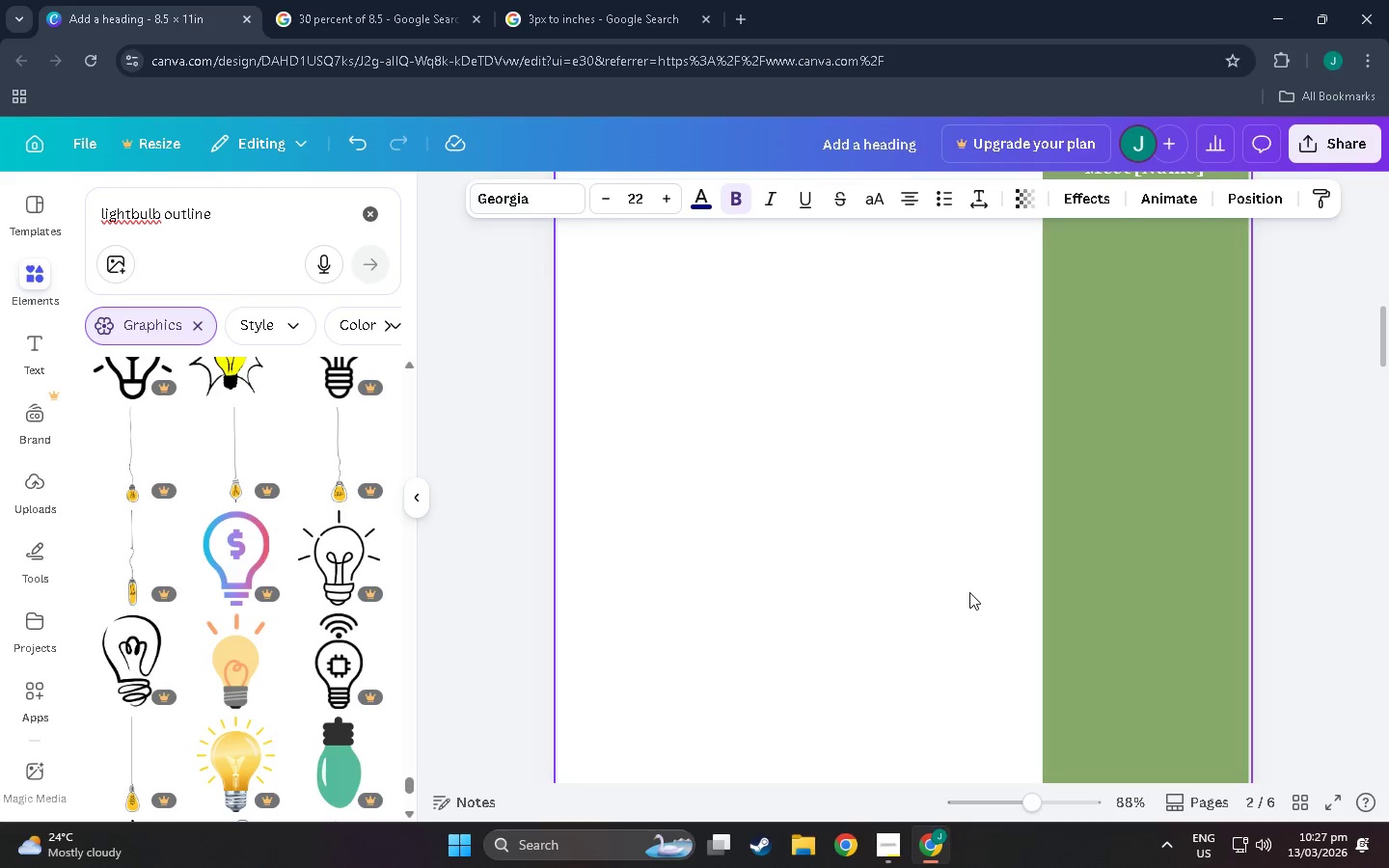 
scroll: coordinate [972, 592], scroll_direction: up, amount: 16.0
 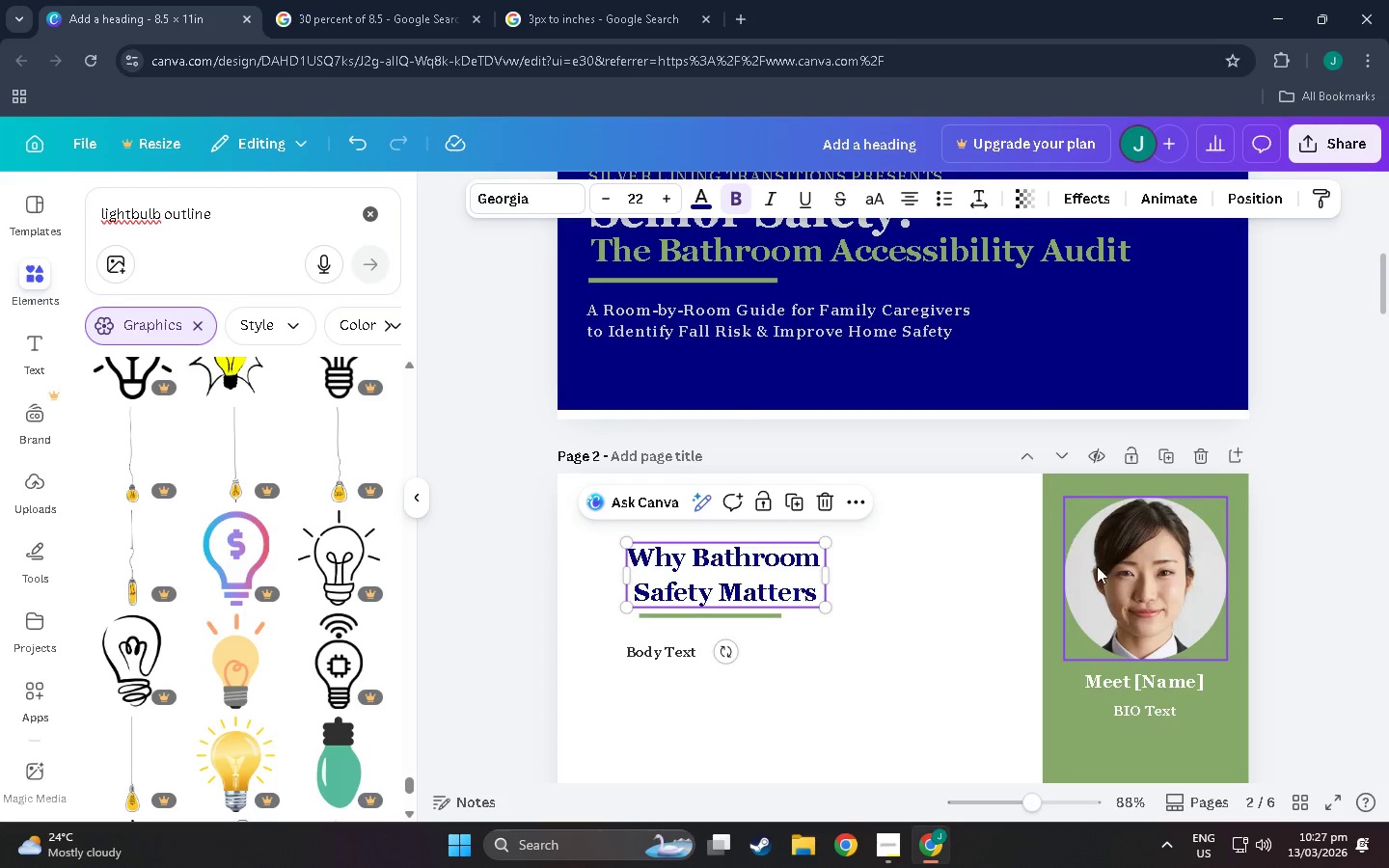 
scroll: coordinate [1150, 527], scroll_direction: down, amount: 7.0
 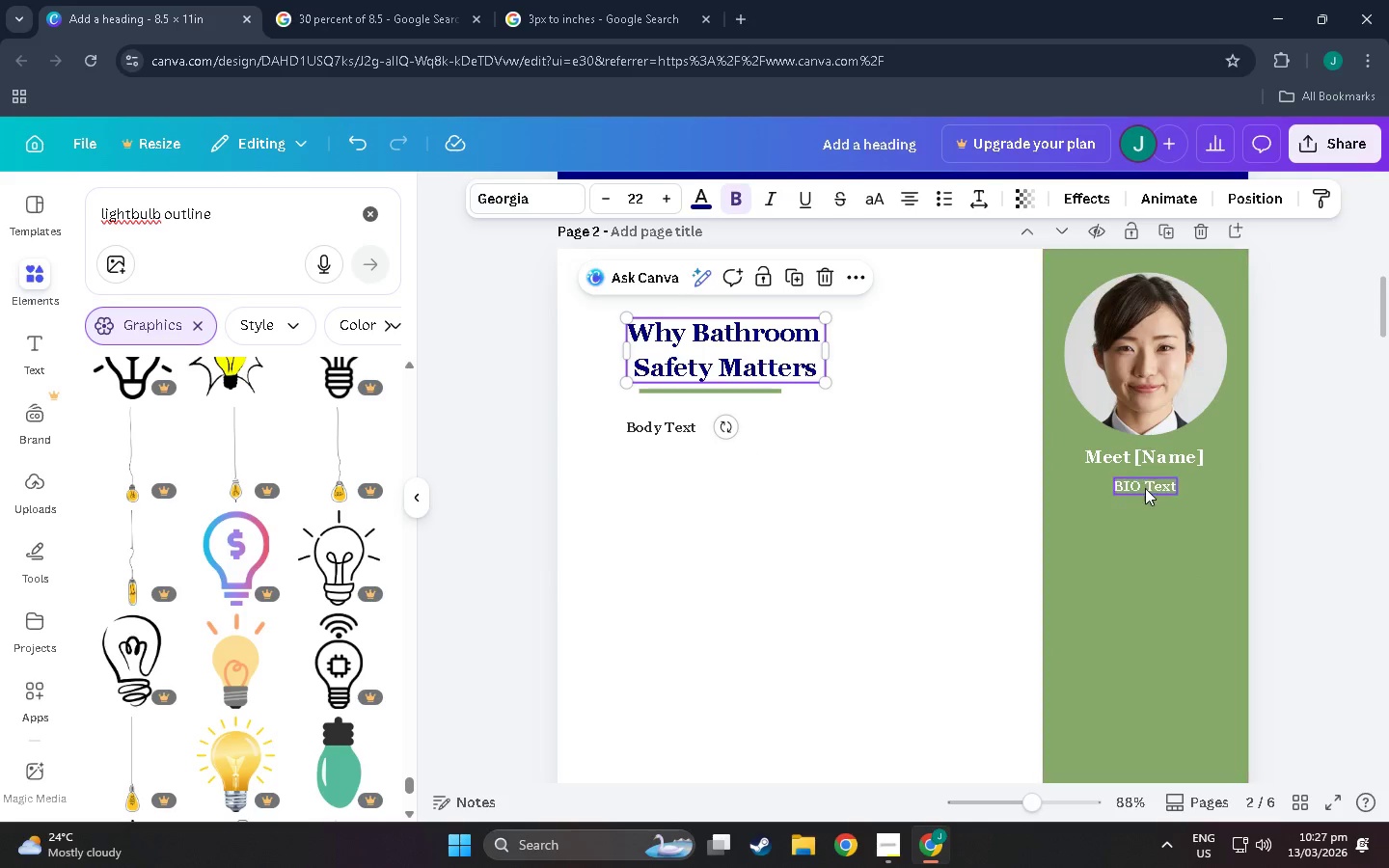 
left_click_drag(start_coordinate=[1144, 490], to_coordinate=[1149, 575])
 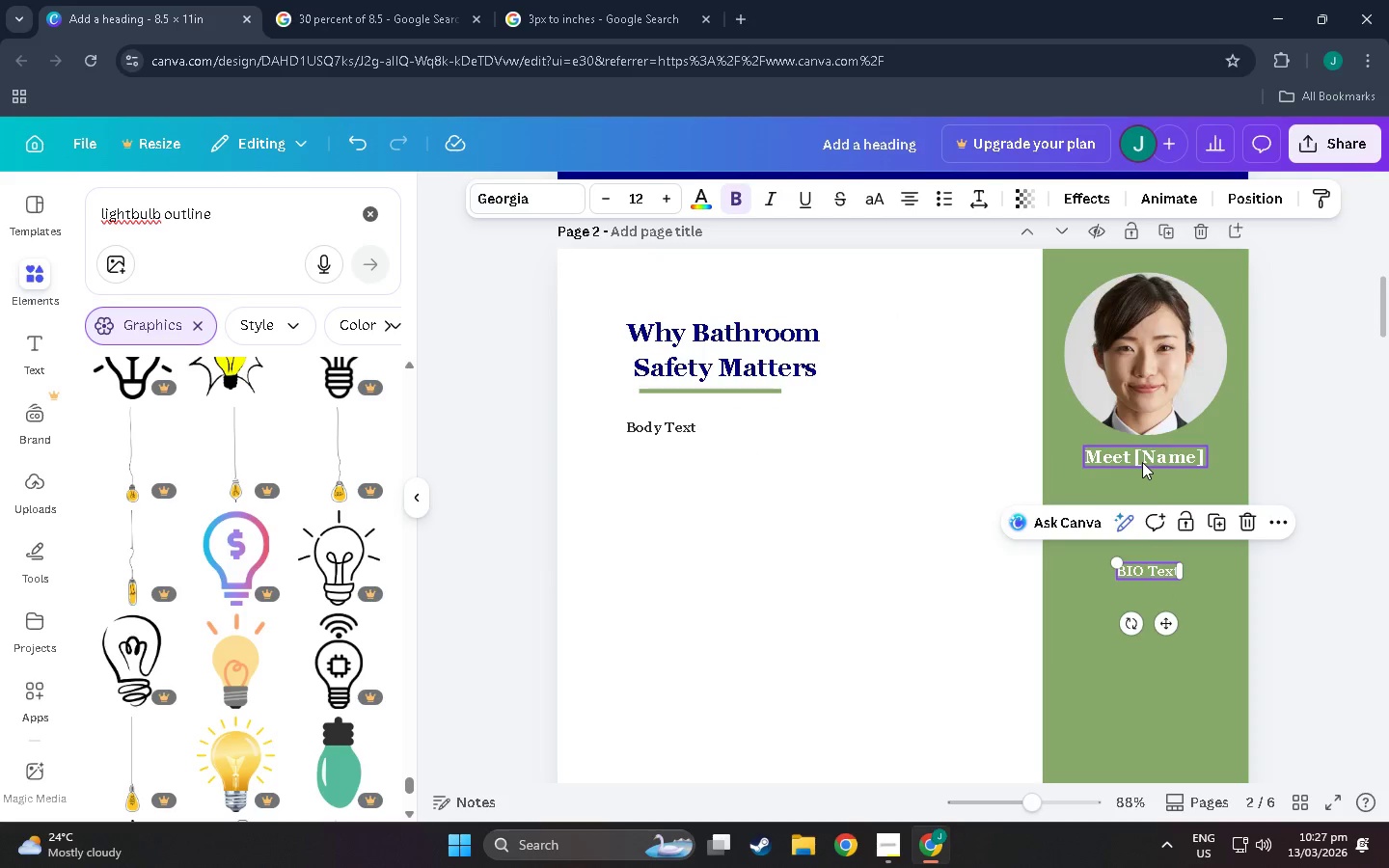 
left_click_drag(start_coordinate=[1142, 462], to_coordinate=[1141, 546])
 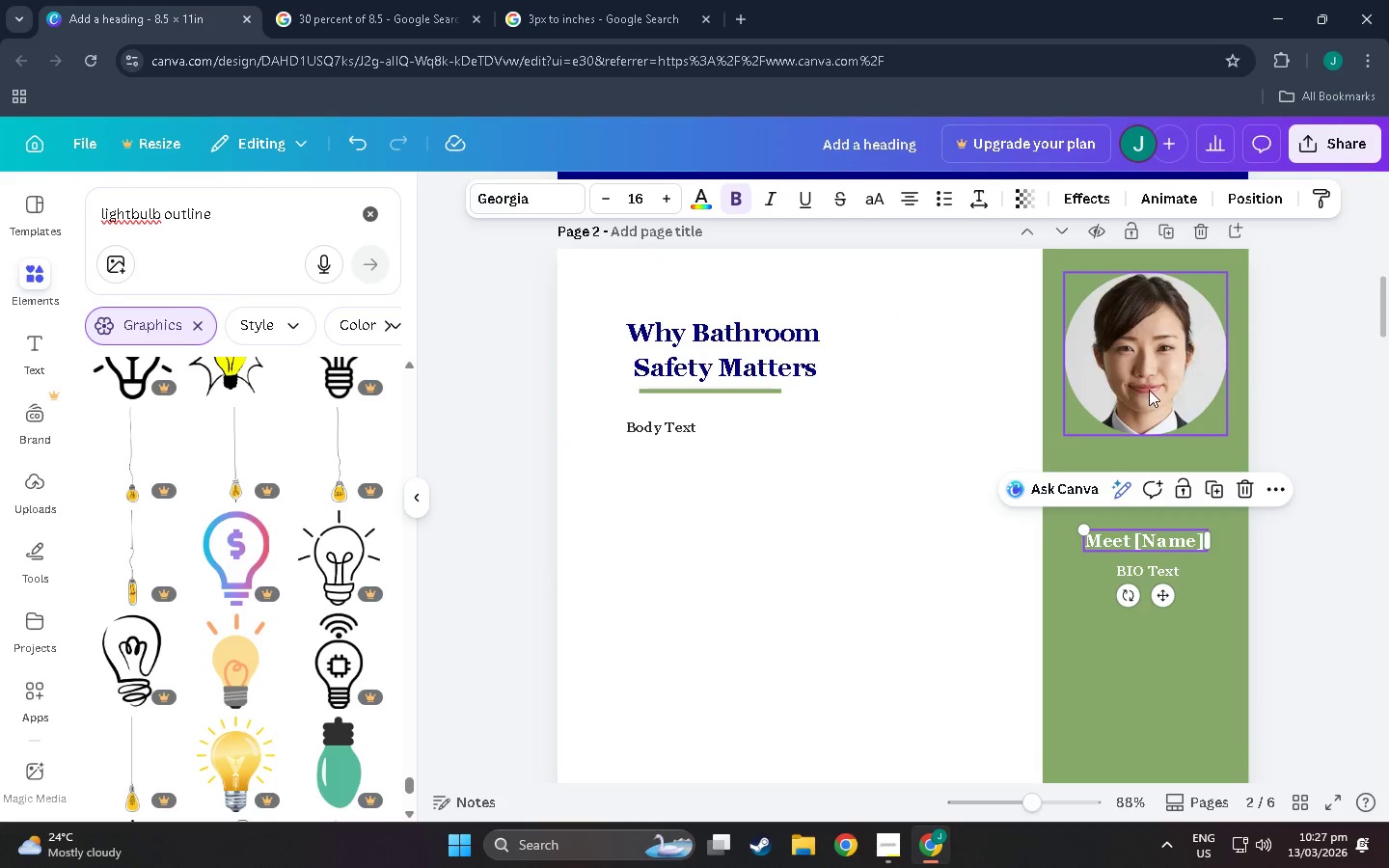 
left_click([1148, 386])
 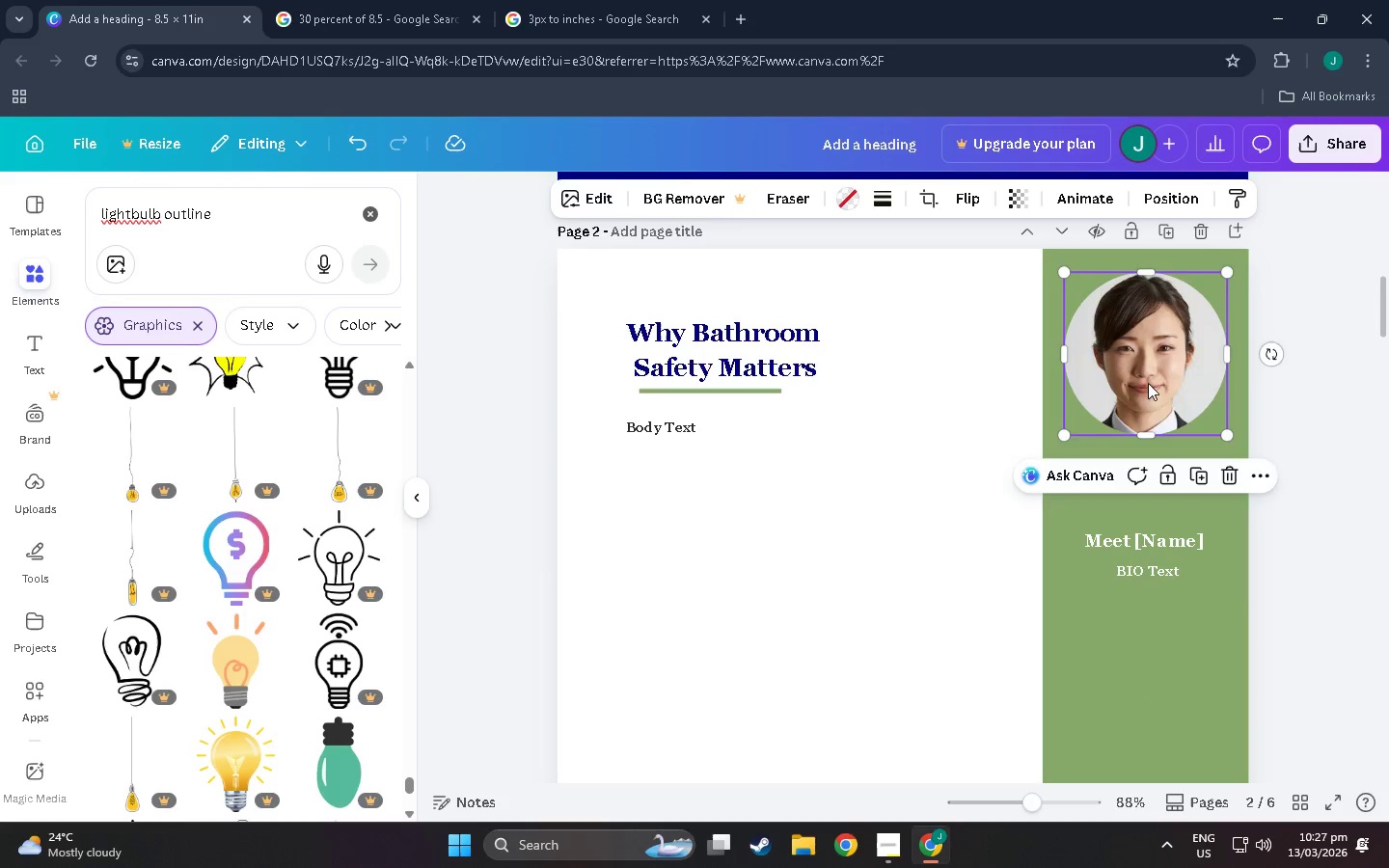 
left_click_drag(start_coordinate=[1148, 383], to_coordinate=[1147, 453])
 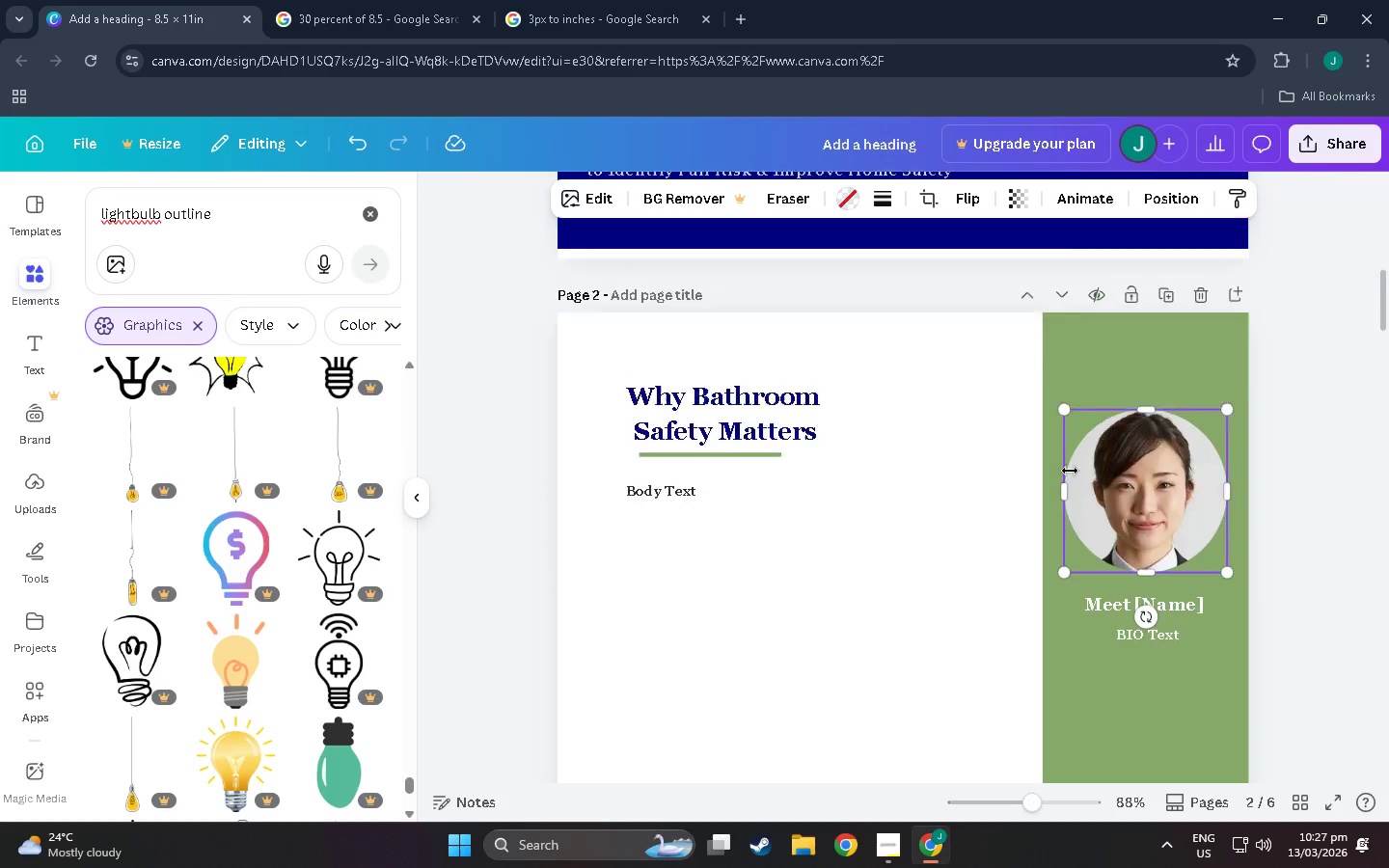 
scroll: coordinate [939, 520], scroll_direction: up, amount: 7.0
 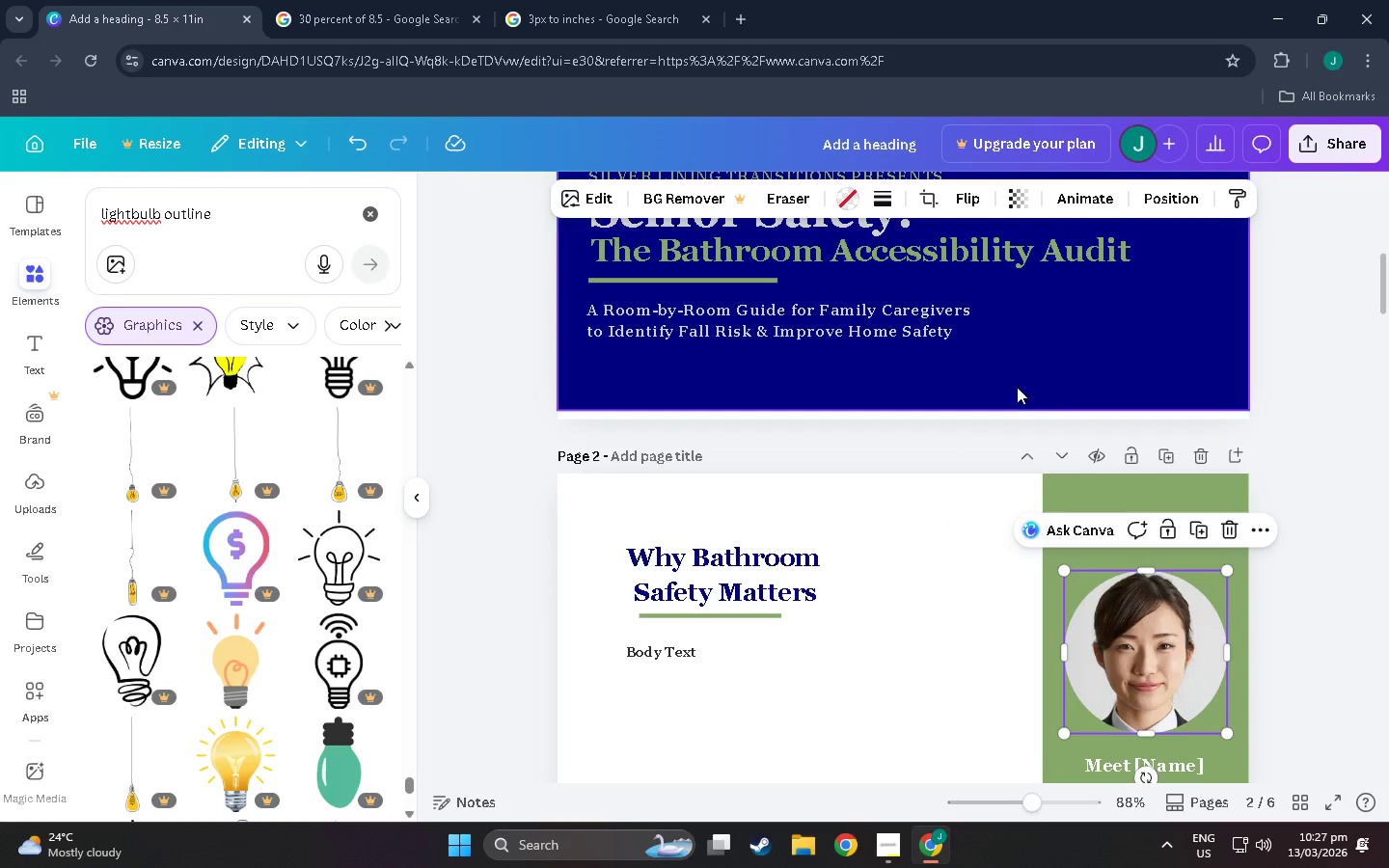 
left_click([1026, 383])
 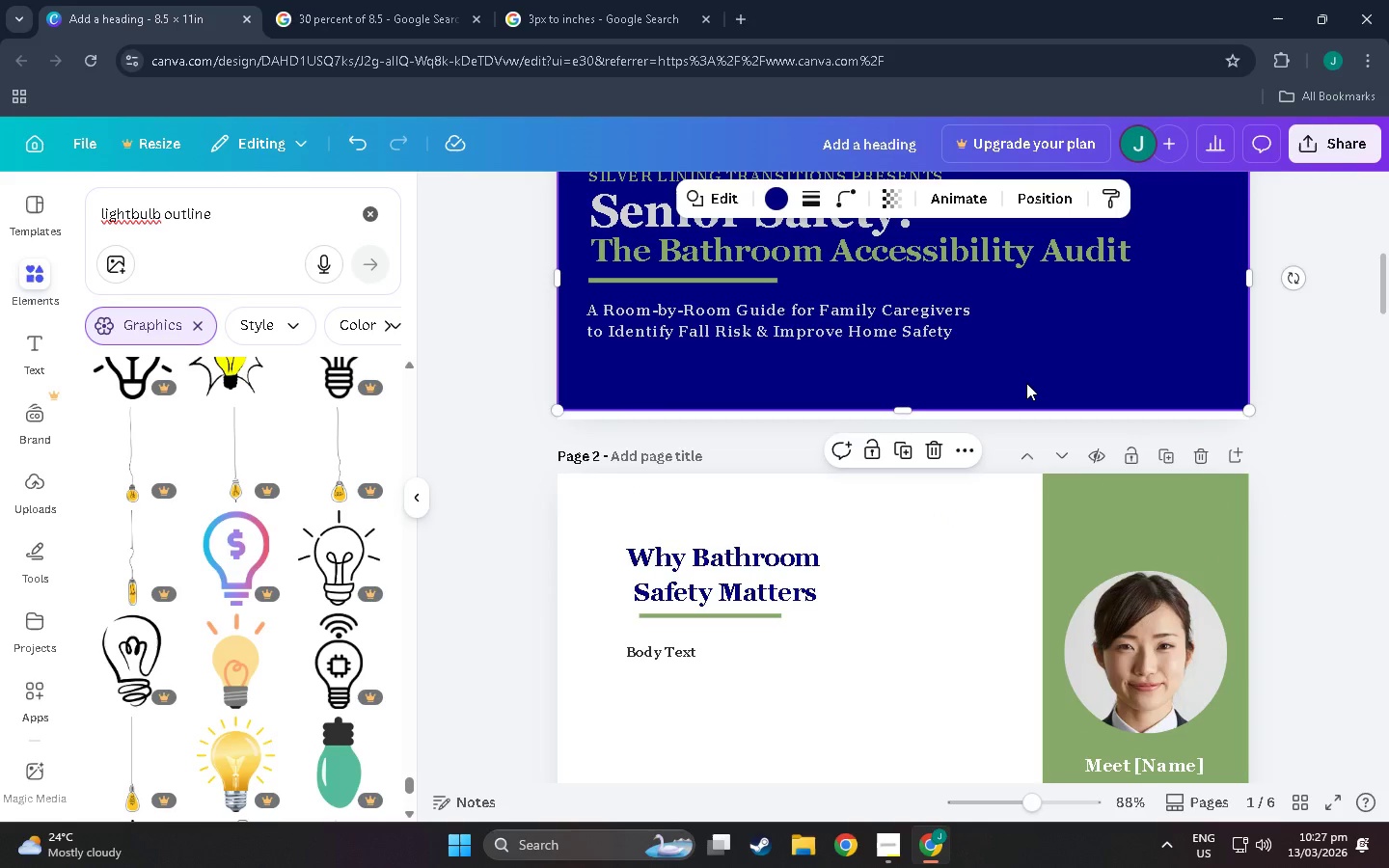 
key(Control+C)
 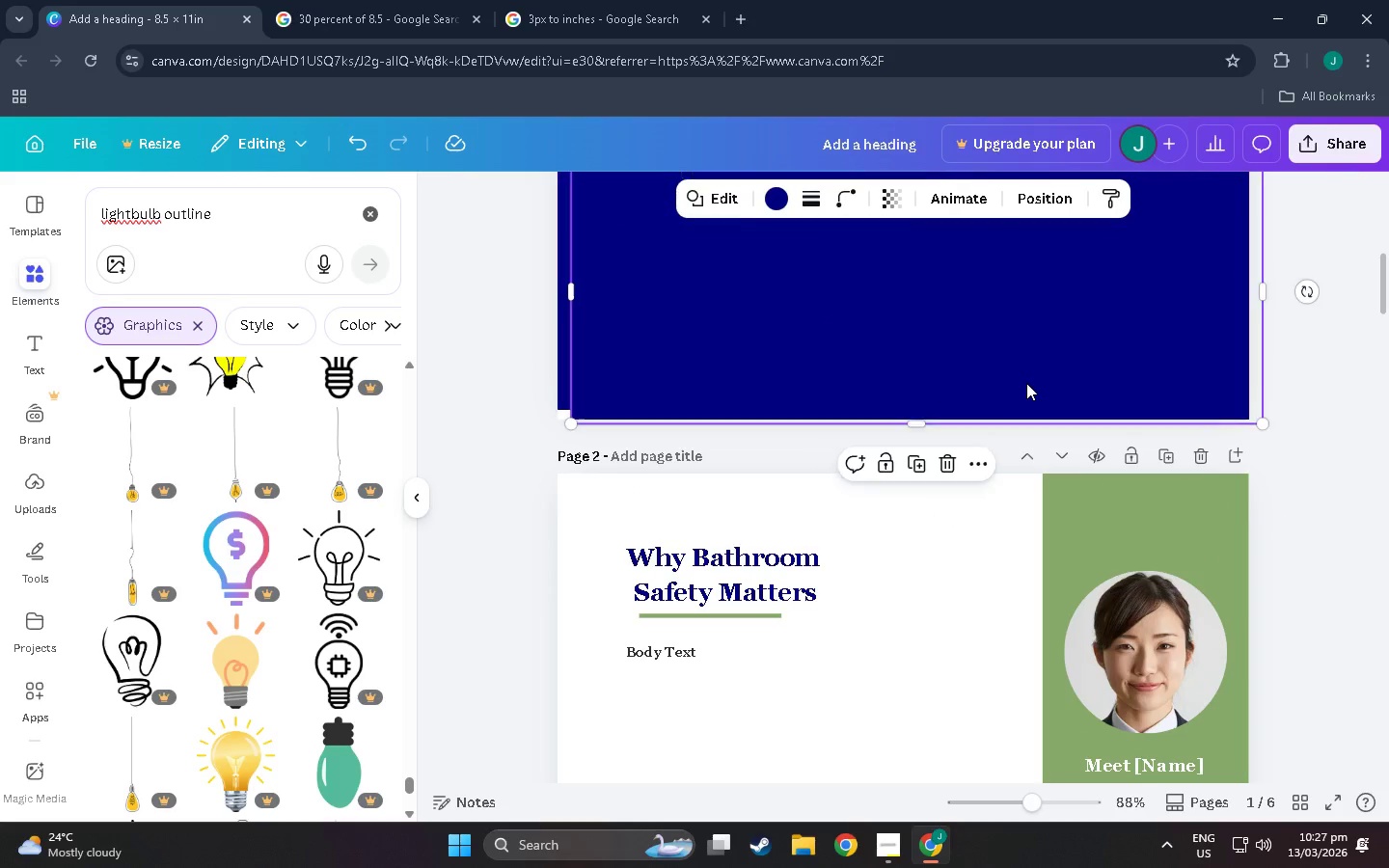 
key(Control+V)
 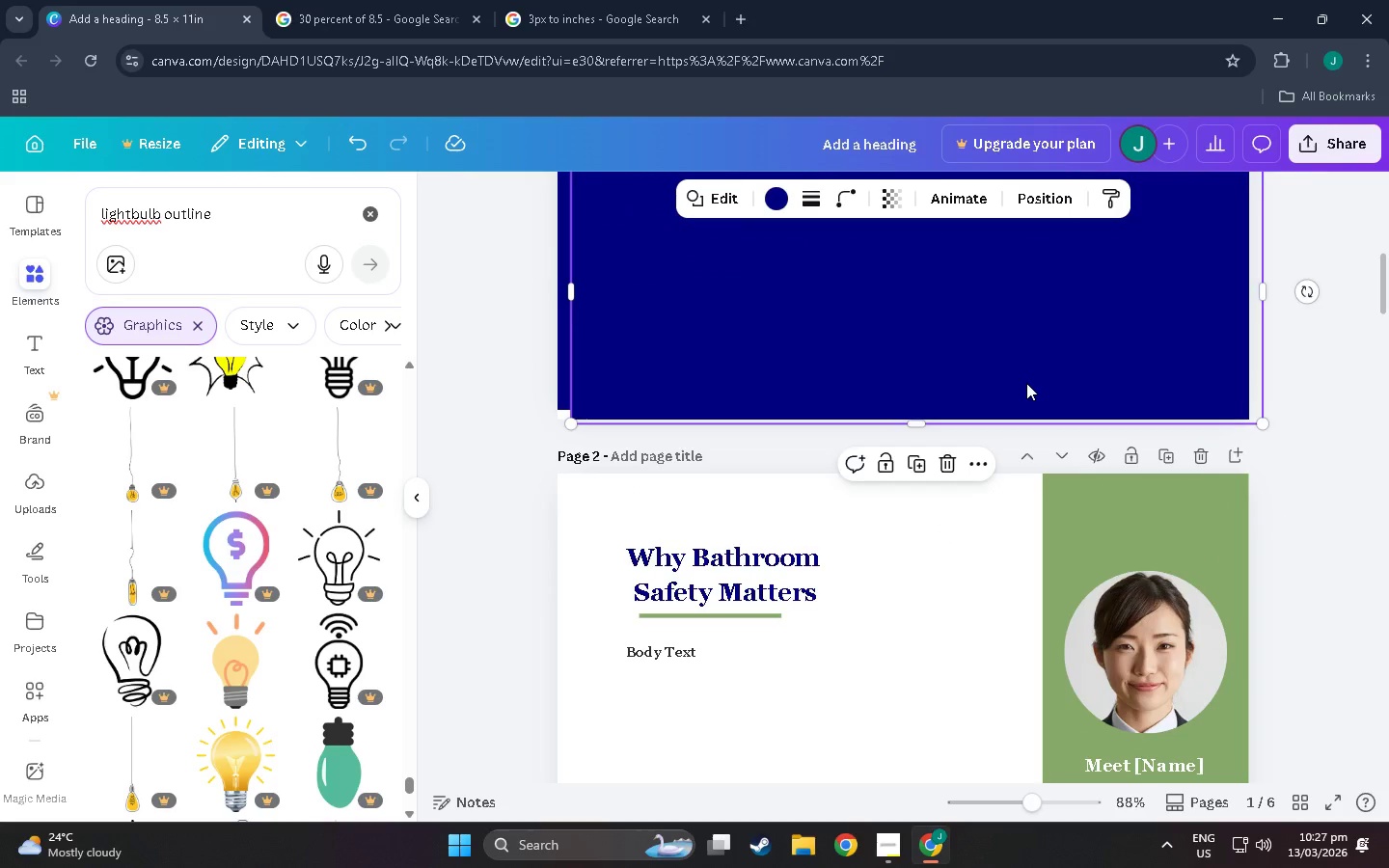 
left_click_drag(start_coordinate=[1026, 383], to_coordinate=[1044, 523])
 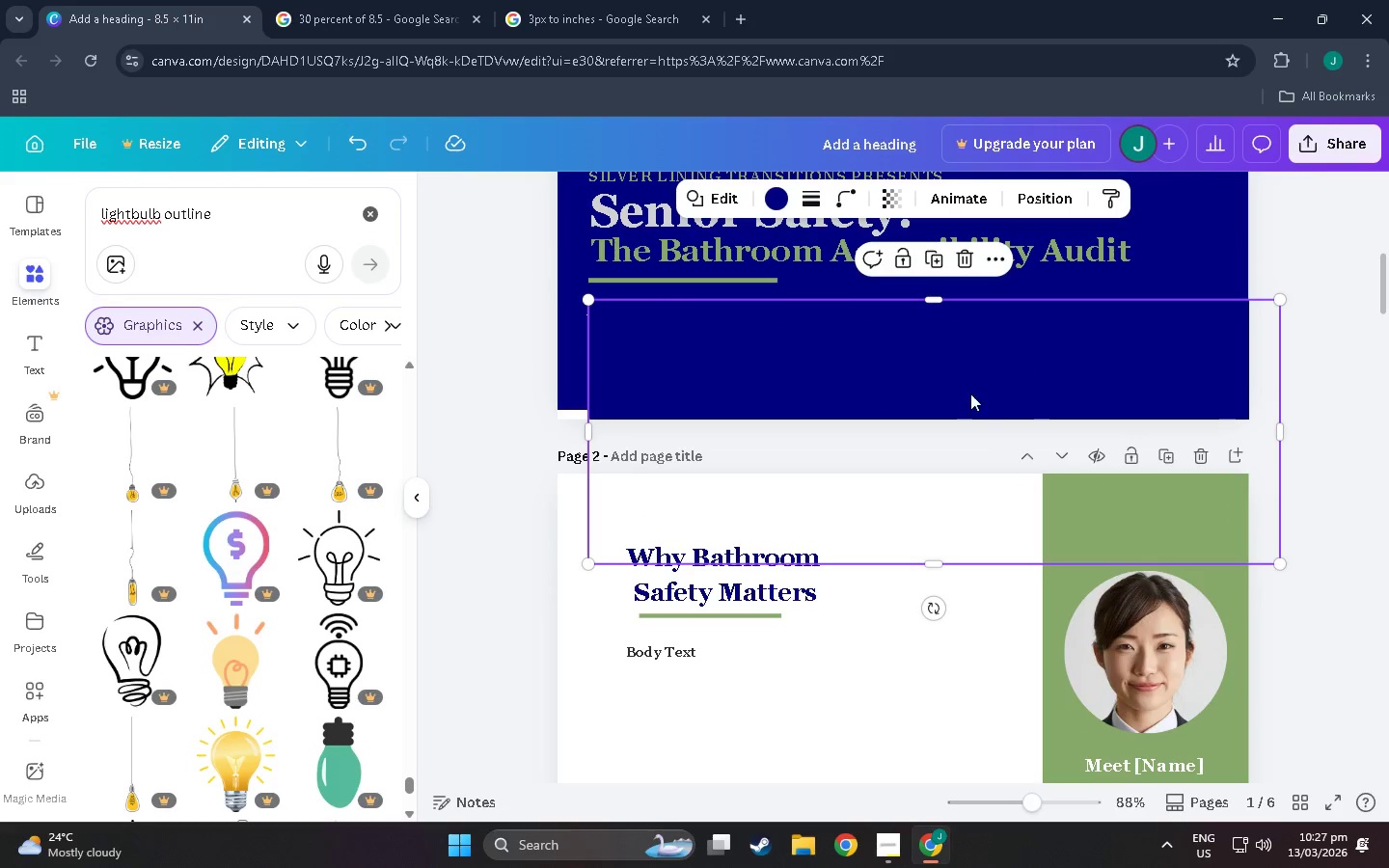 
left_click_drag(start_coordinate=[970, 398], to_coordinate=[980, 702])
 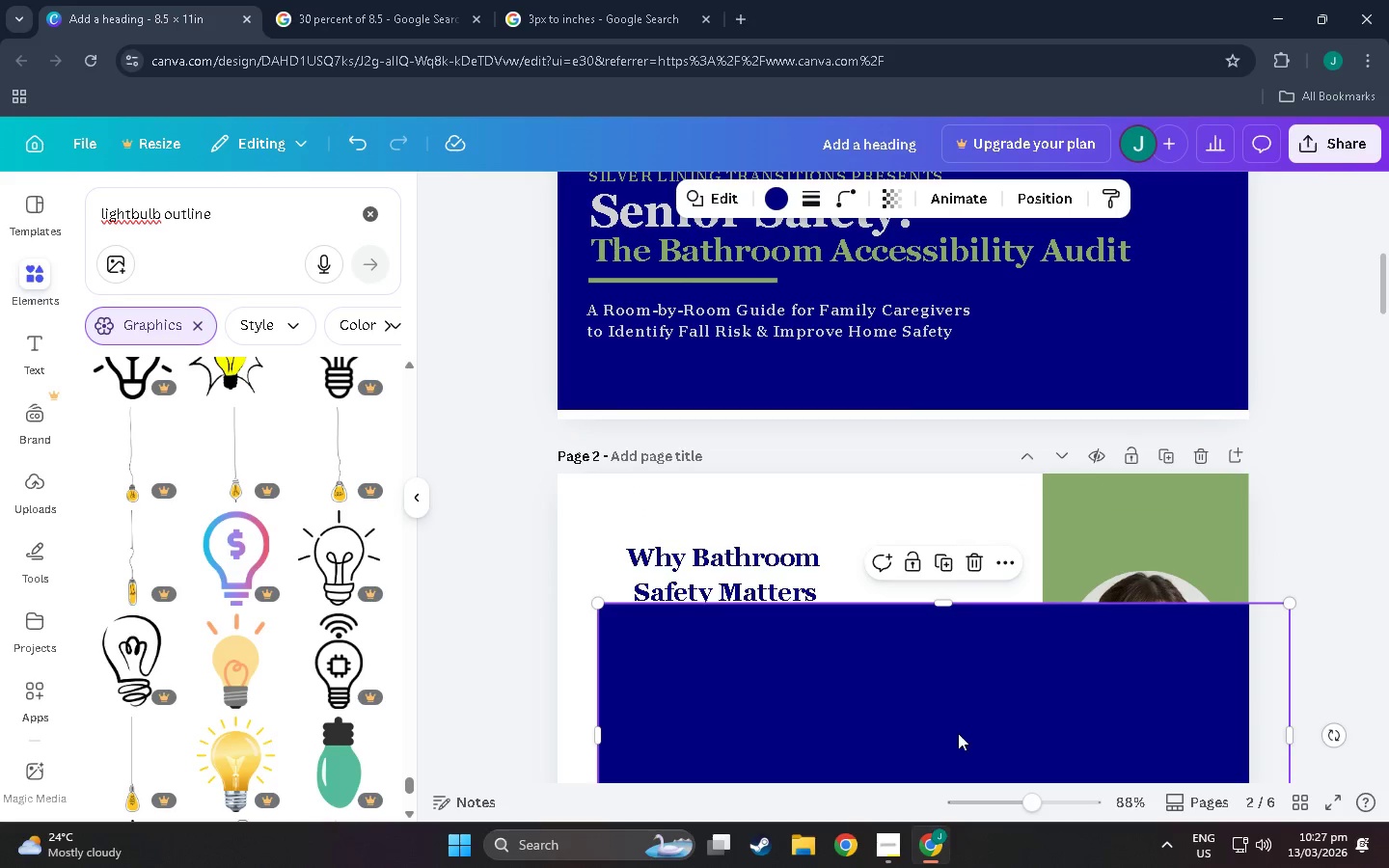 
left_click_drag(start_coordinate=[958, 733], to_coordinate=[917, 401])
 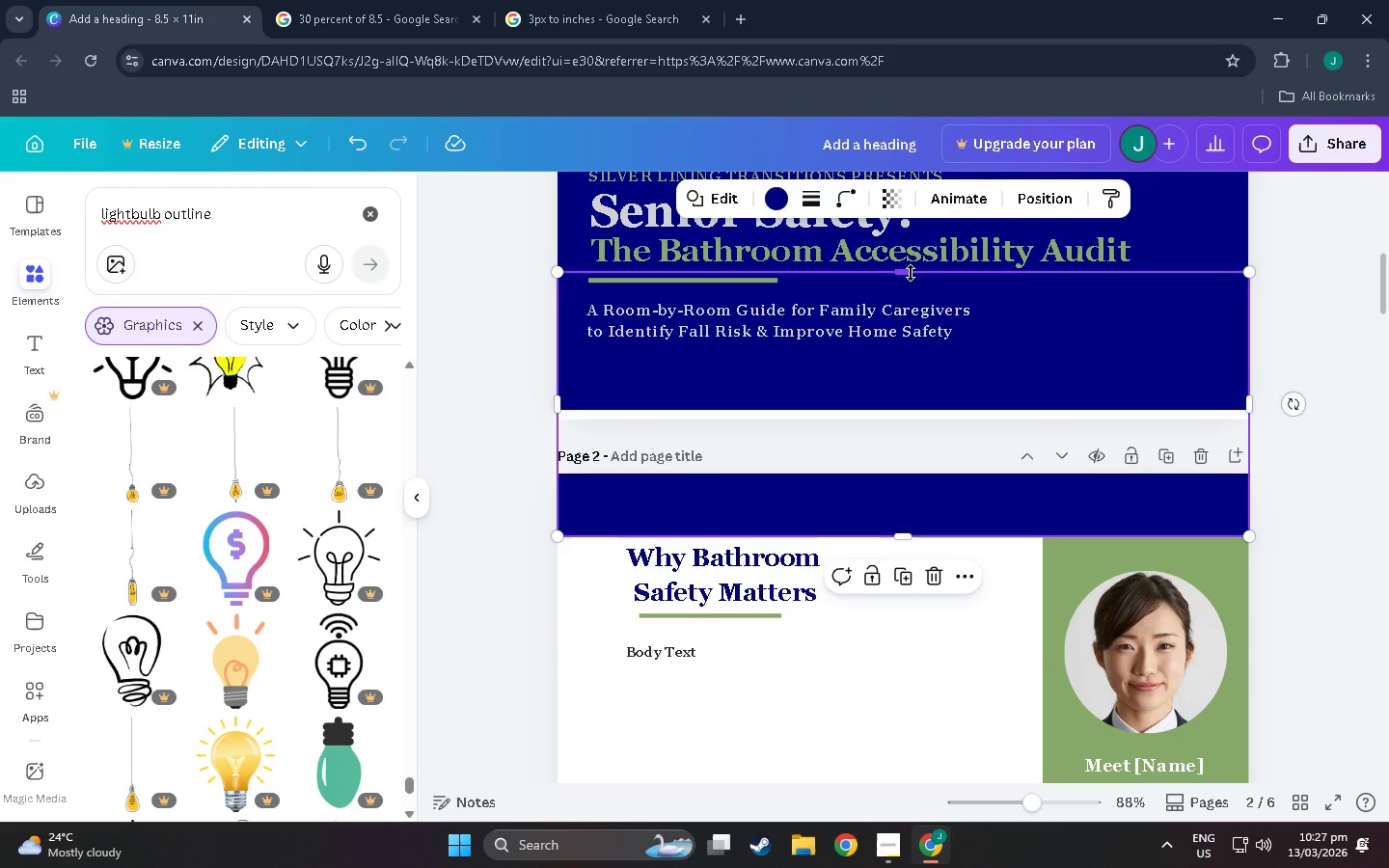 
left_click_drag(start_coordinate=[911, 274], to_coordinate=[907, 476])
 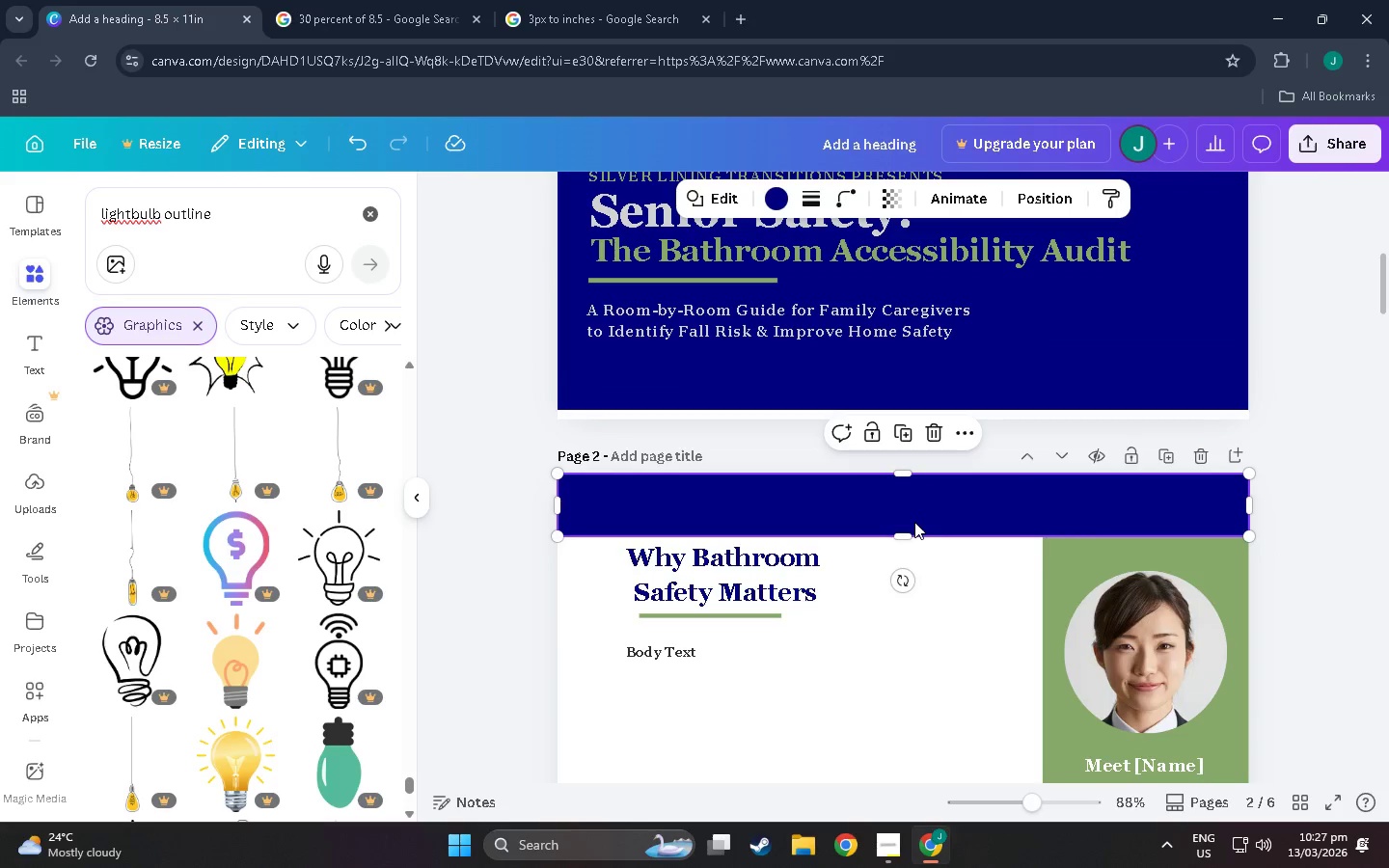 
left_click_drag(start_coordinate=[904, 534], to_coordinate=[907, 513])
 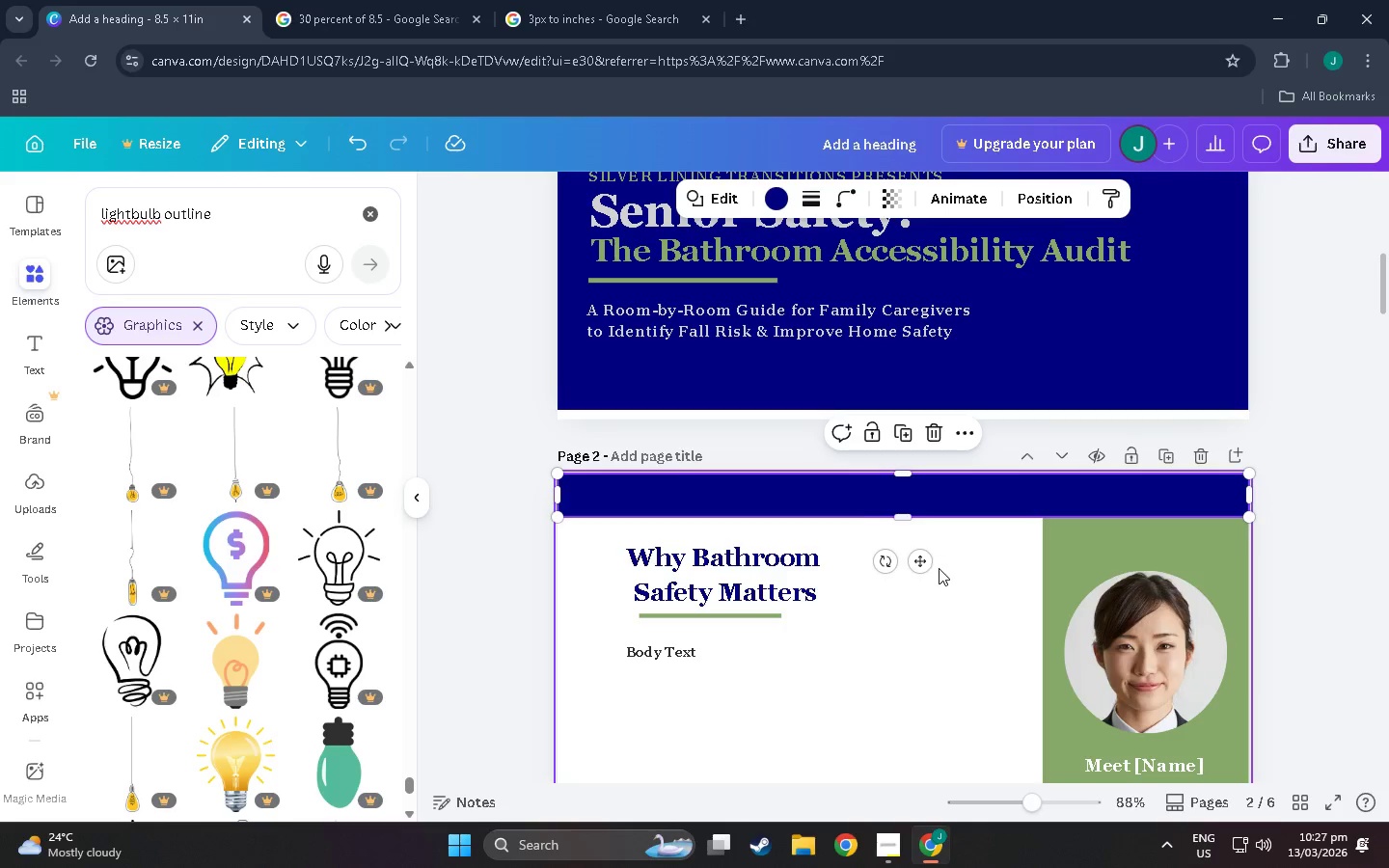 
left_click([939, 568])
 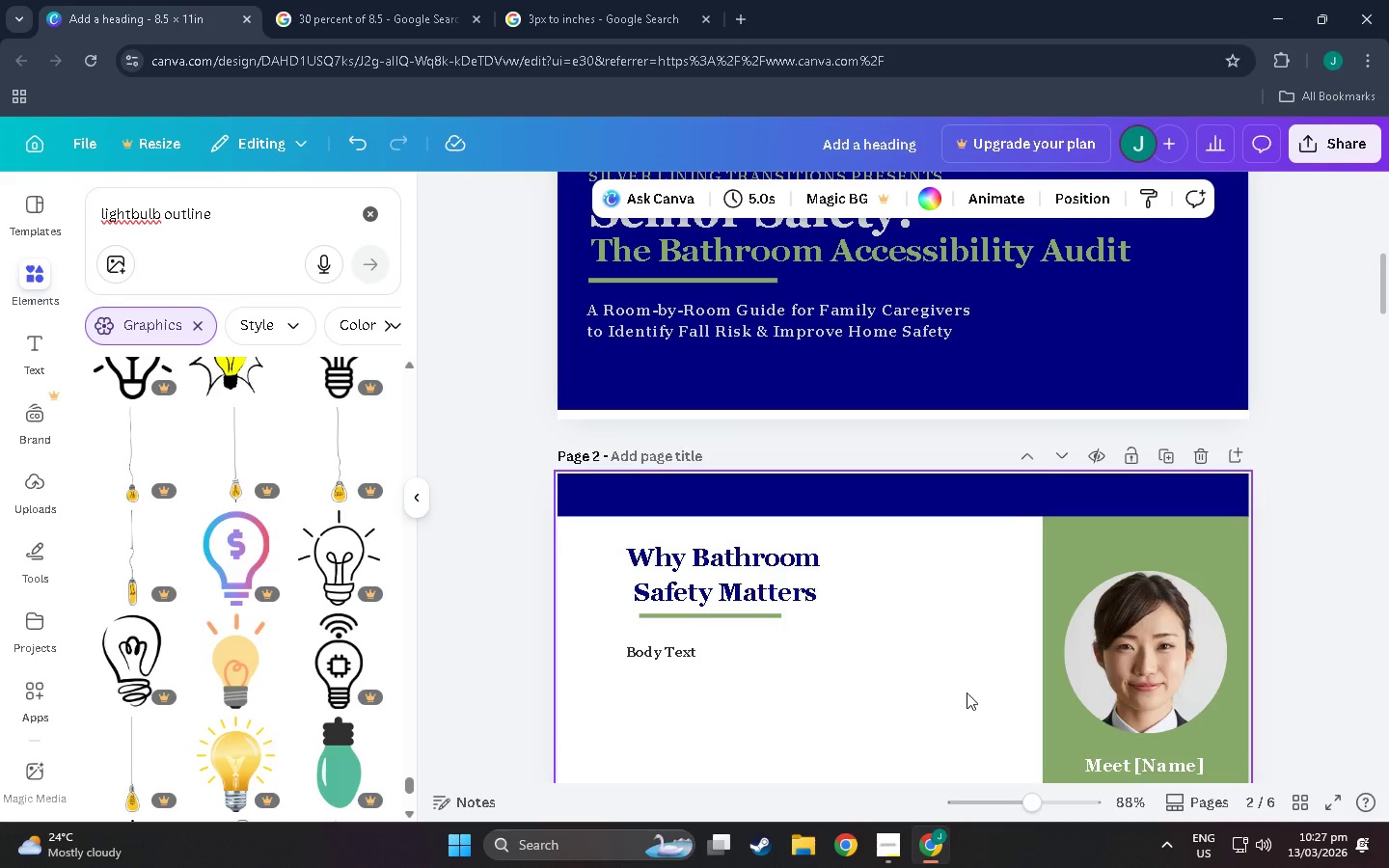 
scroll: coordinate [946, 706], scroll_direction: down, amount: 27.0
 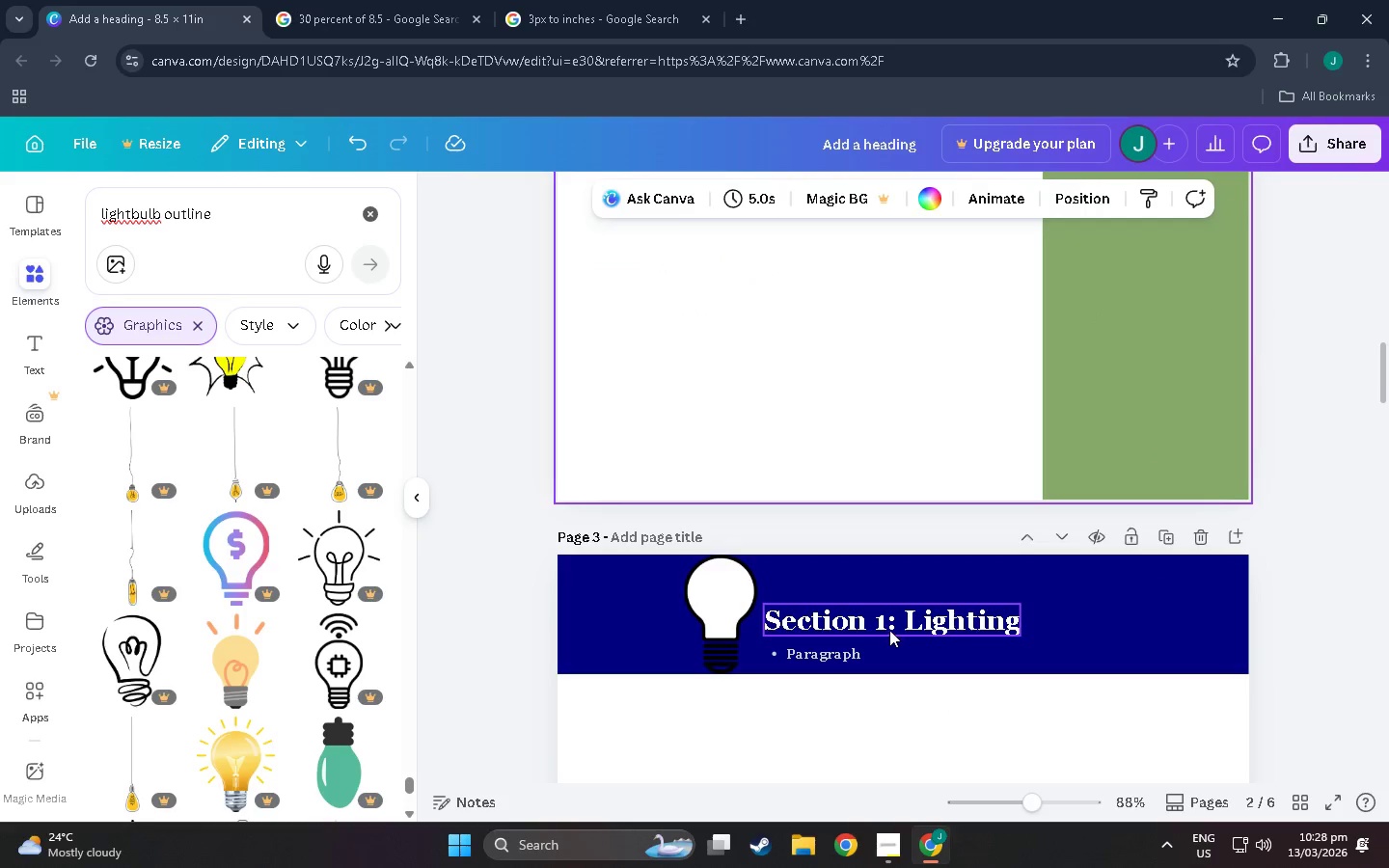 
scroll: coordinate [740, 597], scroll_direction: up, amount: 12.0
 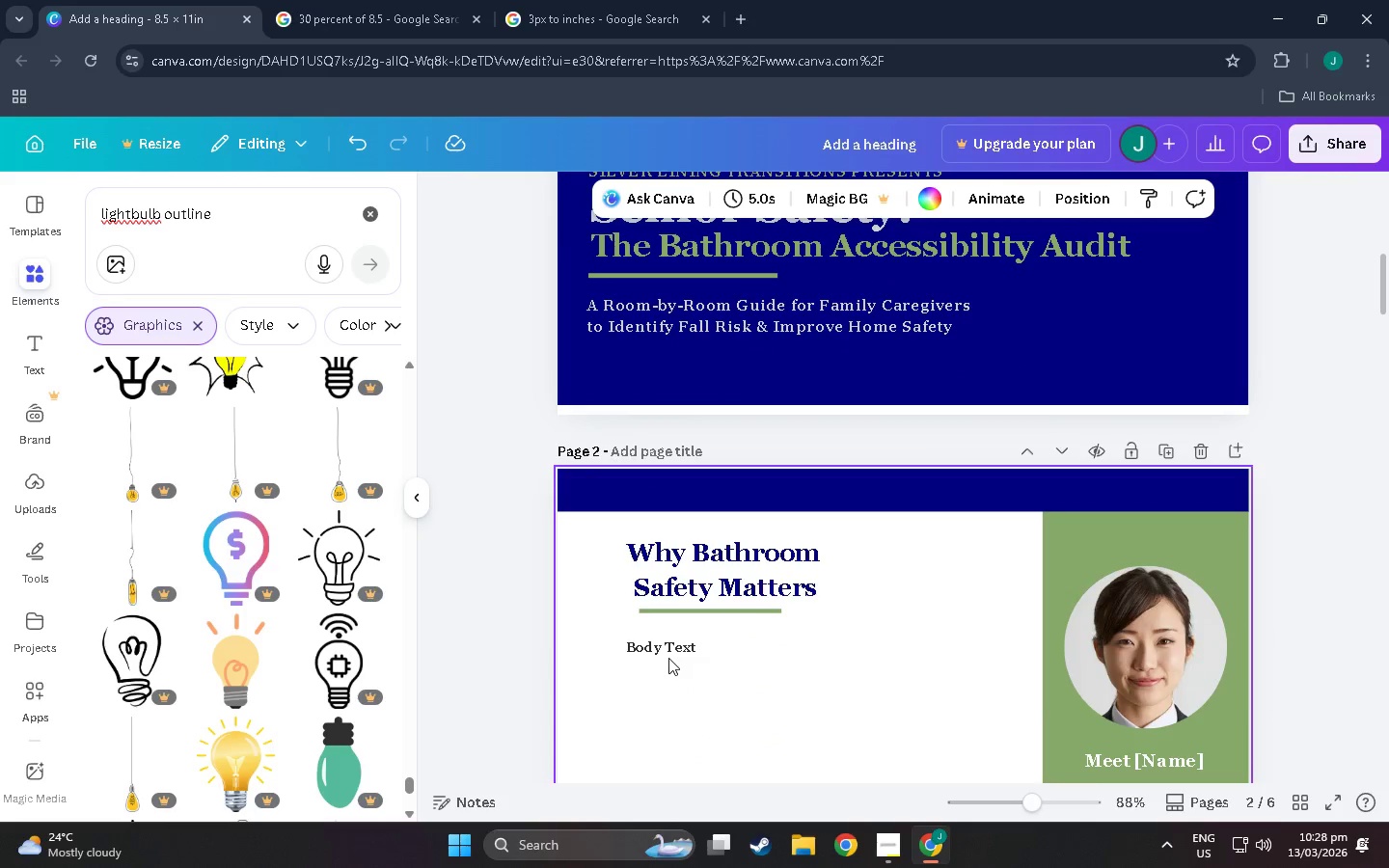 
left_click([668, 653])
 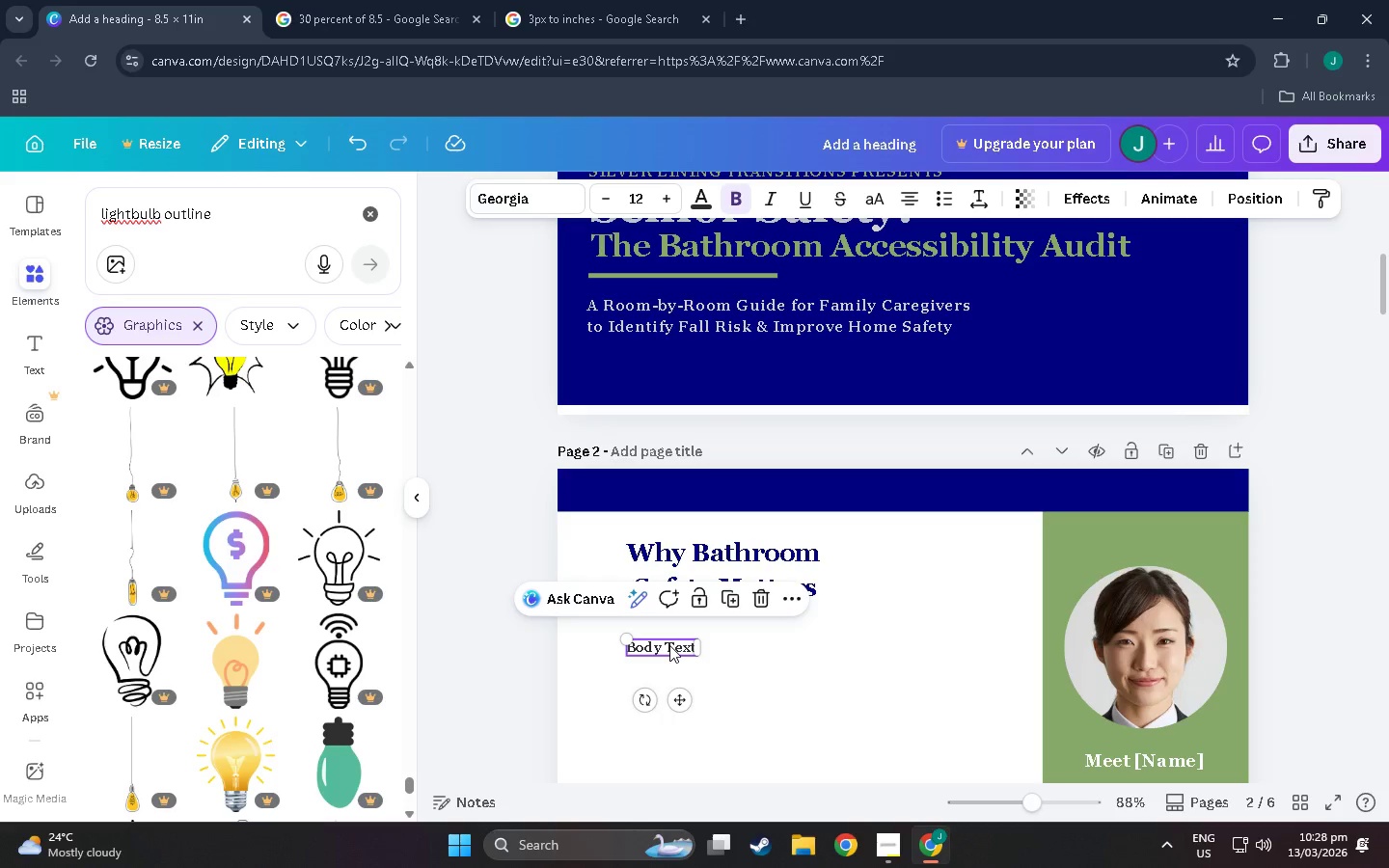 
key(Control+C)
 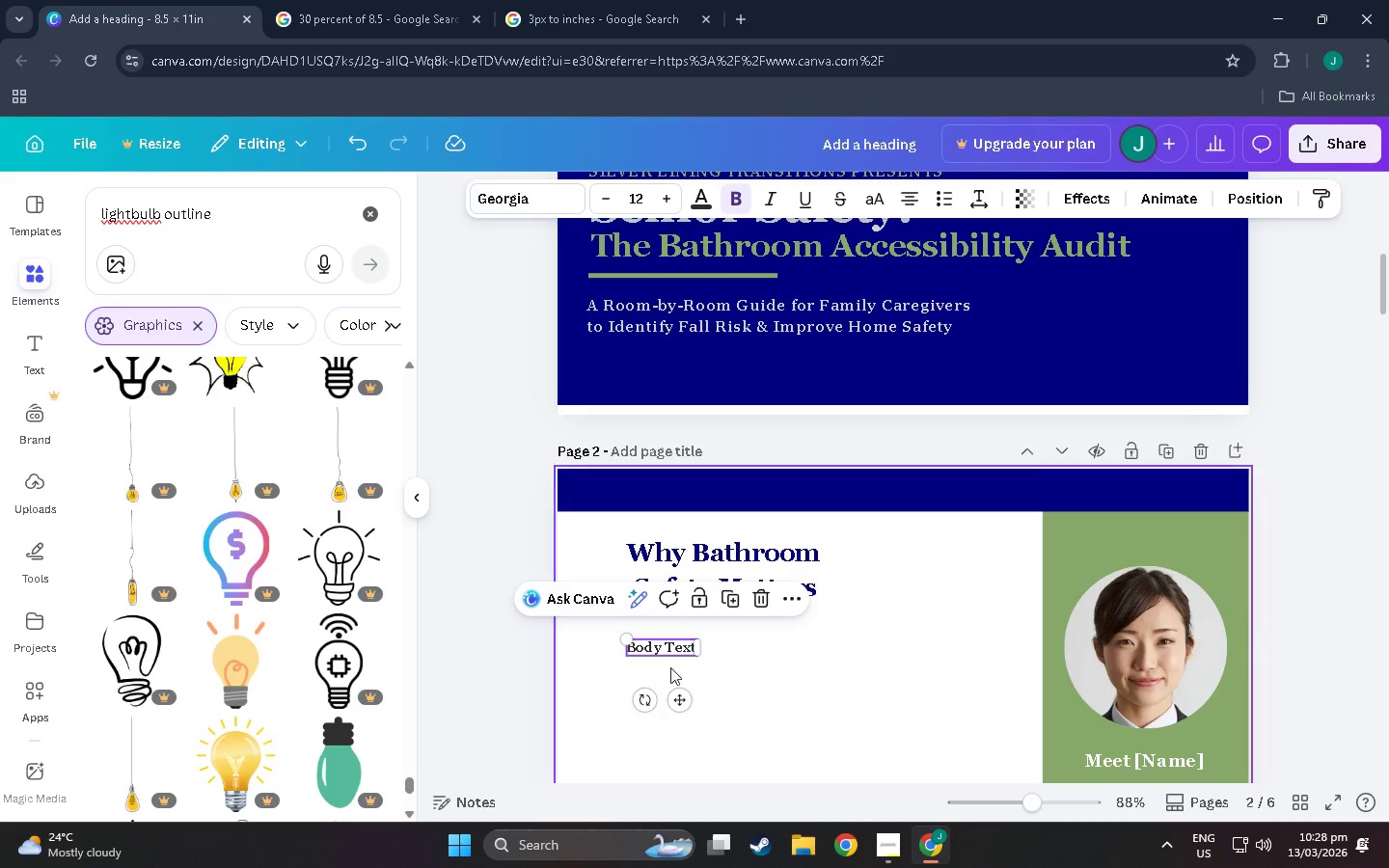 
key(Control+V)
 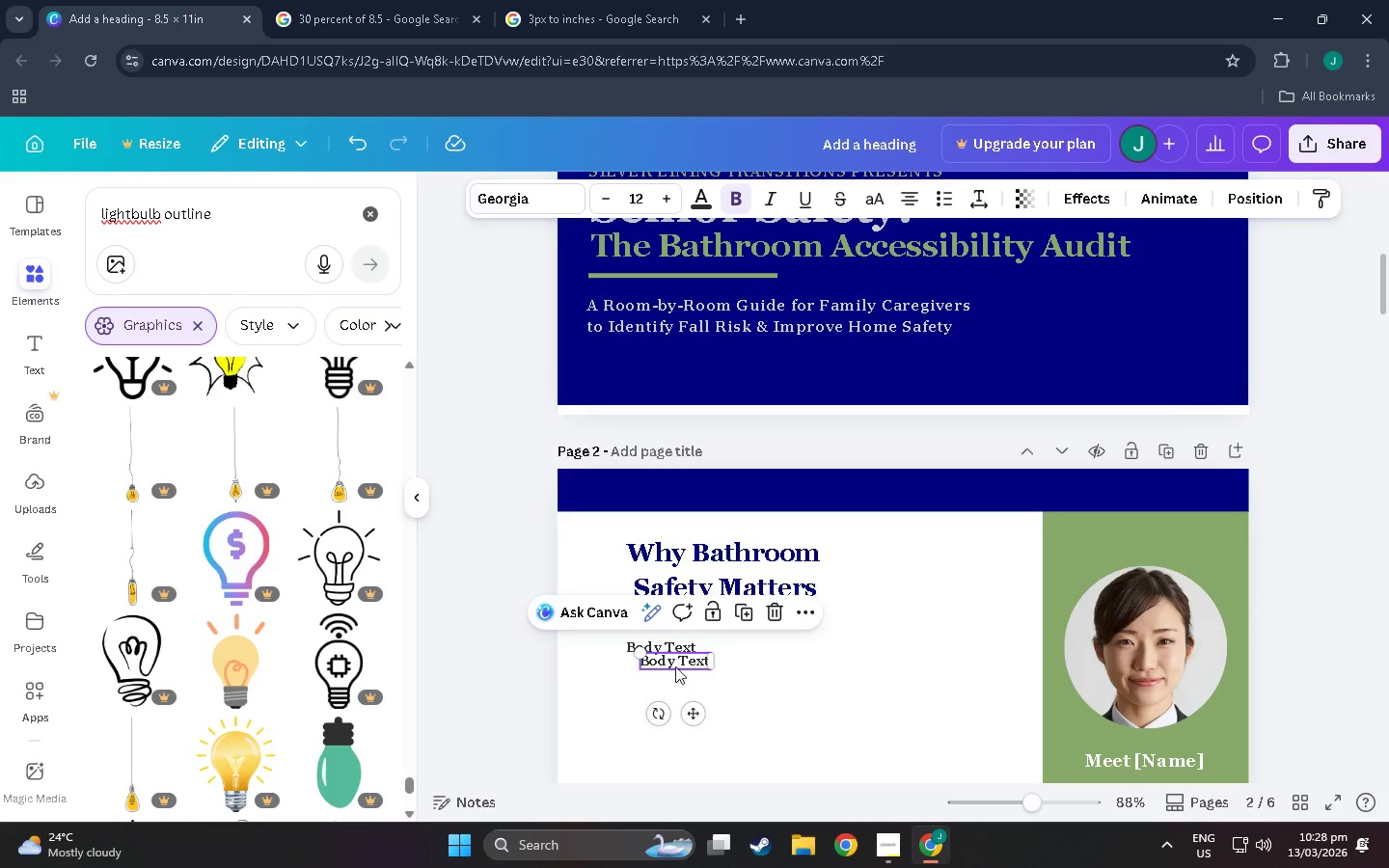 
left_click_drag(start_coordinate=[674, 667], to_coordinate=[662, 539])
 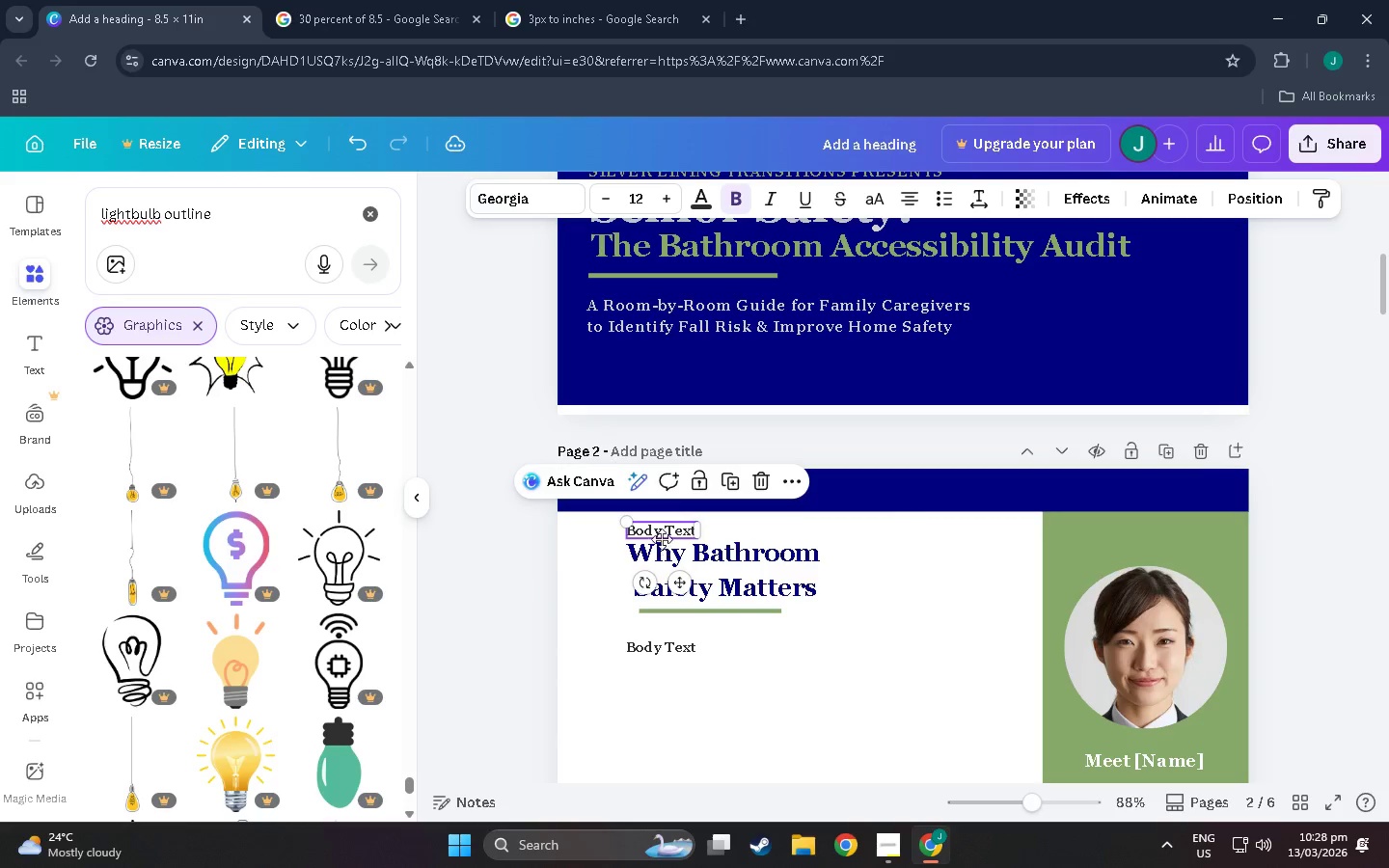 
double_click([662, 539])
 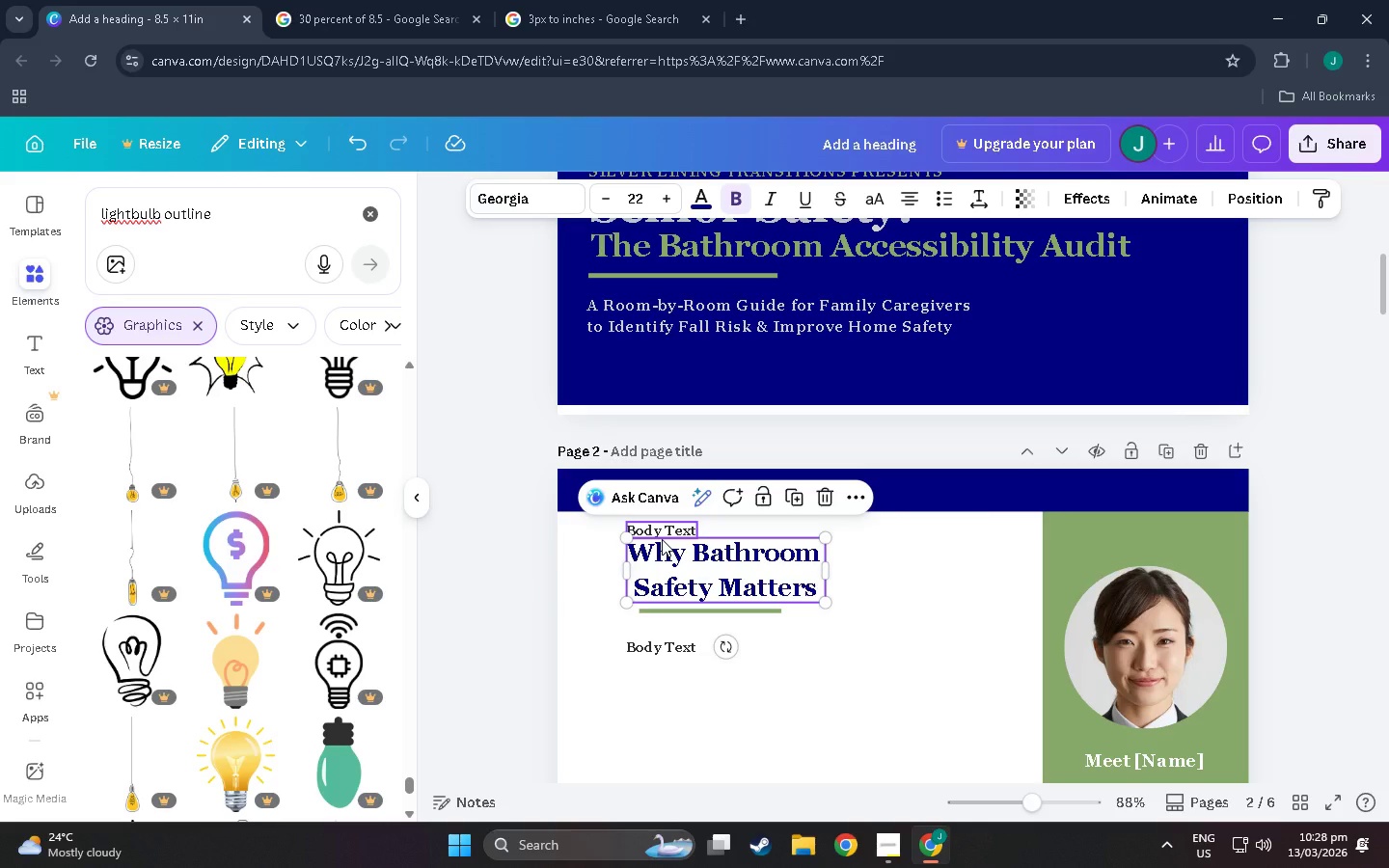 
type(WHY I)
 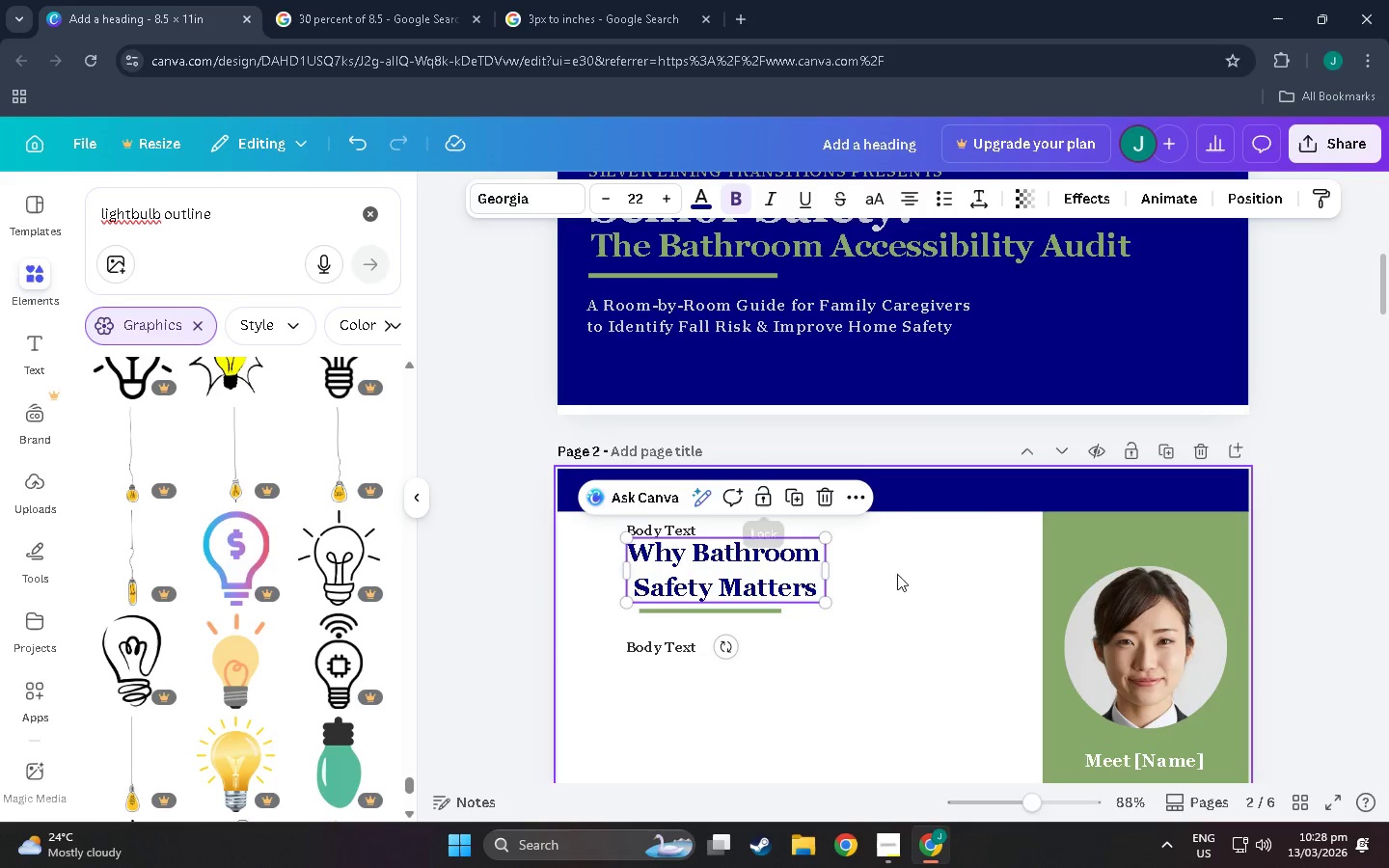 
left_click([799, 691])
 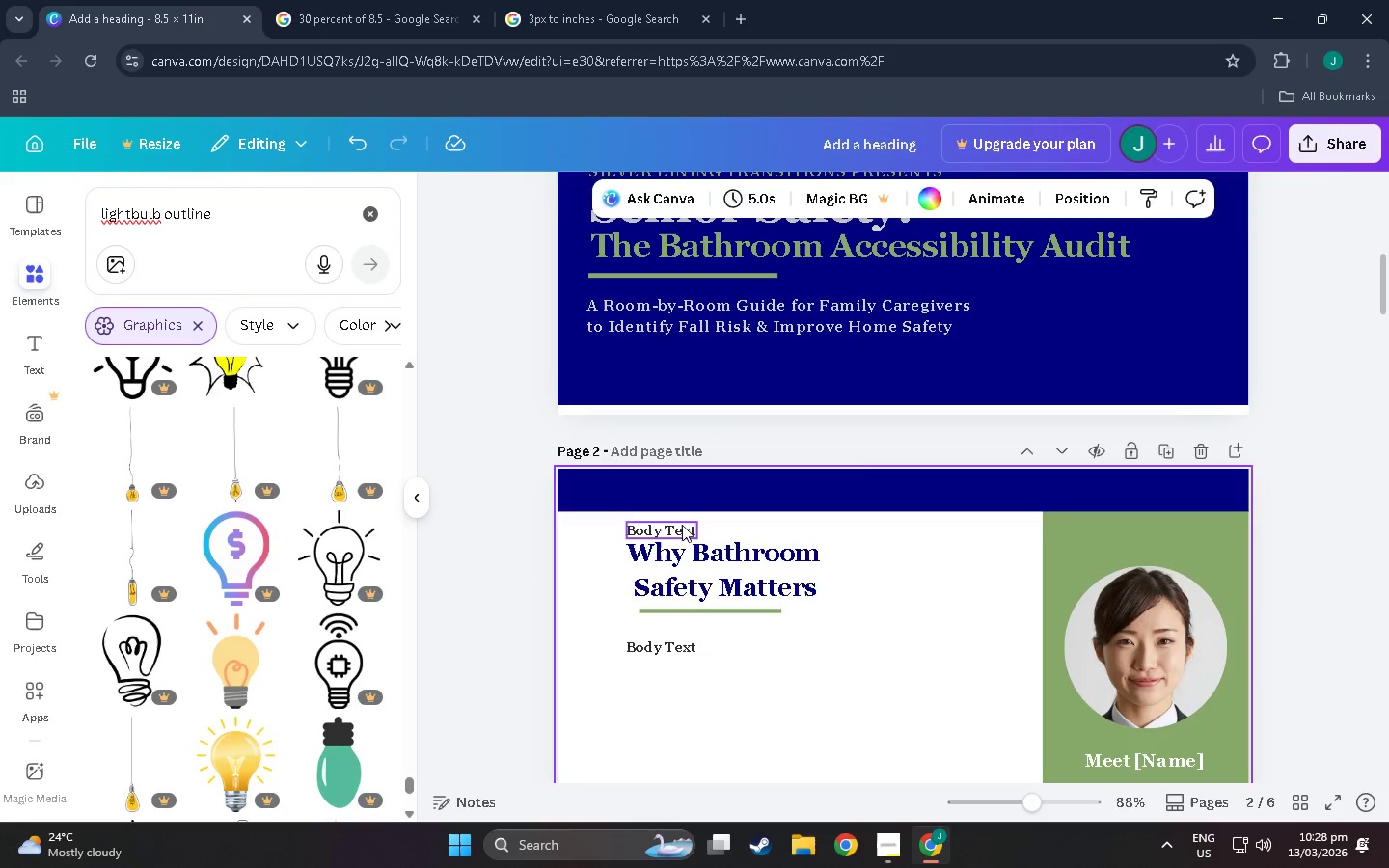 
double_click([682, 525])
 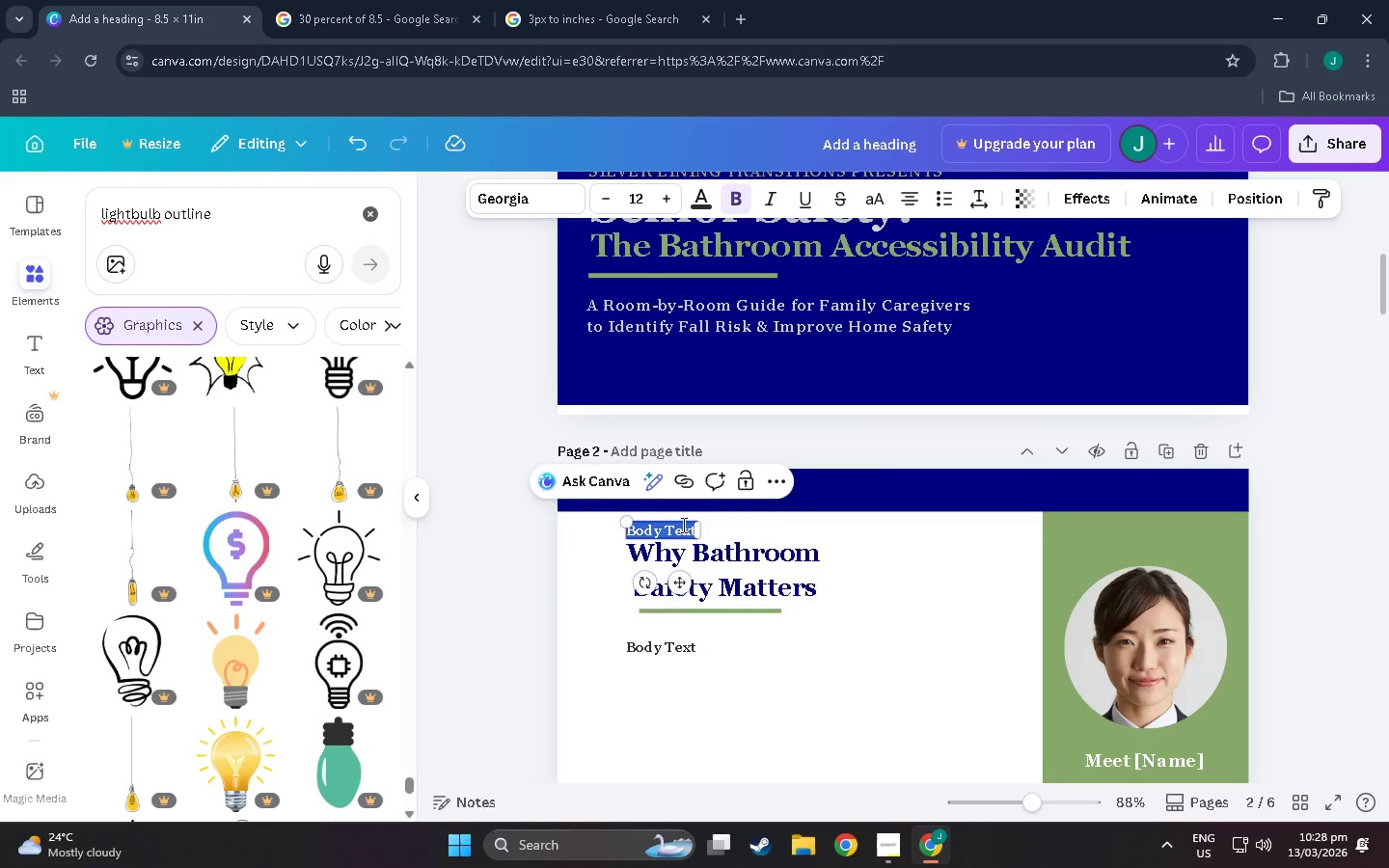 
triple_click([682, 525])
 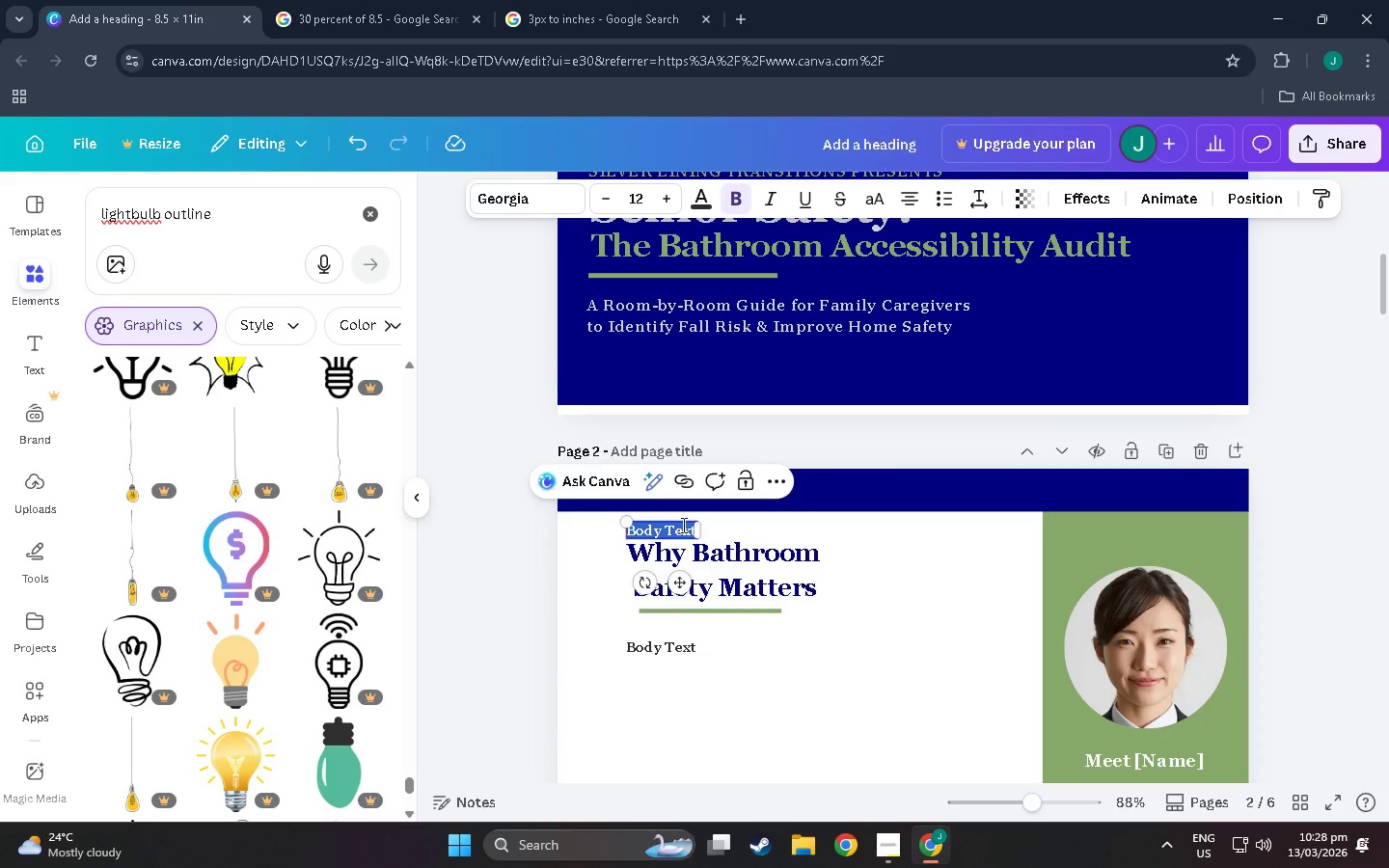 
type(WHY OI)
key(Backspace)
key(Backspace)
type(IT MATTERS)
 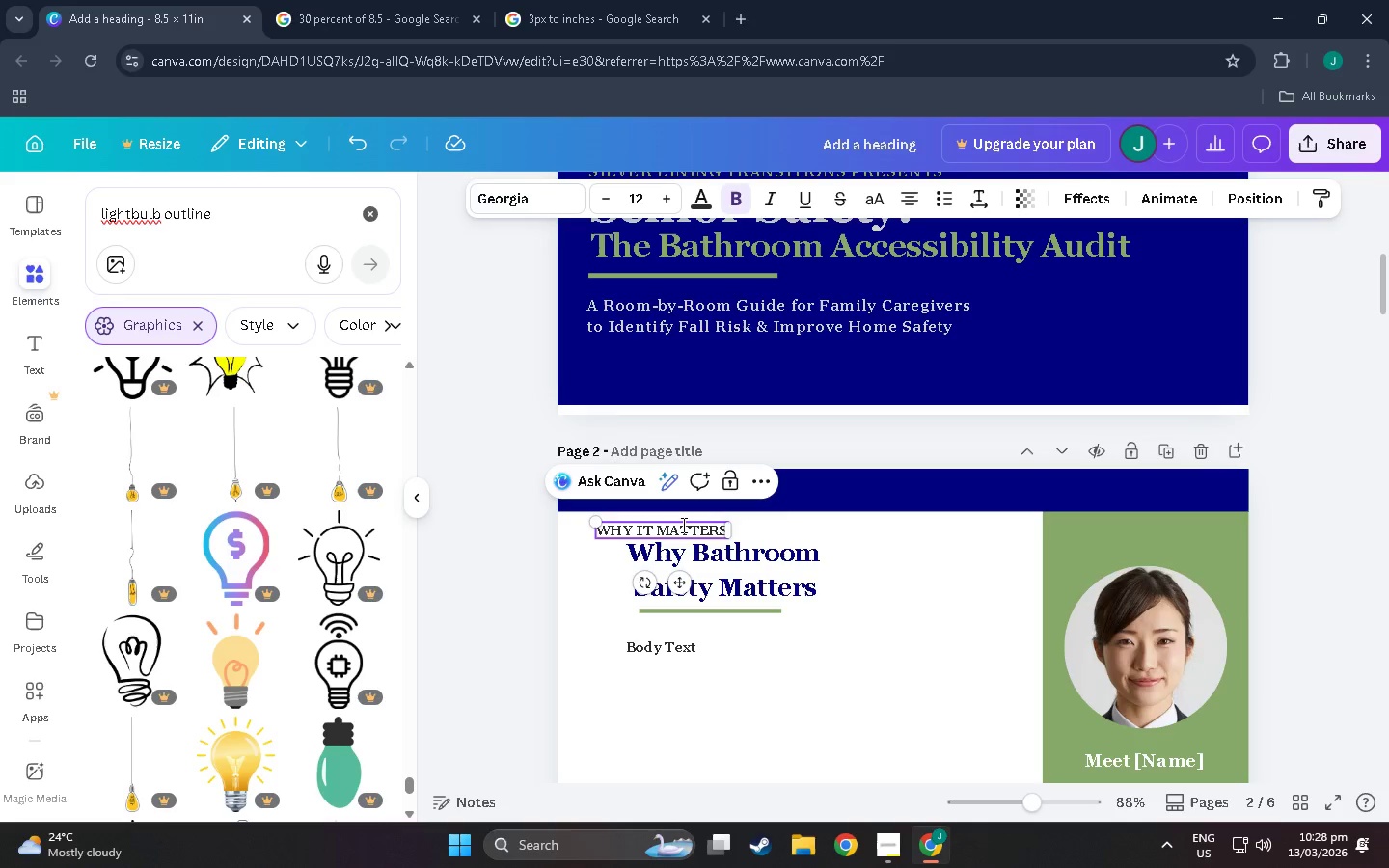 
double_click([682, 525])
 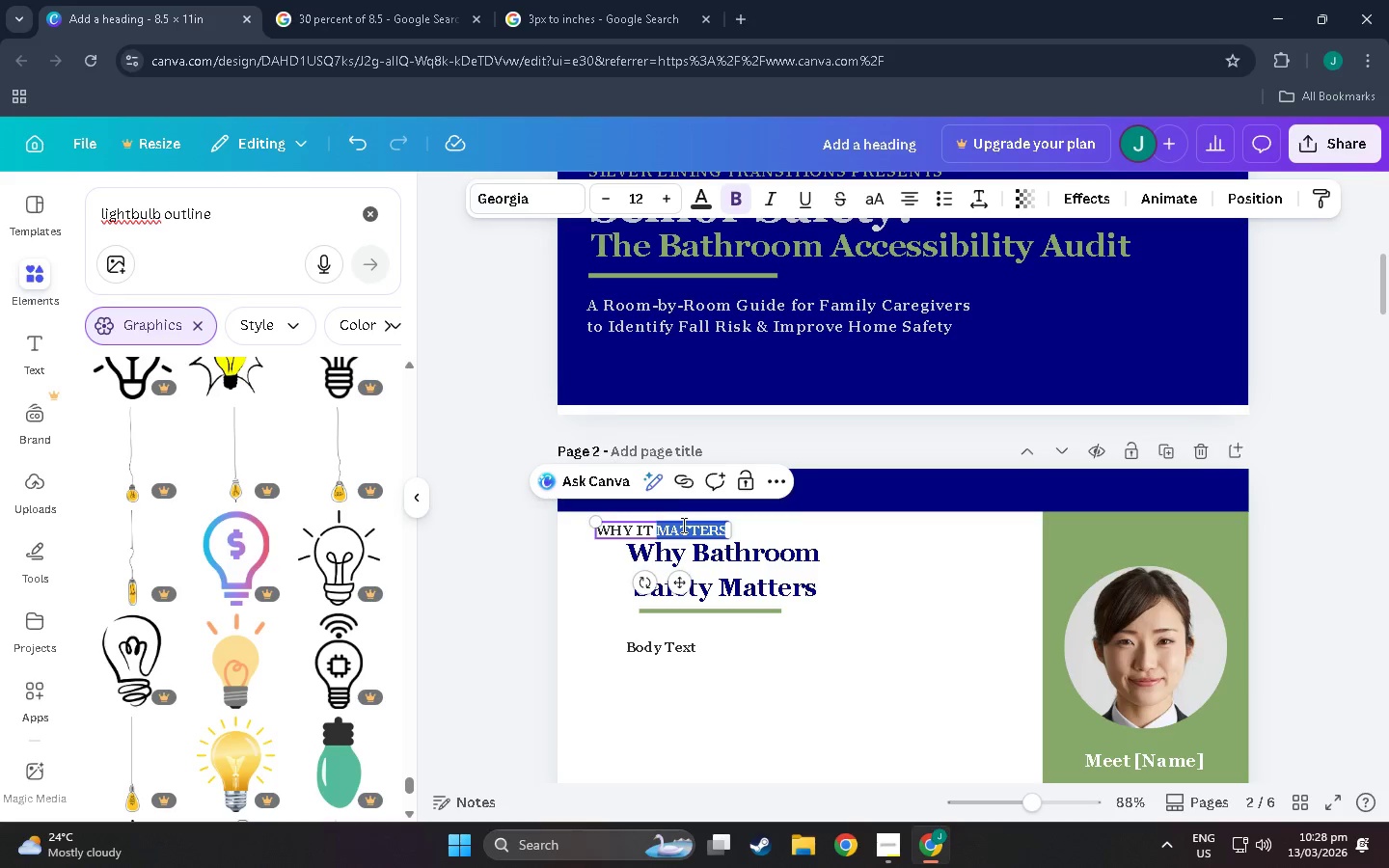 
triple_click([682, 525])
 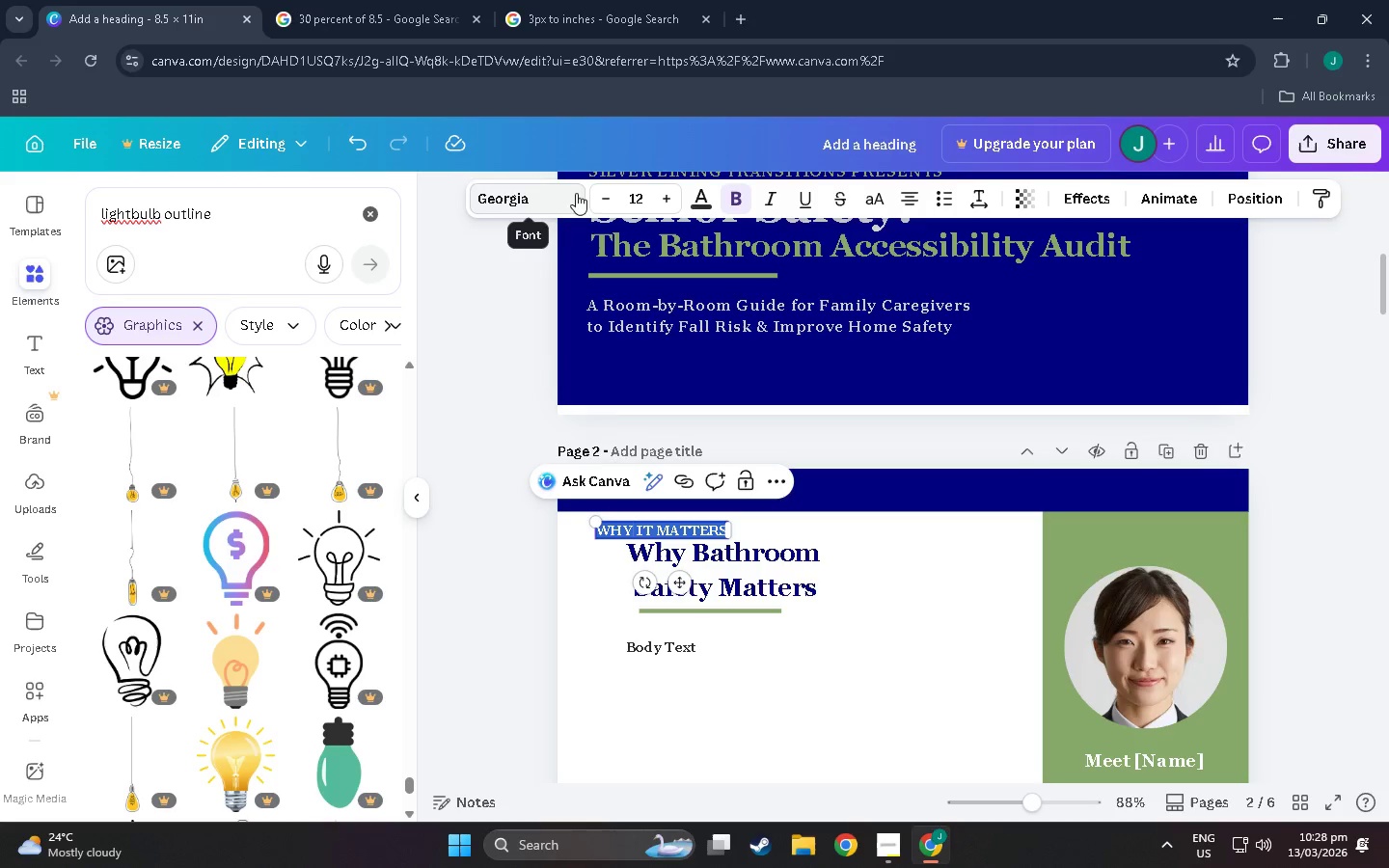 
left_click([710, 195])
 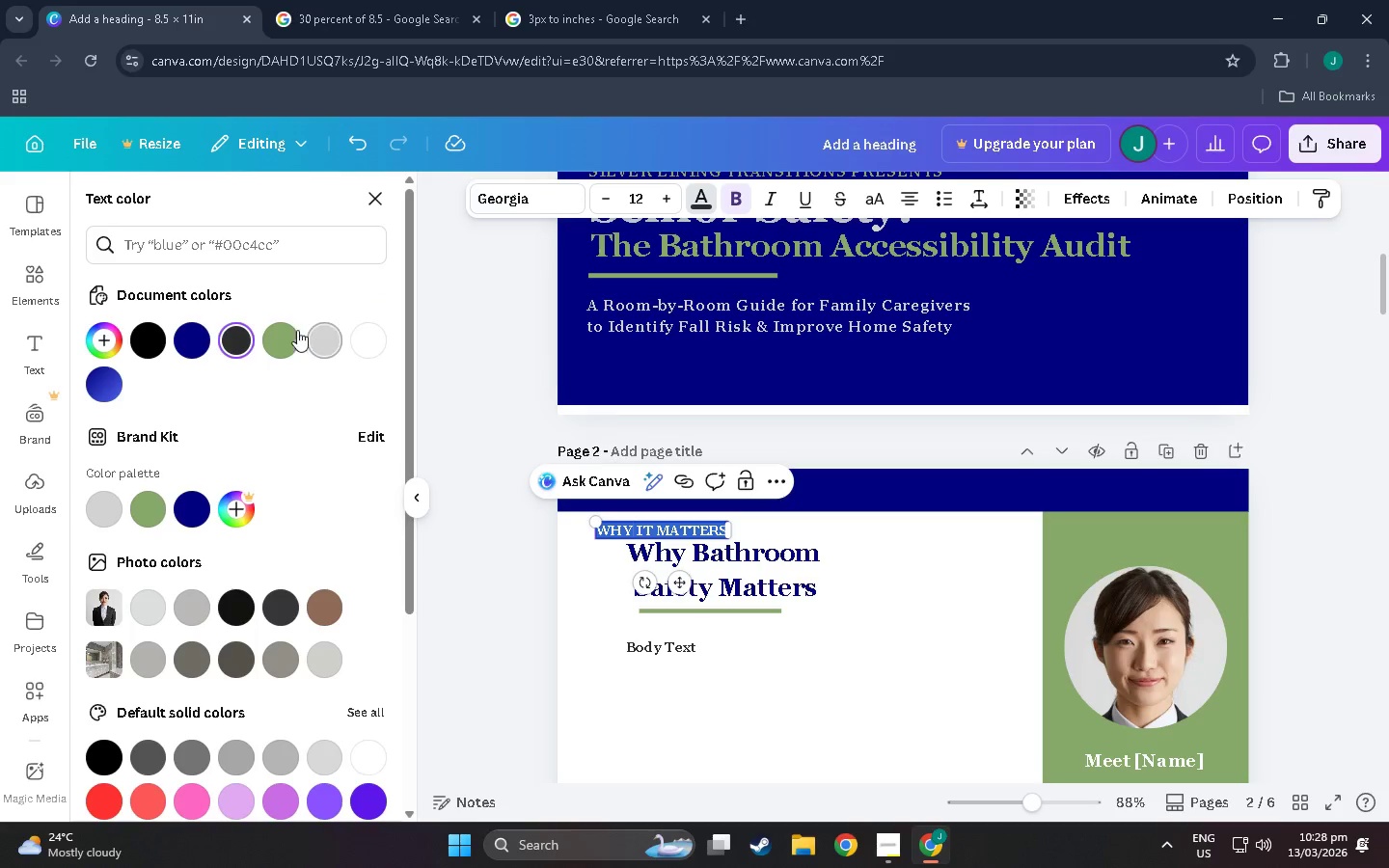 
left_click([286, 340])
 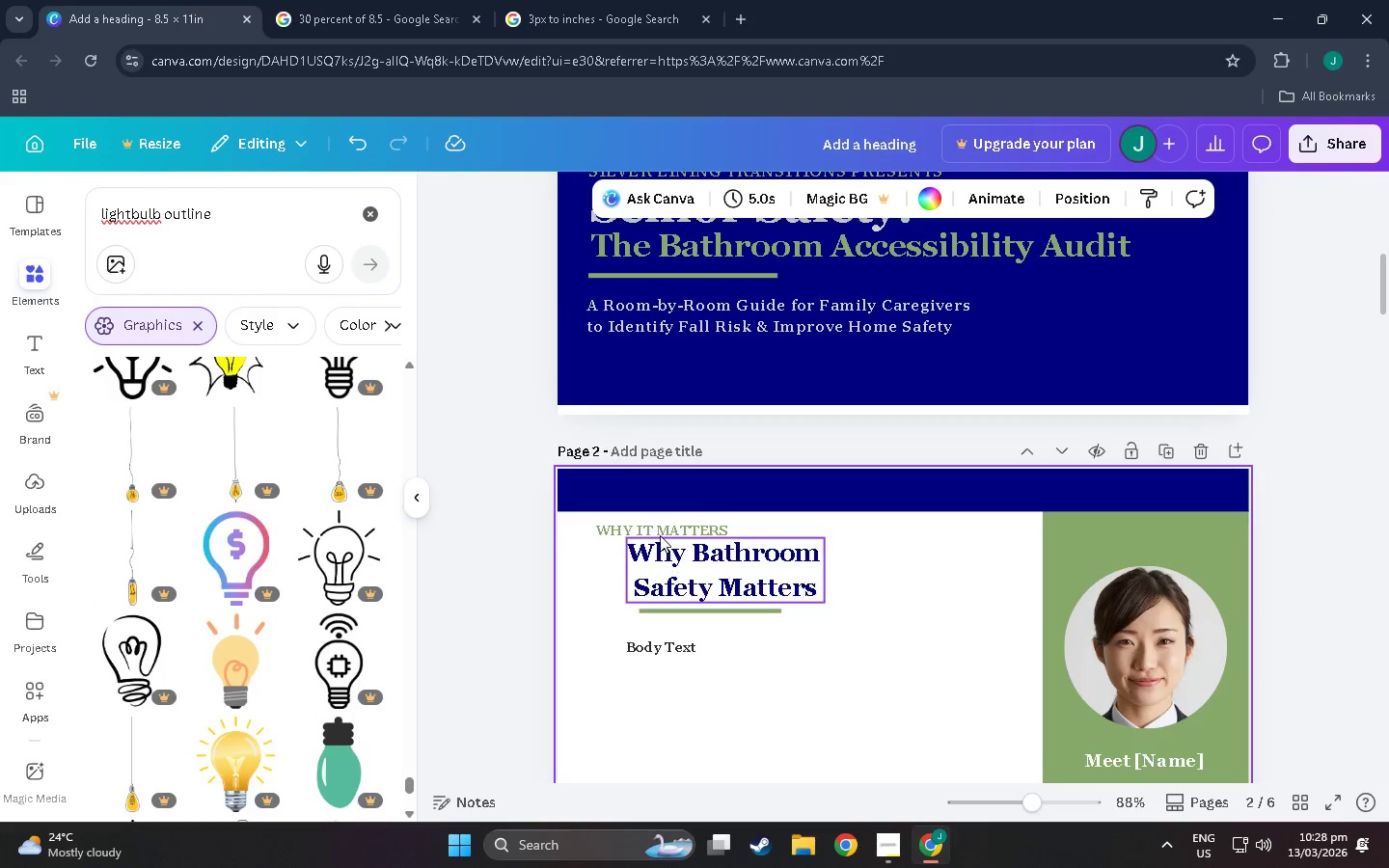 
left_click_drag(start_coordinate=[659, 532], to_coordinate=[694, 533])
 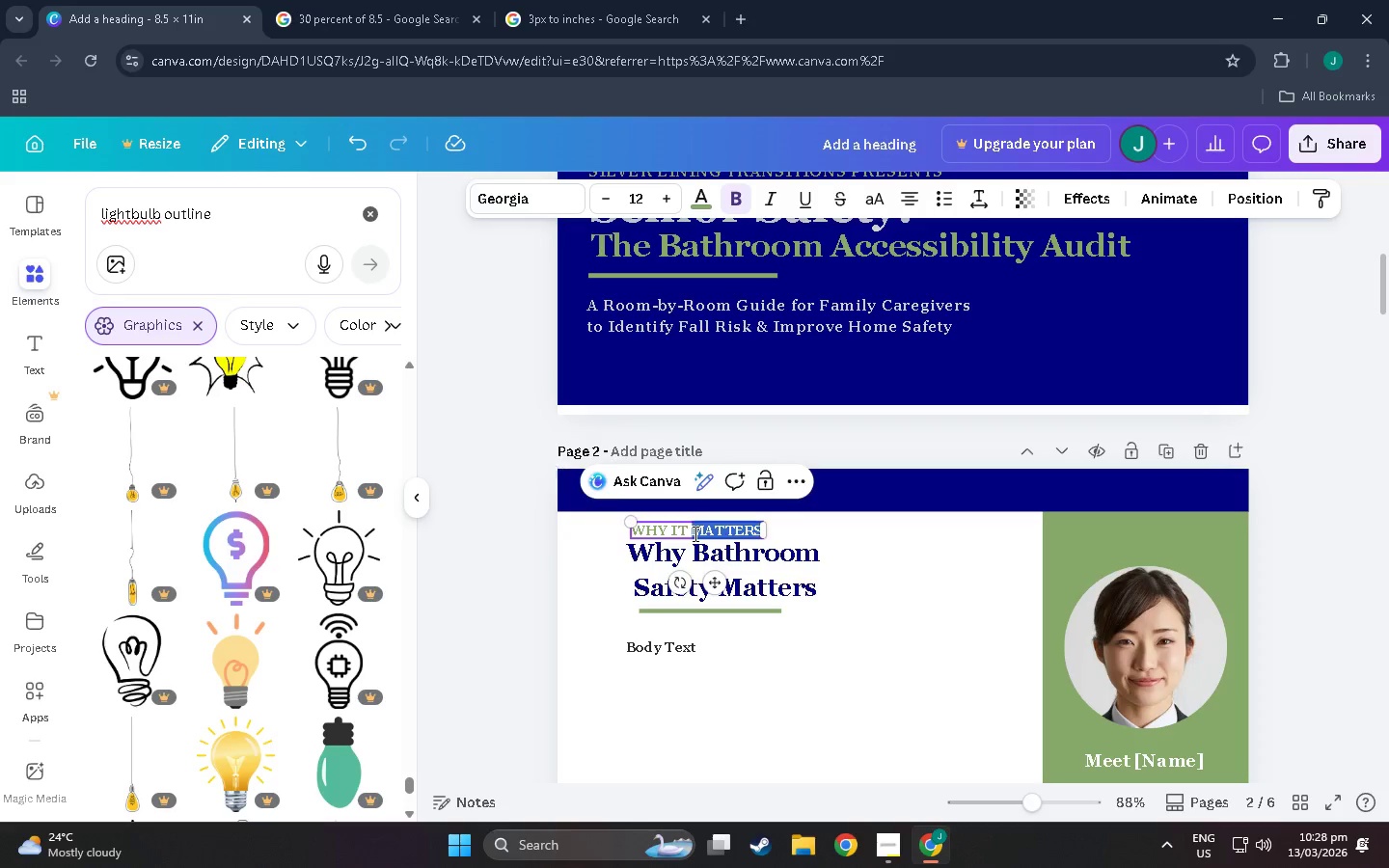 
double_click([694, 533])
 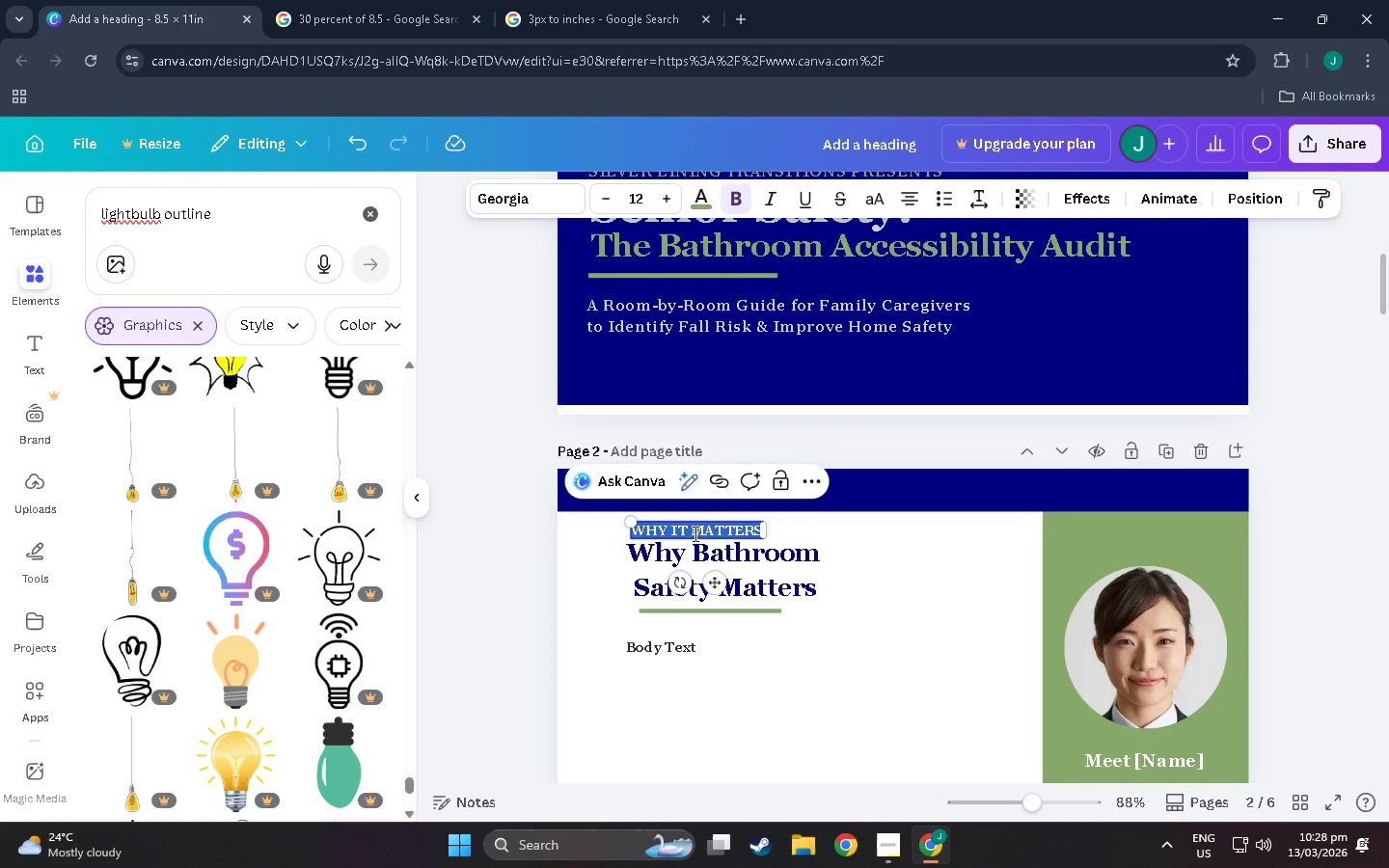 
triple_click([694, 533])
 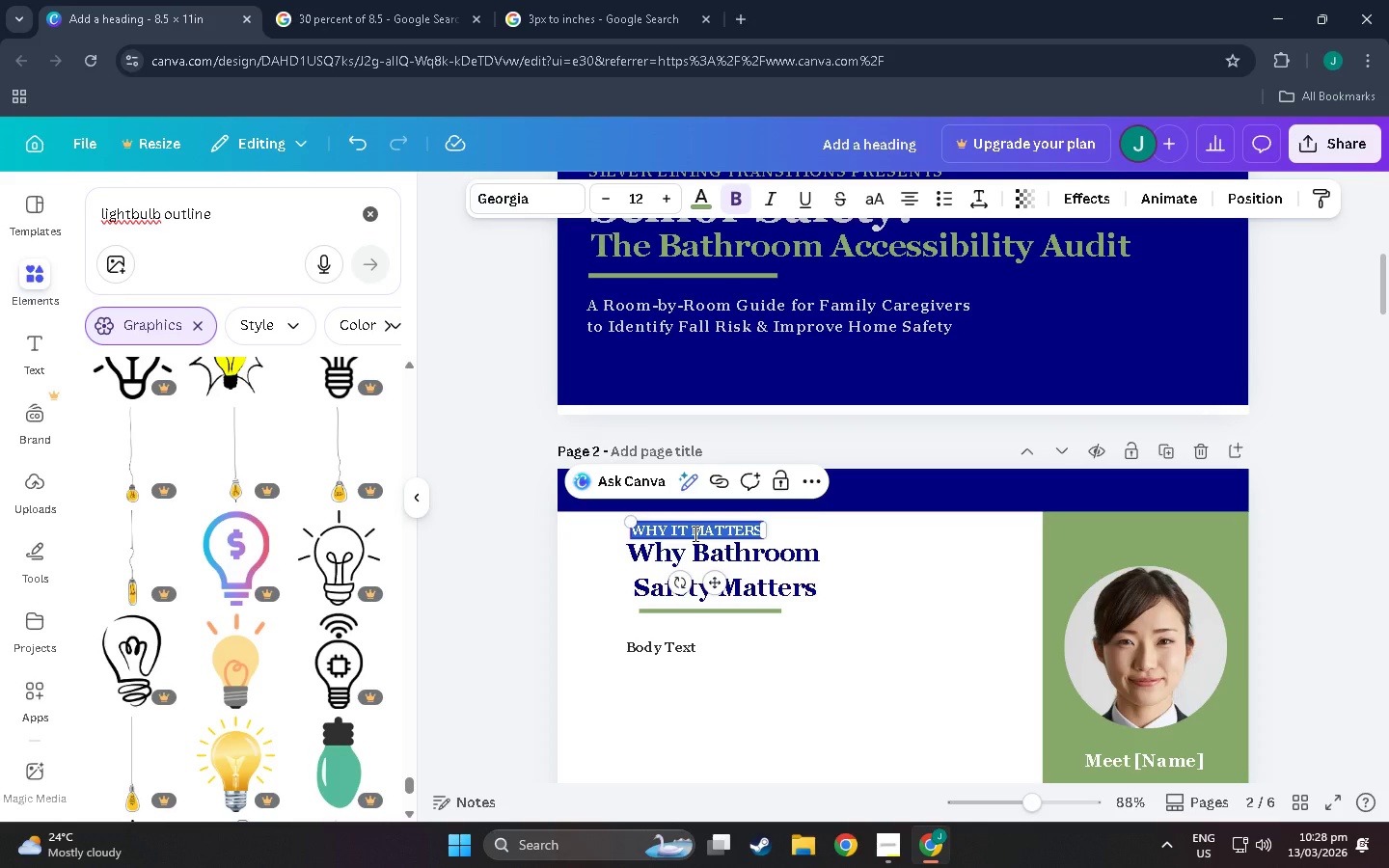 
hold_key(key=ControlLeft, duration=0.62)
 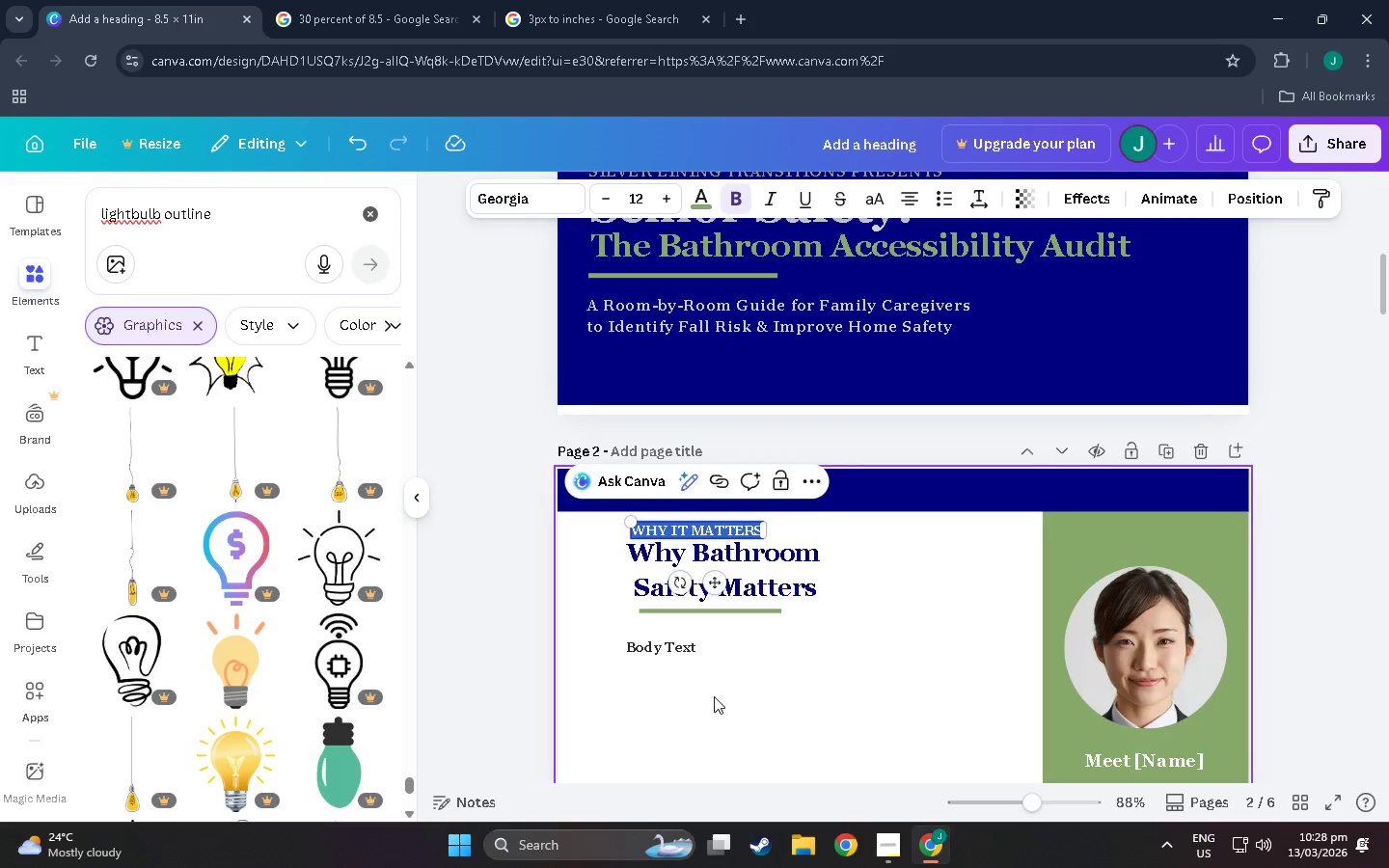 
left_click([714, 696])
 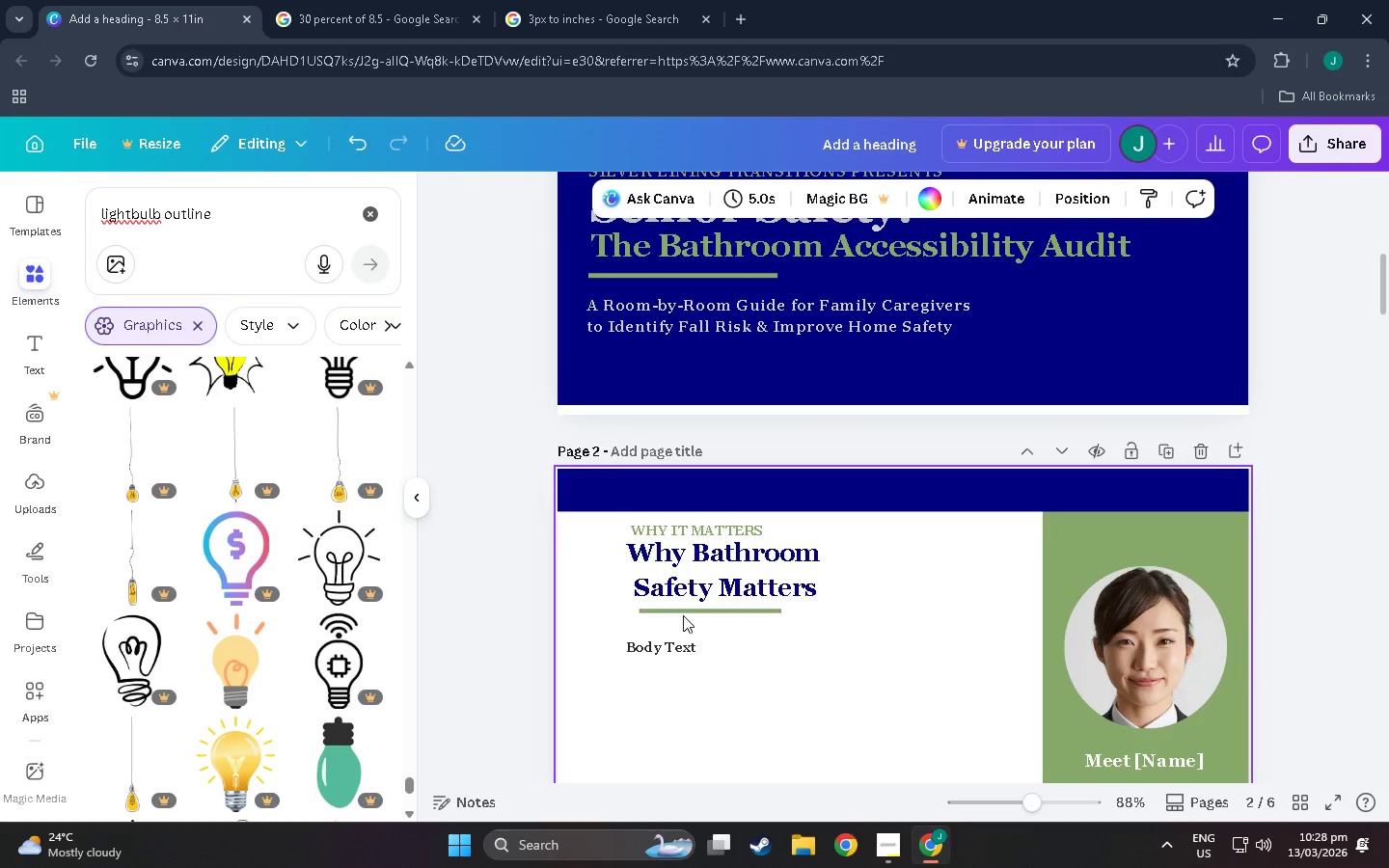 
left_click_drag(start_coordinate=[682, 611], to_coordinate=[663, 632])
 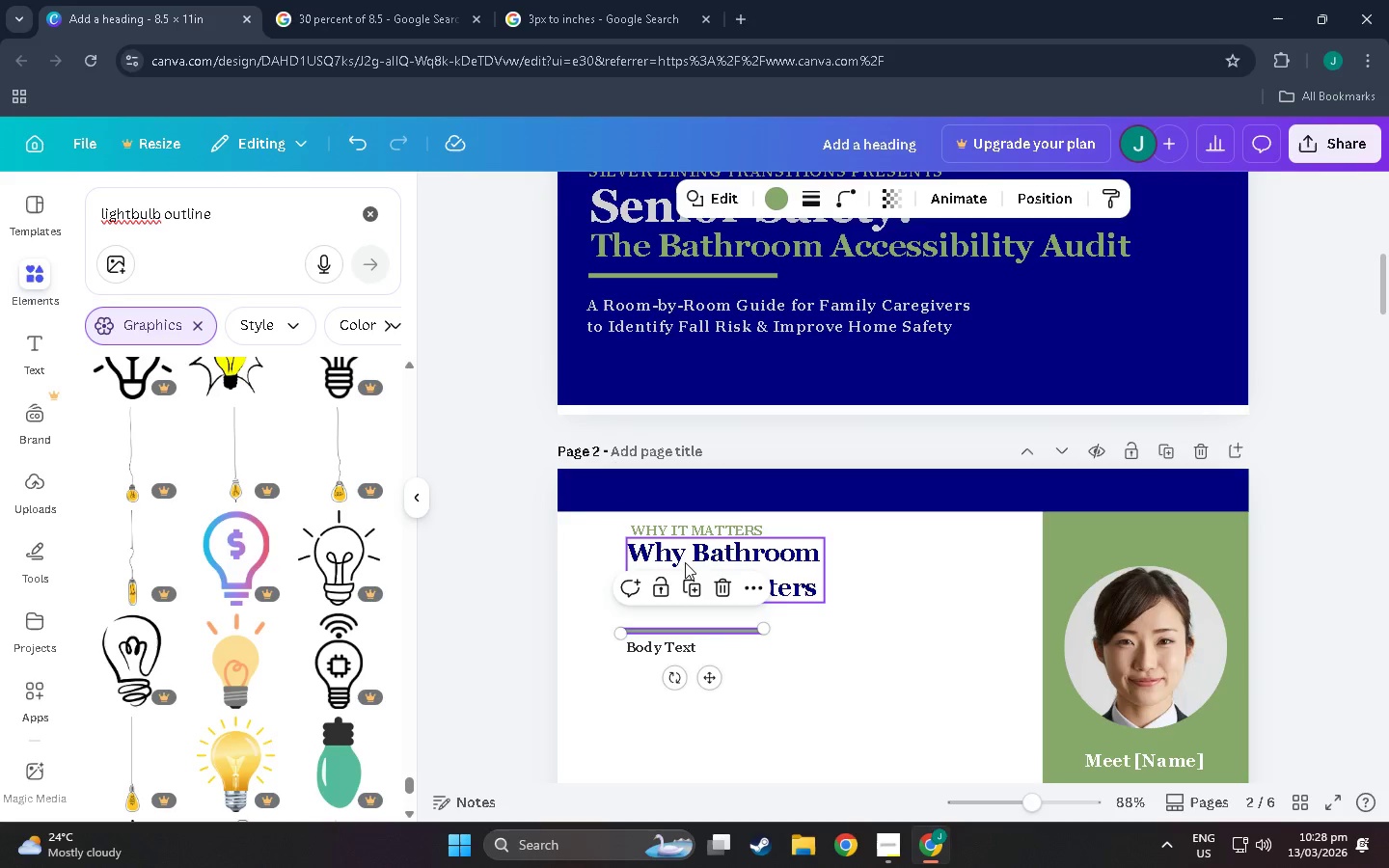 
left_click([691, 554])
 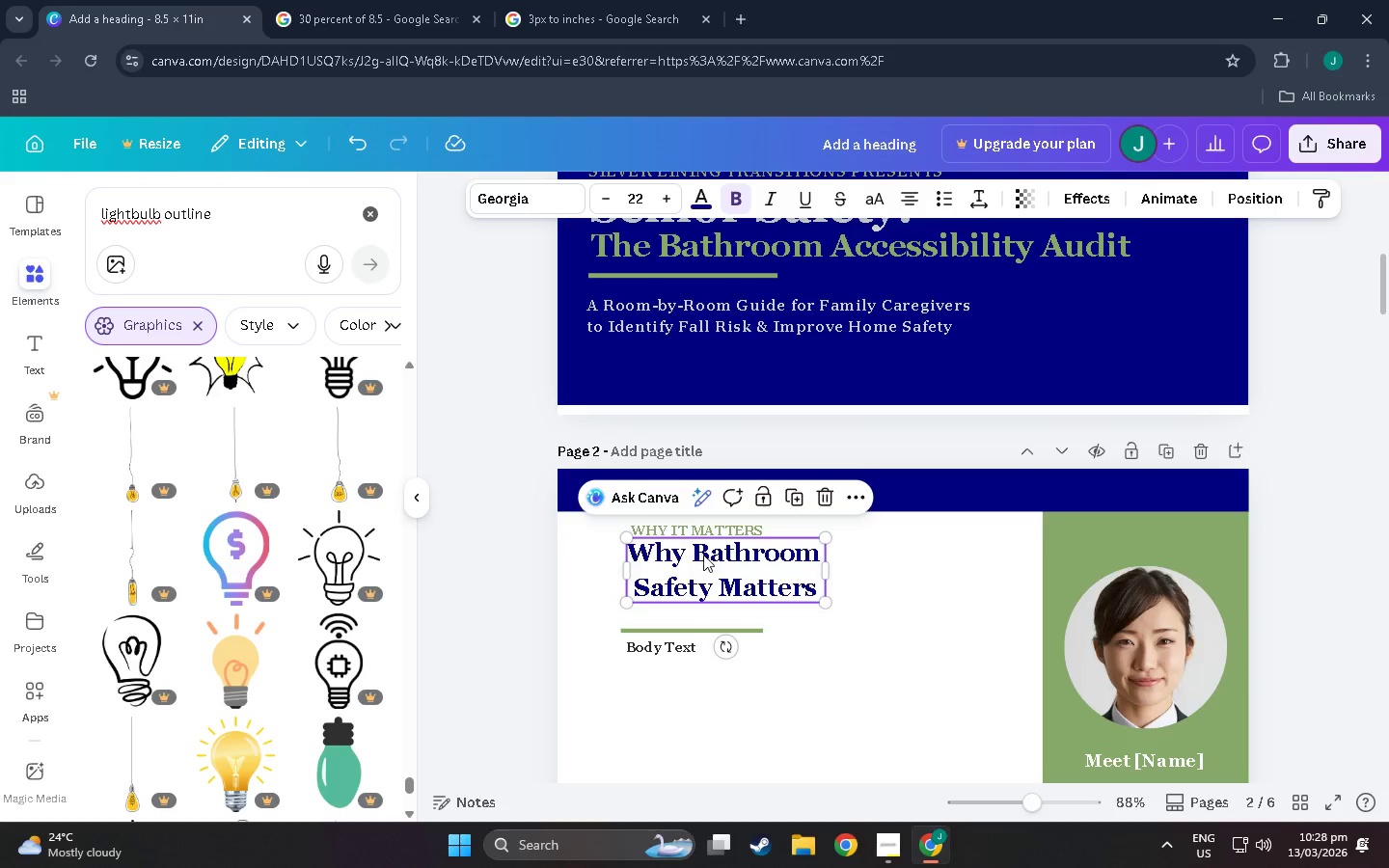 
left_click_drag(start_coordinate=[703, 555], to_coordinate=[694, 577])
 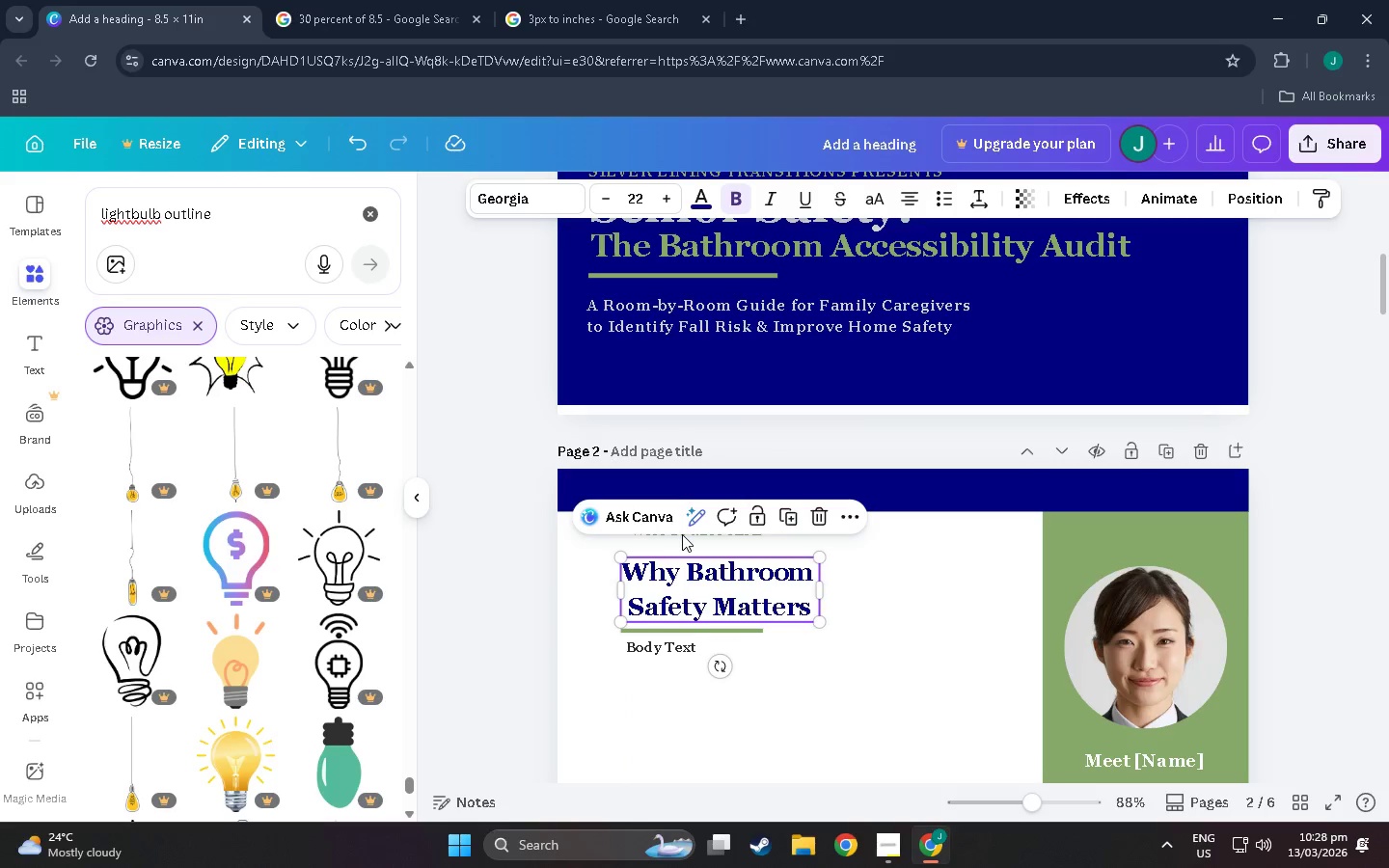 
double_click([686, 537])
 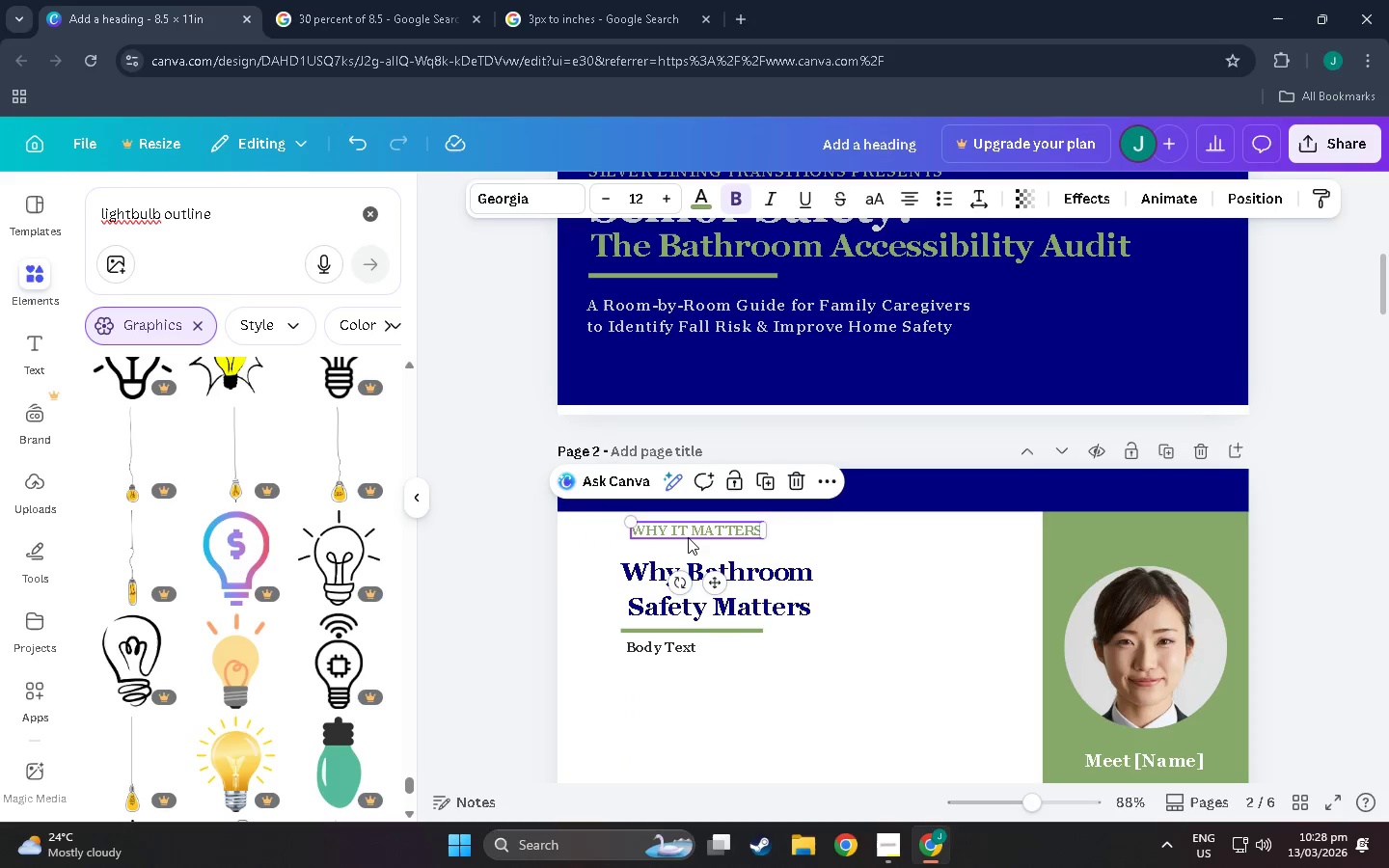 
left_click_drag(start_coordinate=[688, 537], to_coordinate=[675, 553])
 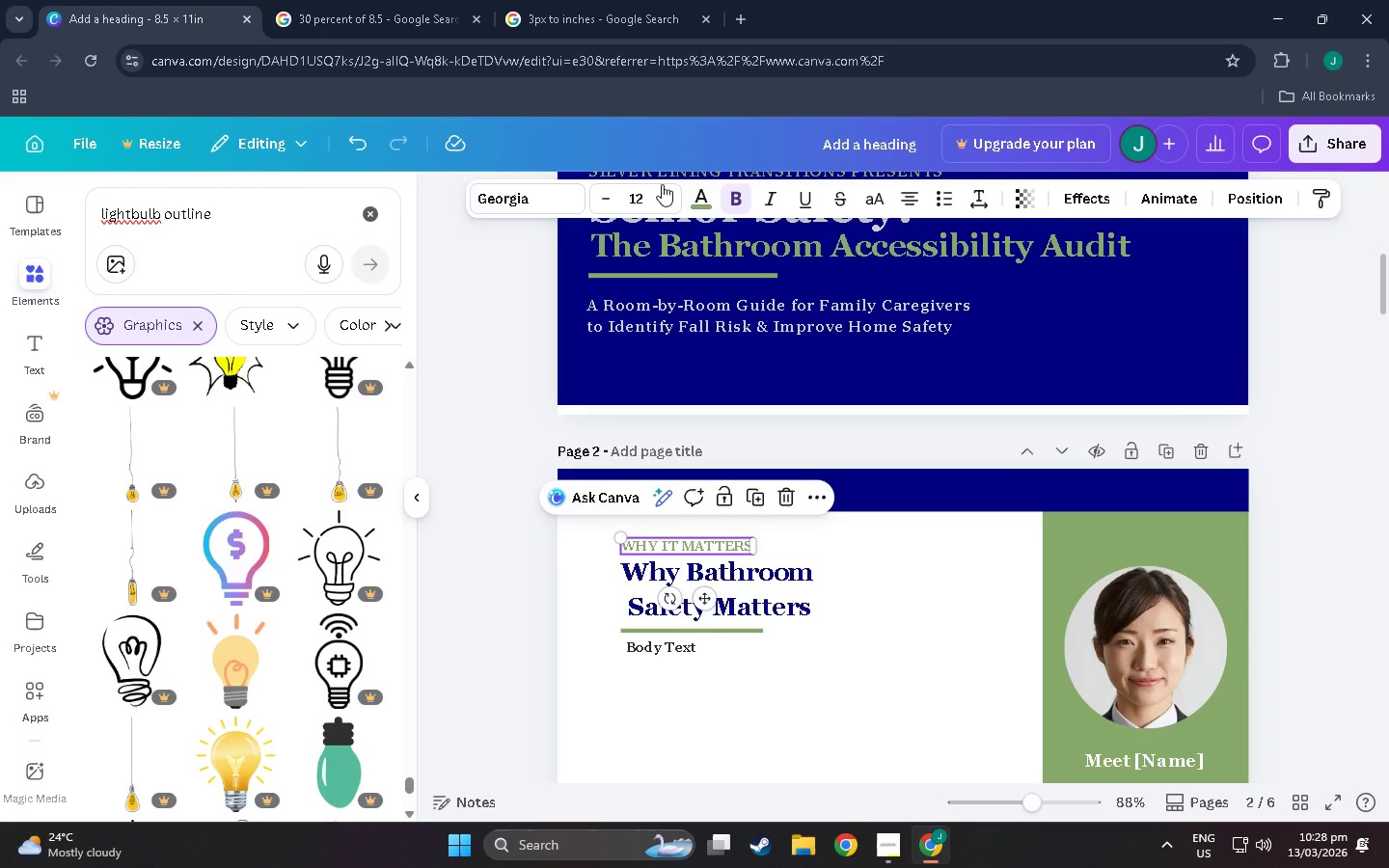 
left_click([665, 187])
 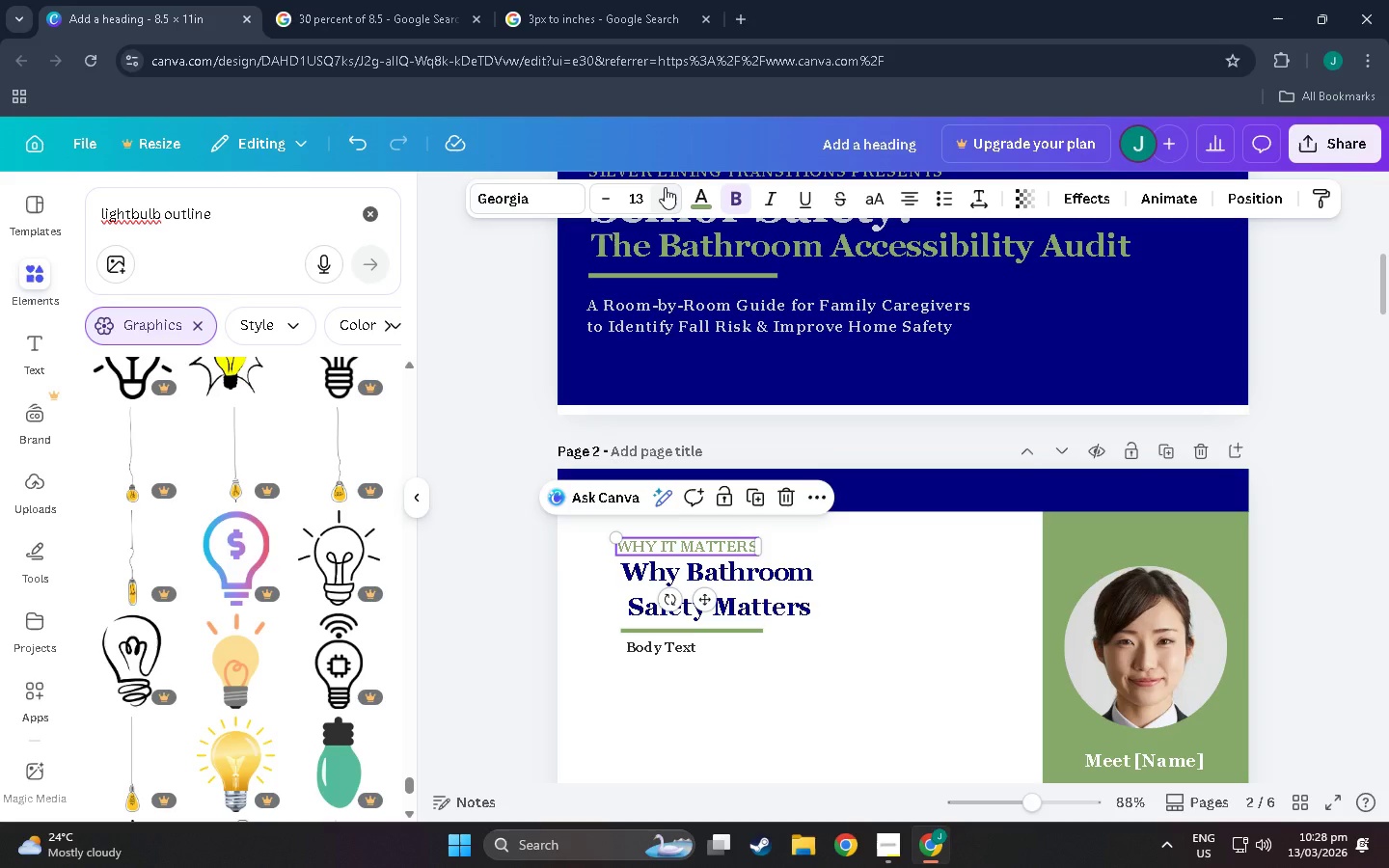 
left_click([665, 187])
 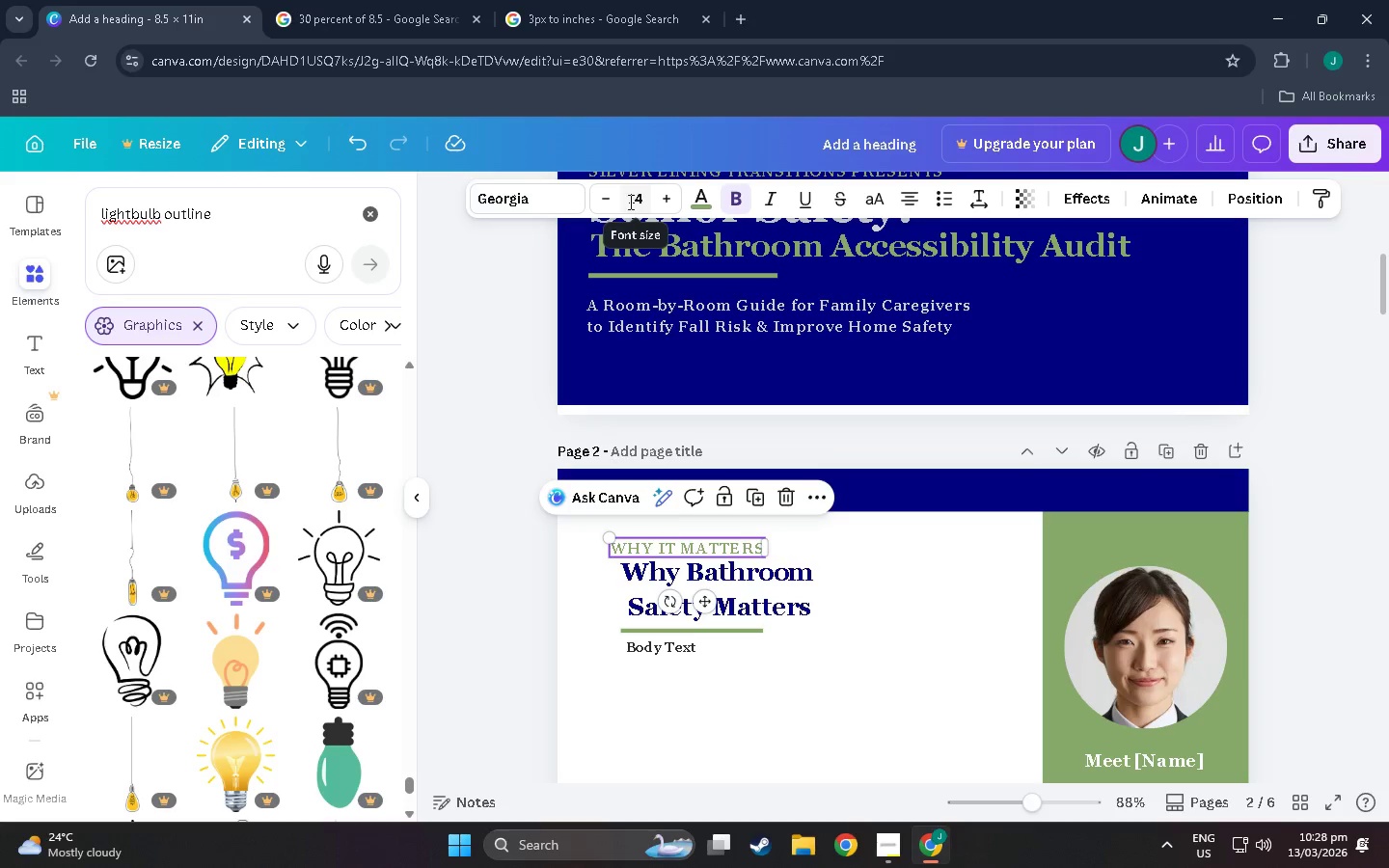 
left_click([604, 199])
 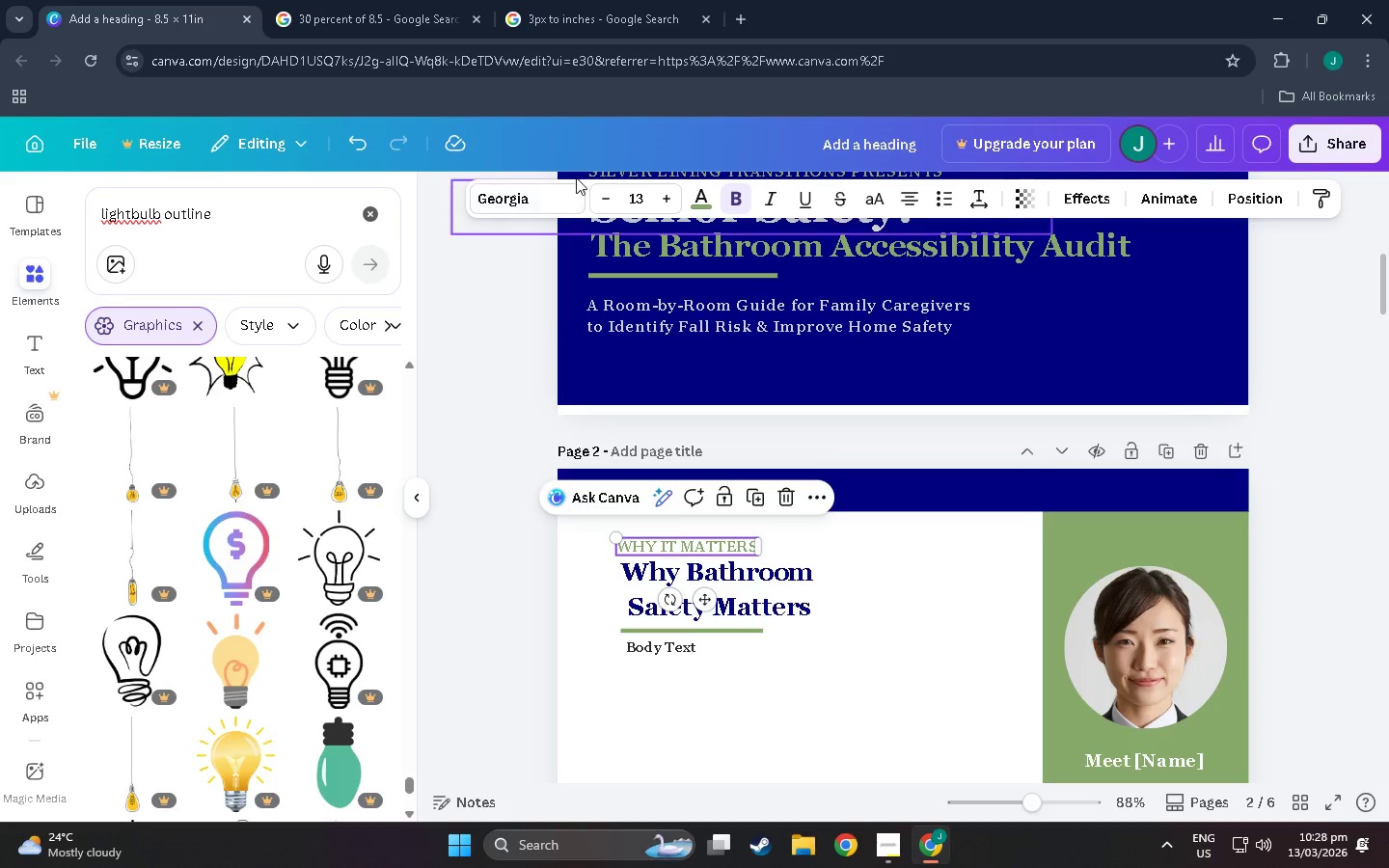 
left_click([604, 201])
 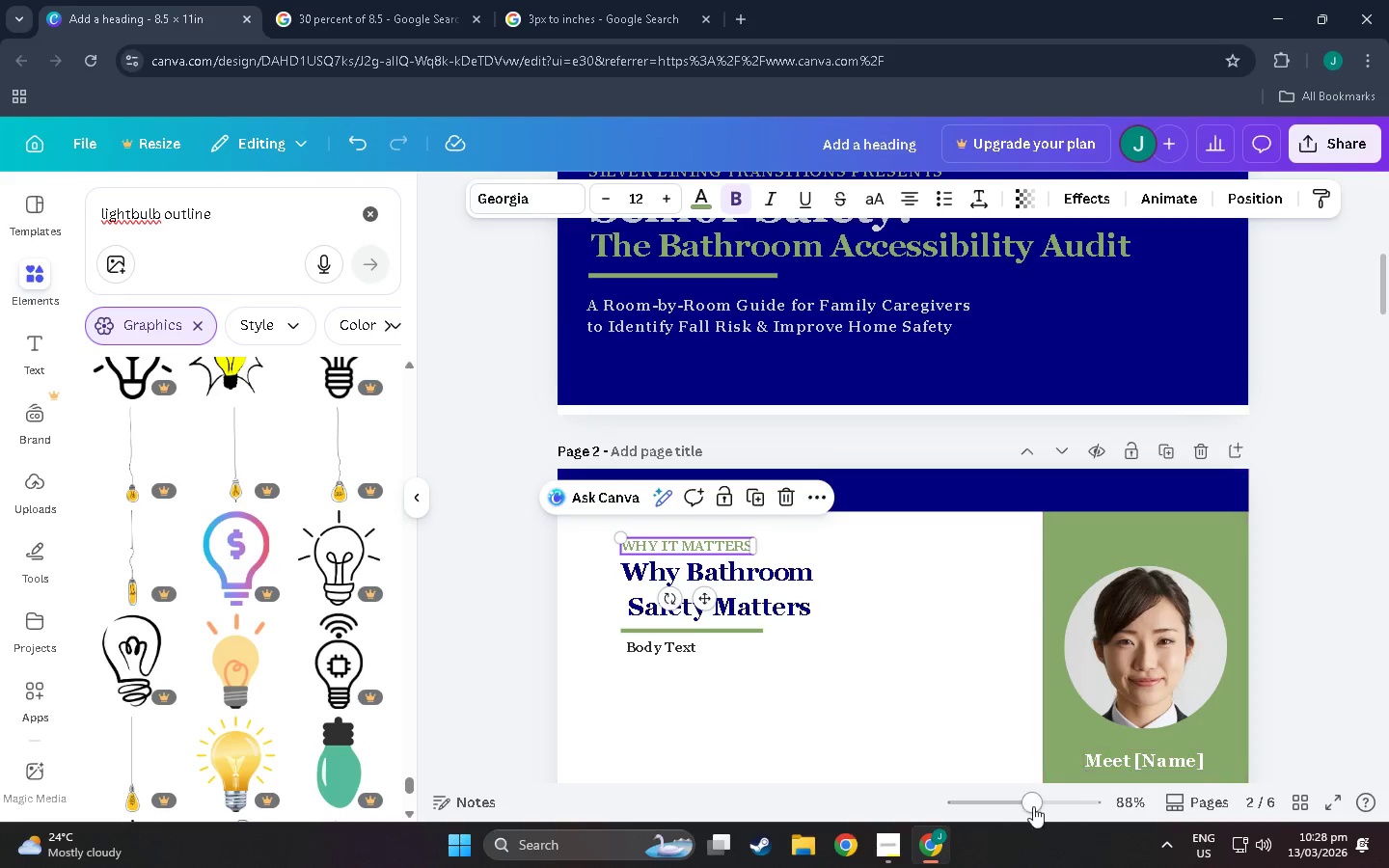 
left_click([1035, 802])
 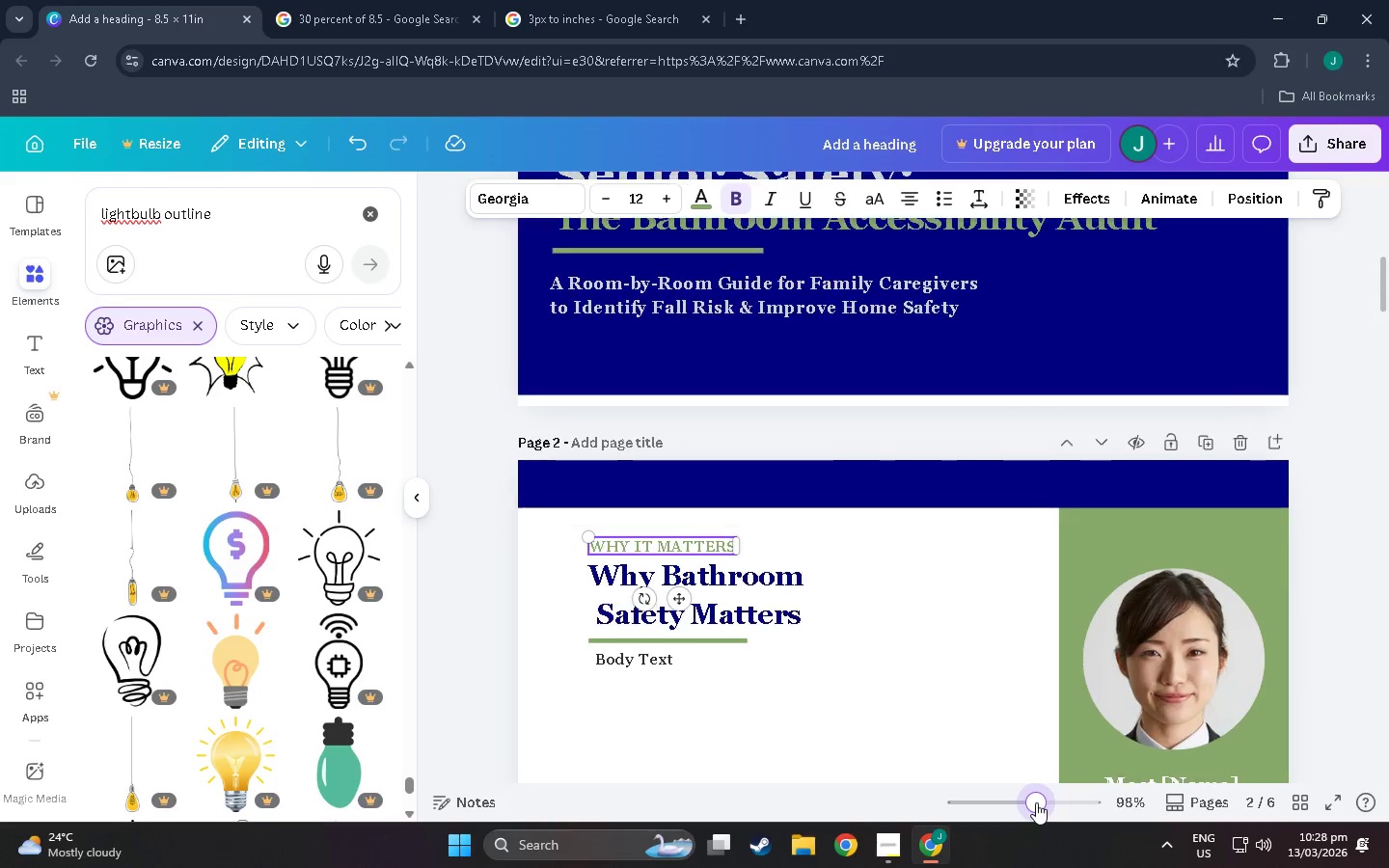 
left_click([798, 649])
 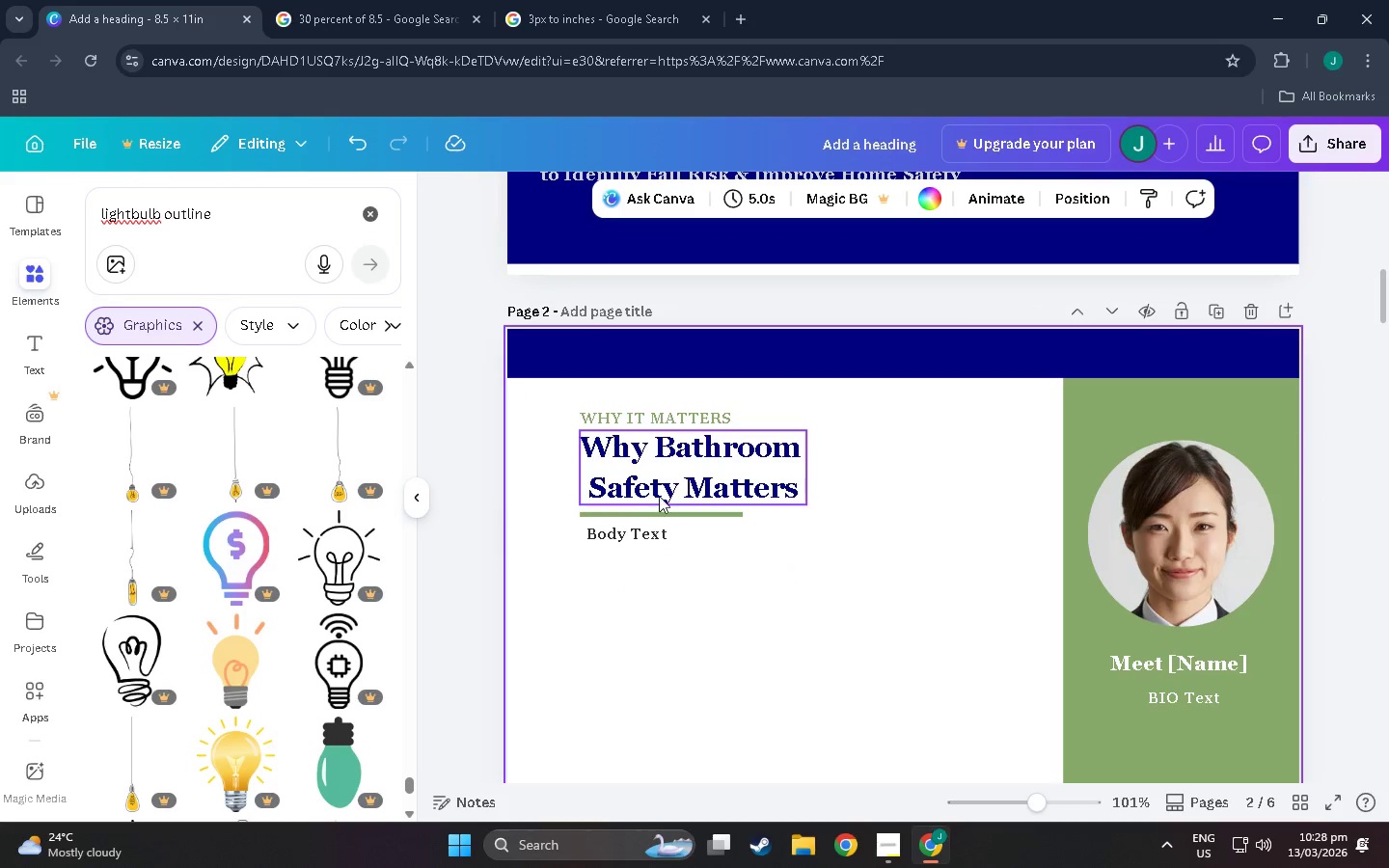 
scroll: coordinate [811, 624], scroll_direction: down, amount: 4.0
 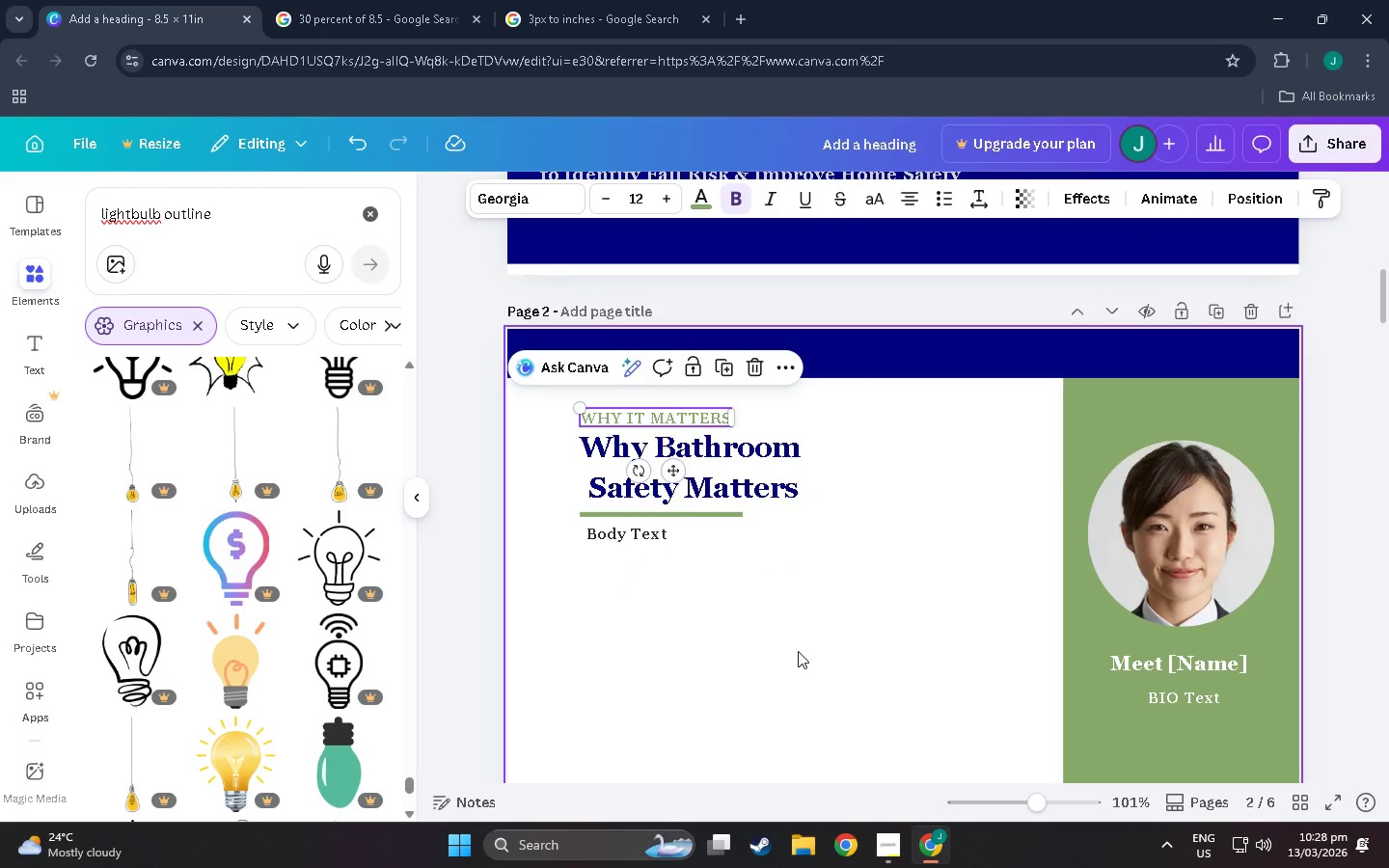 
left_click([659, 492])
 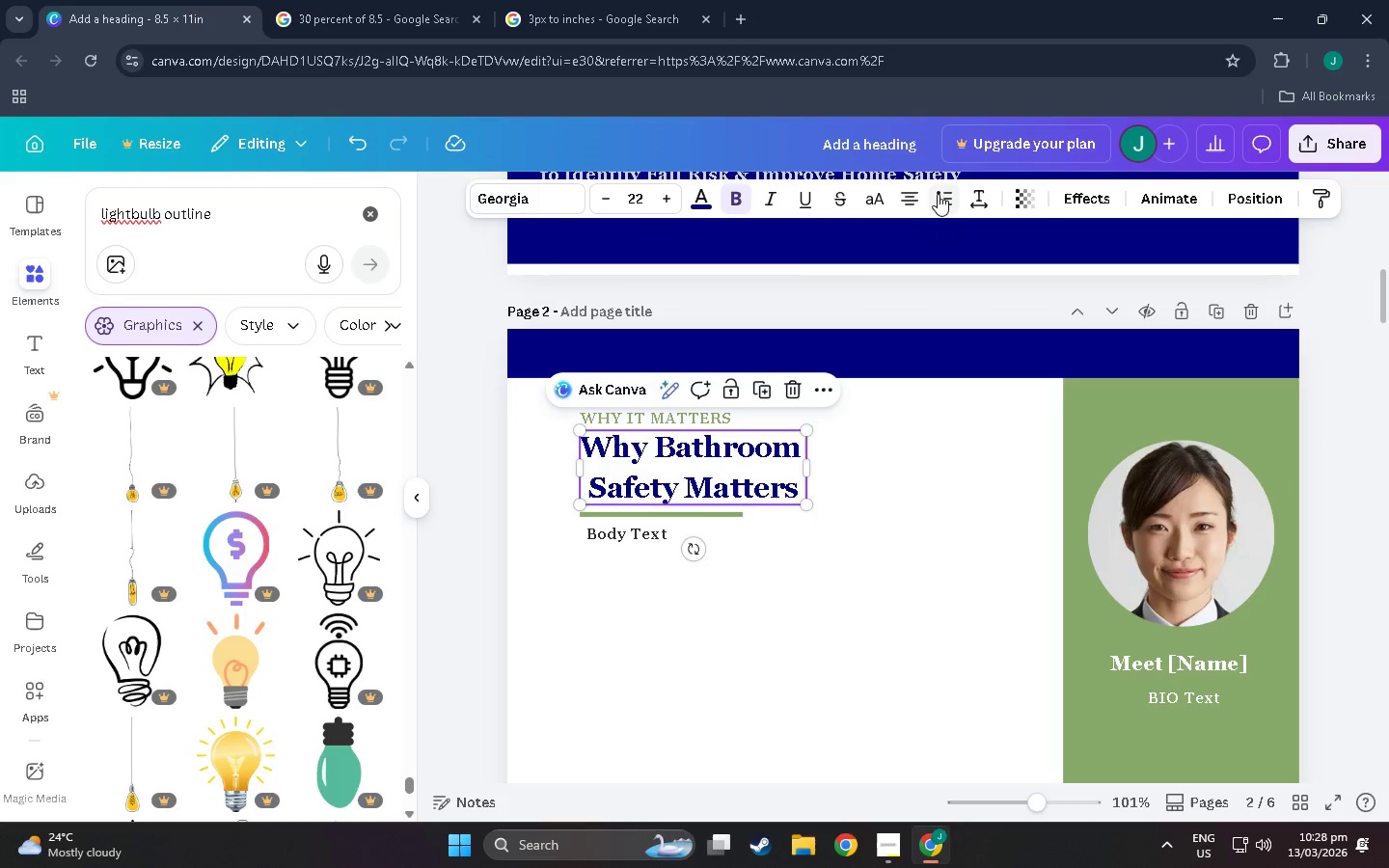 
left_click([911, 198])
 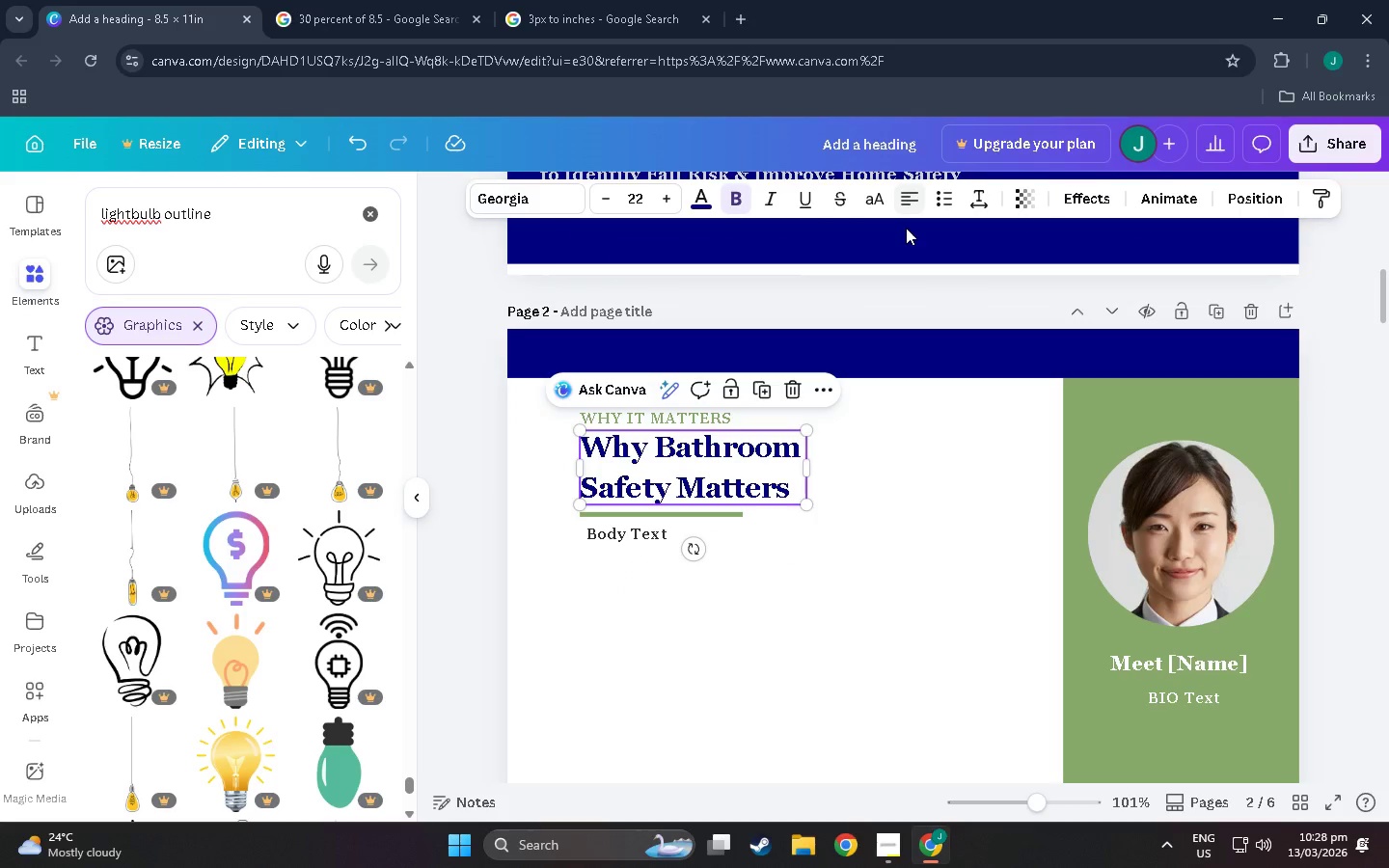 
left_click([795, 587])
 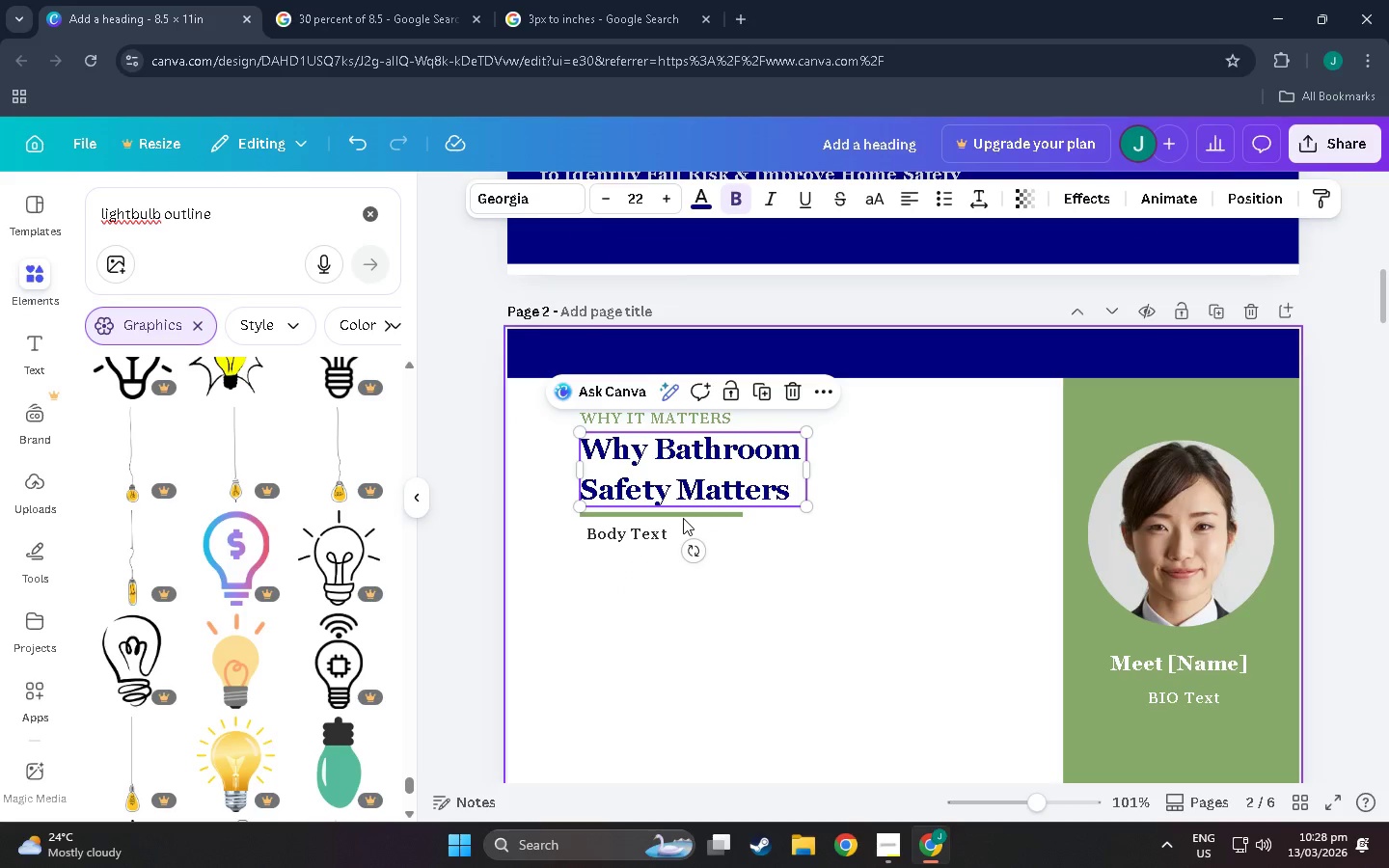 
left_click([683, 516])
 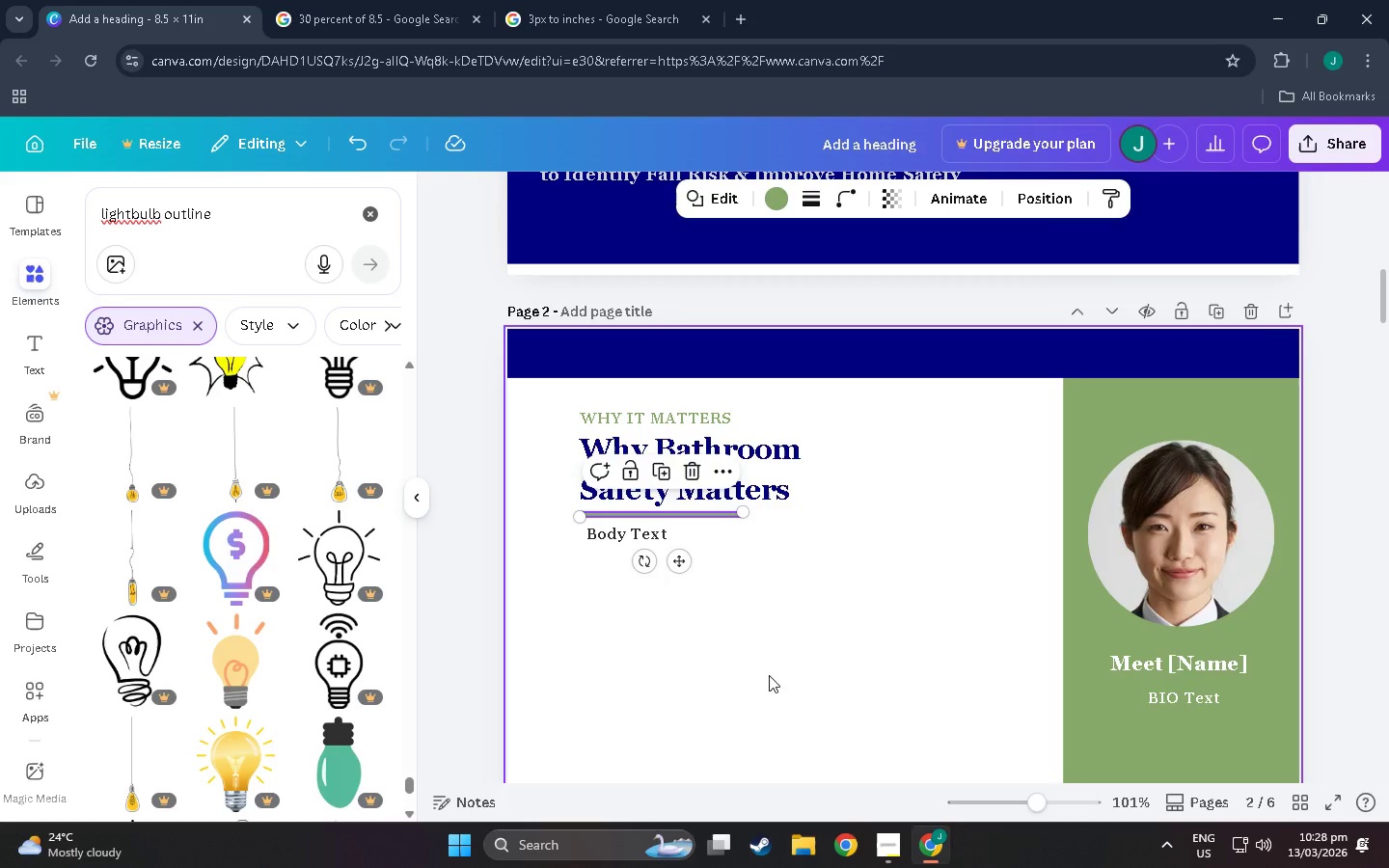 
left_click([754, 686])
 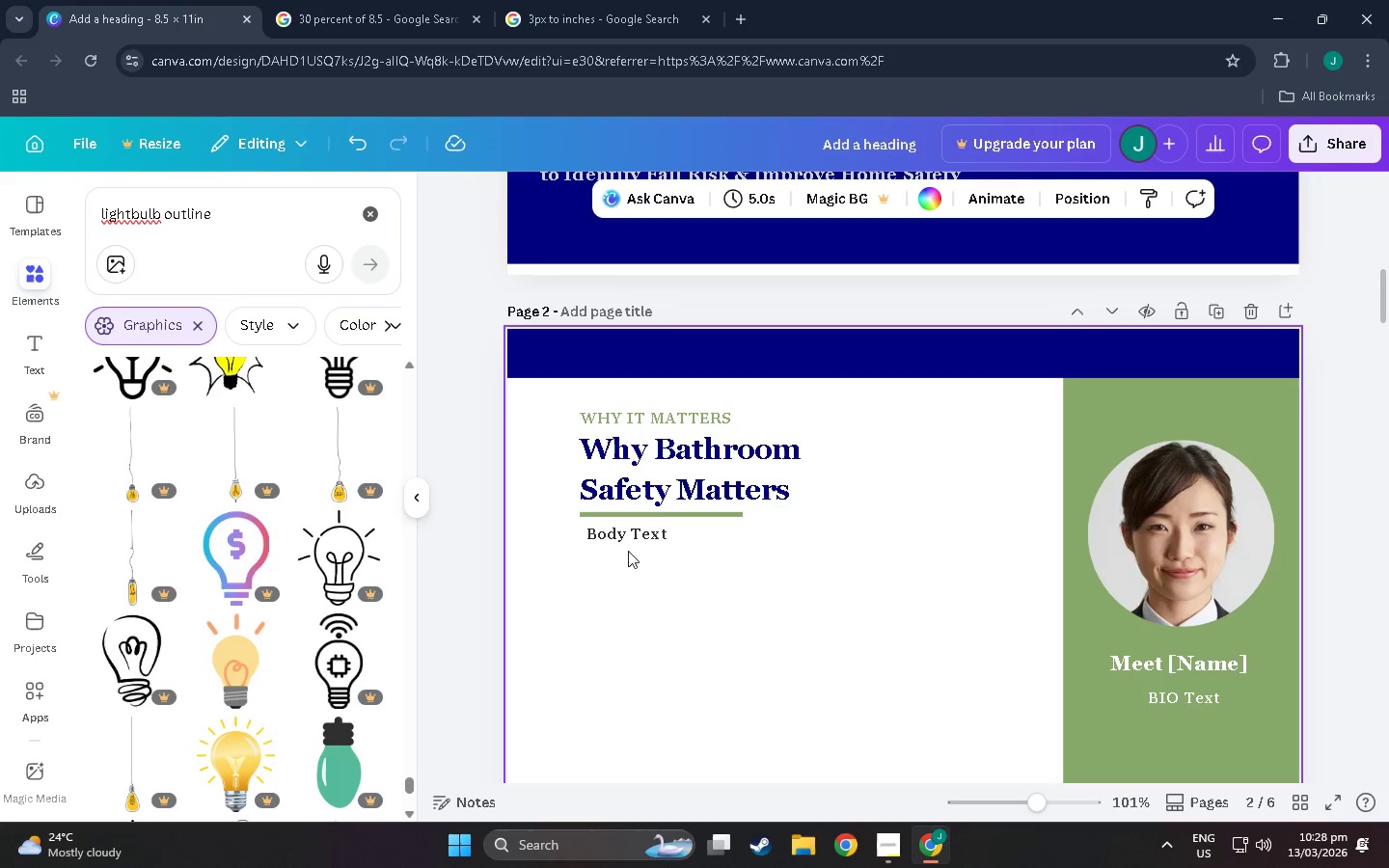 
left_click_drag(start_coordinate=[632, 538], to_coordinate=[631, 572])
 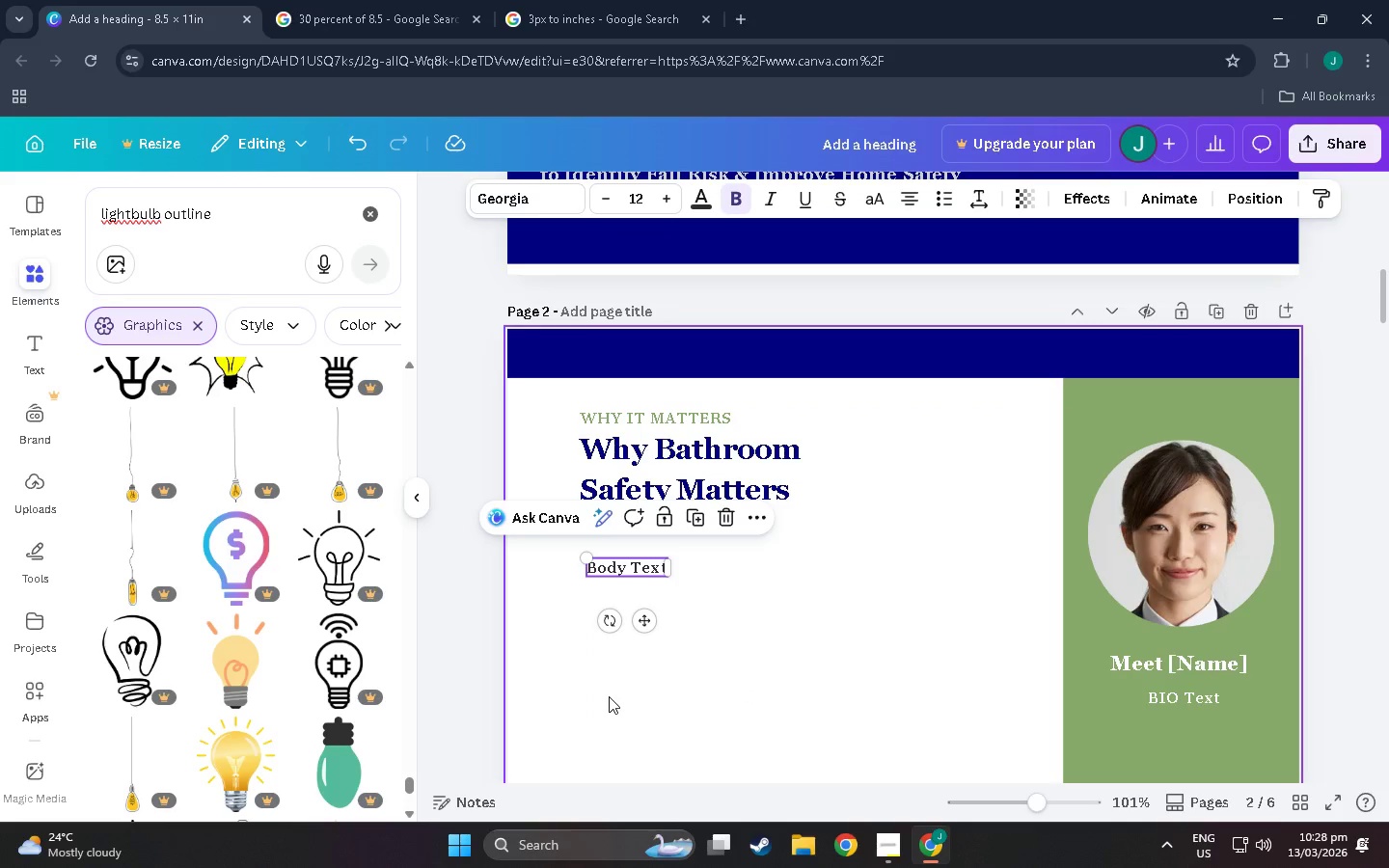 
left_click([609, 696])
 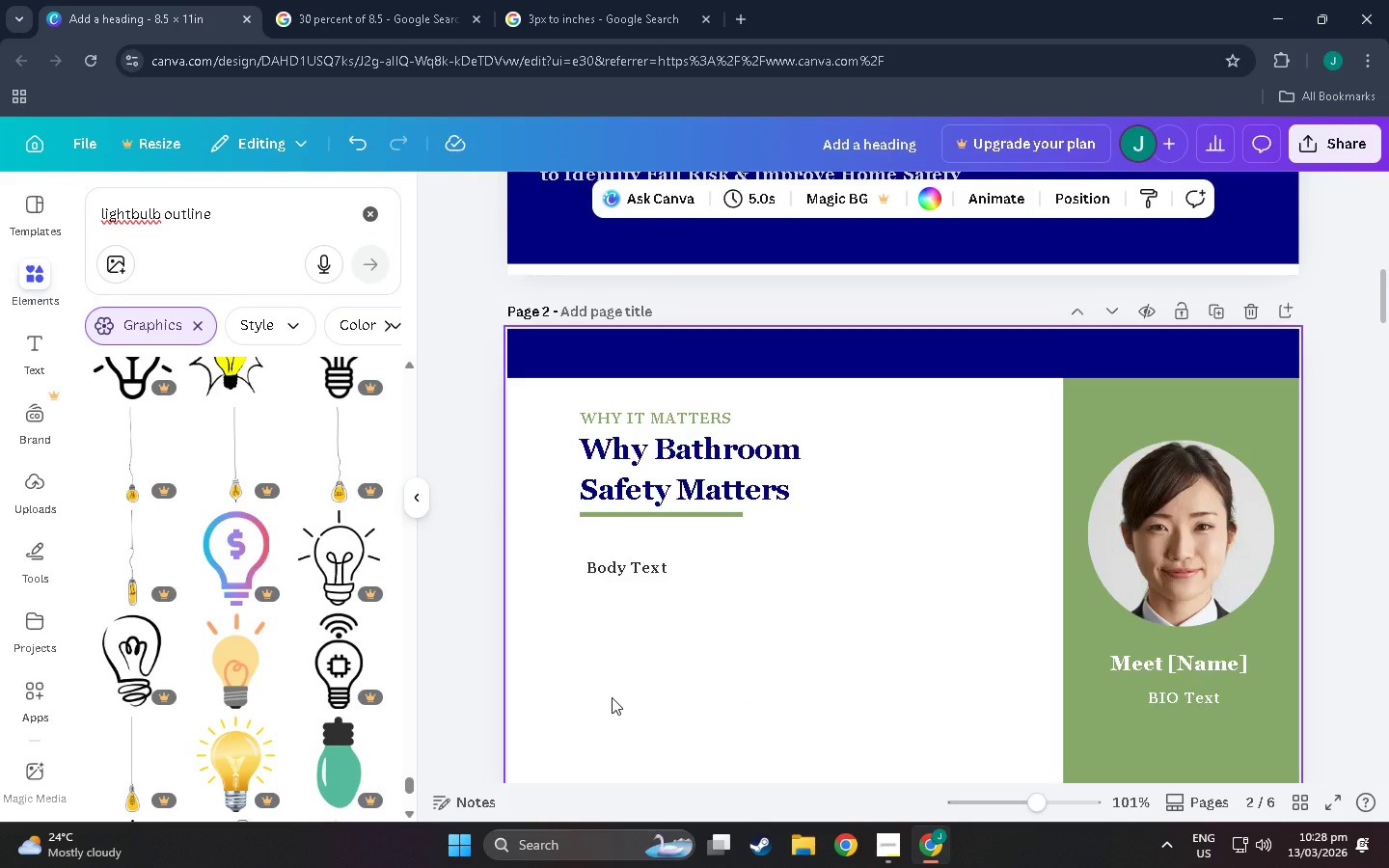 
scroll: coordinate [612, 697], scroll_direction: down, amount: 4.0
 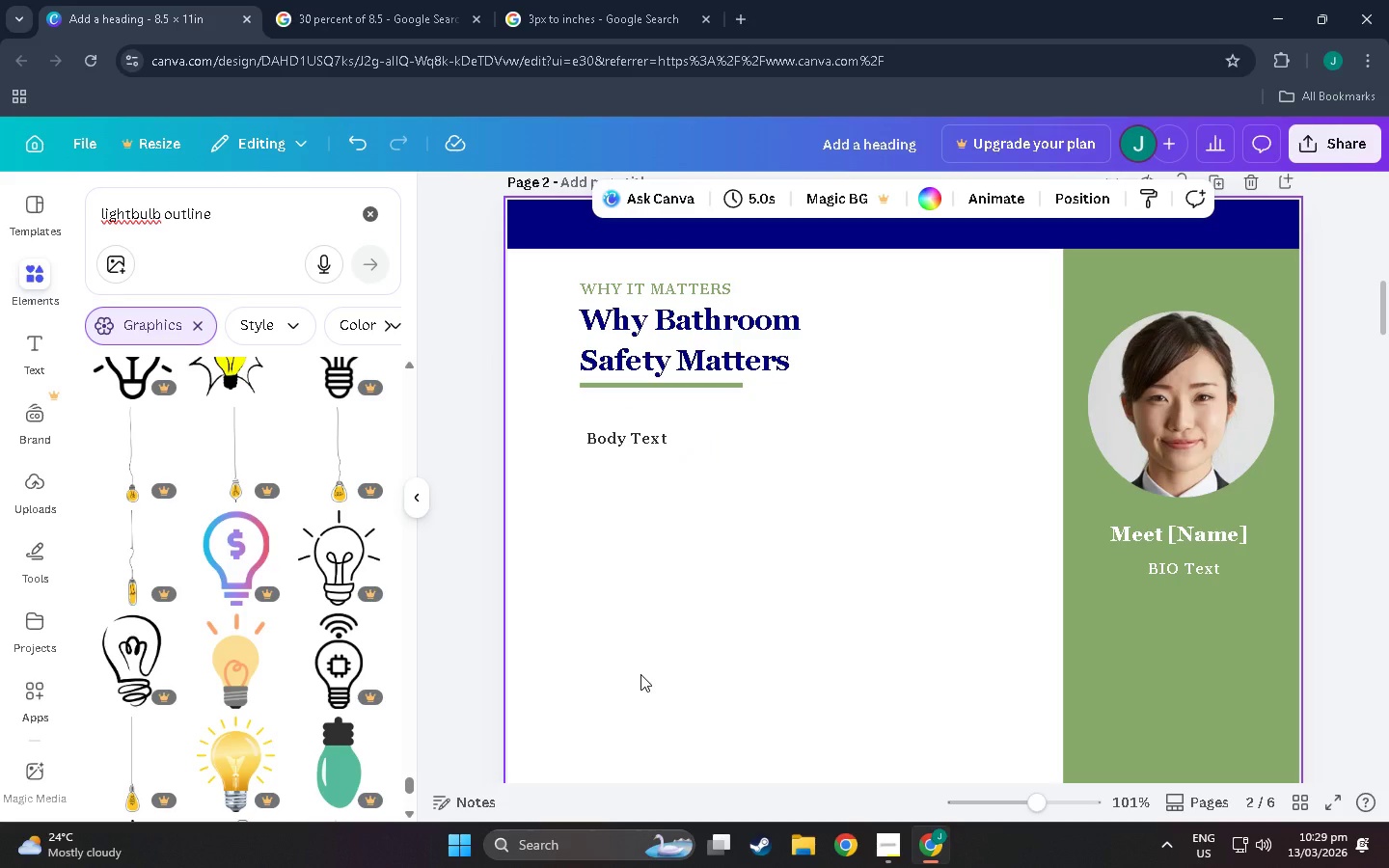 
scroll: coordinate [905, 704], scroll_direction: up, amount: 2.0
 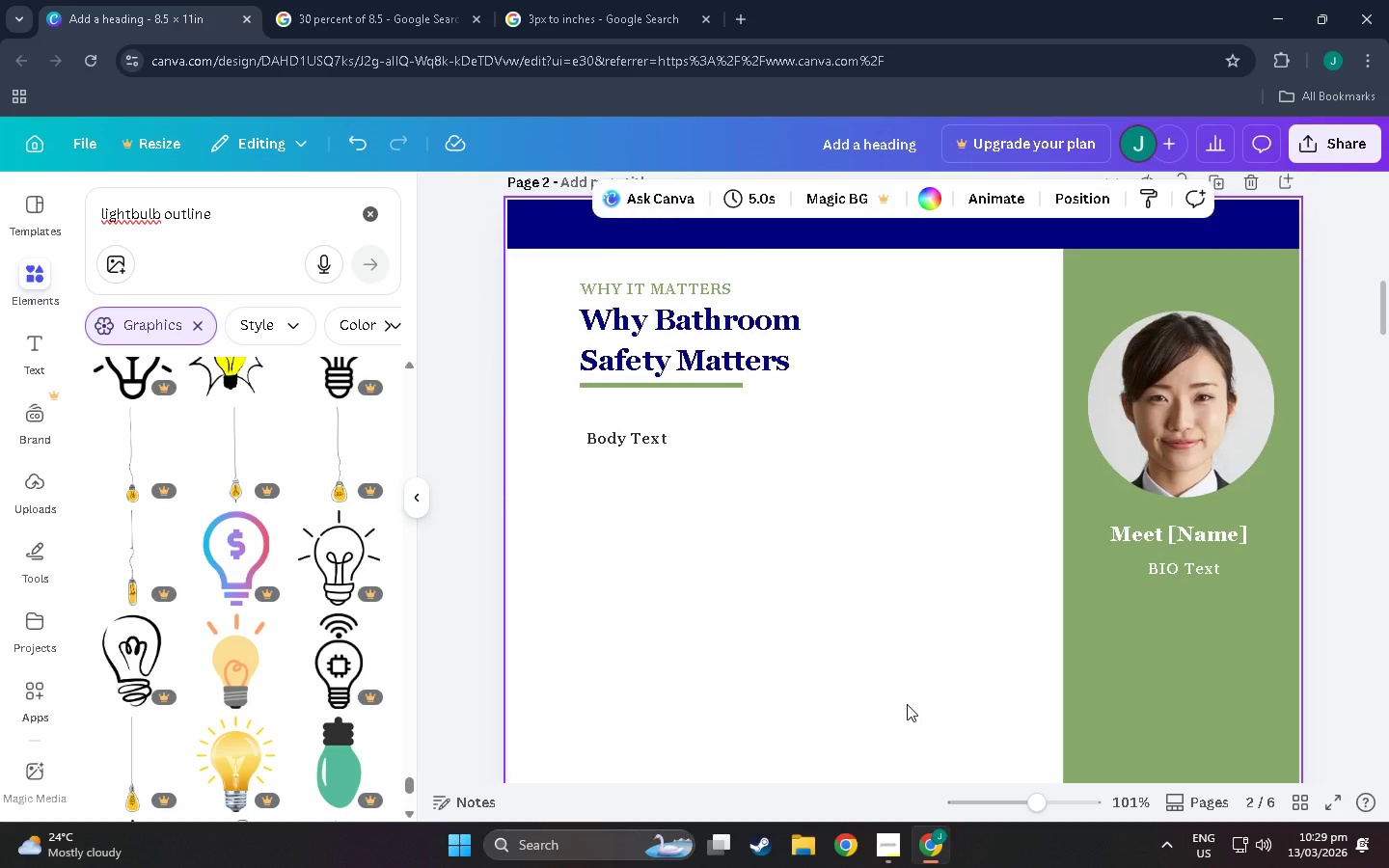 
scroll: coordinate [907, 704], scroll_direction: down, amount: 3.0
 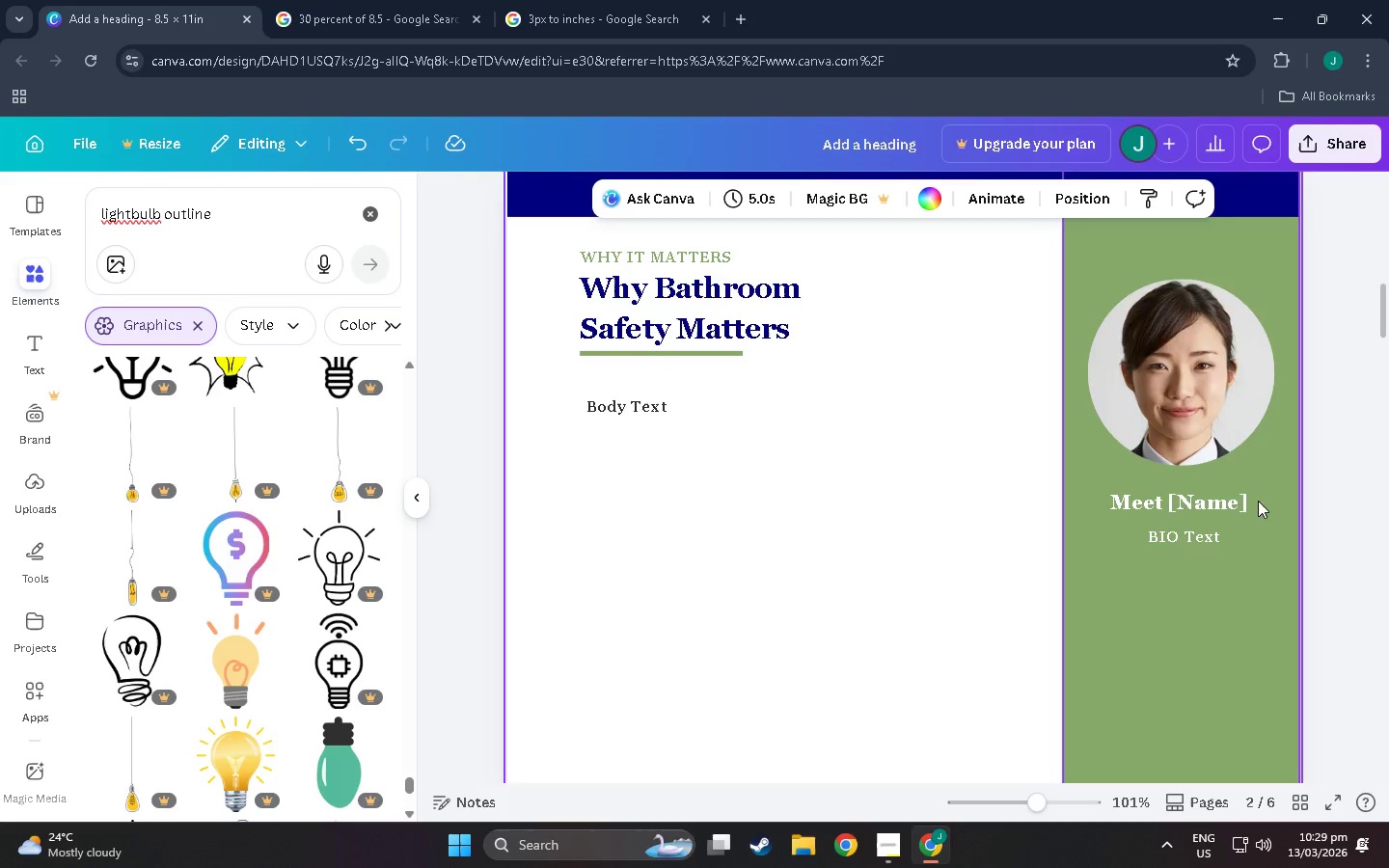 
double_click([1210, 501])
 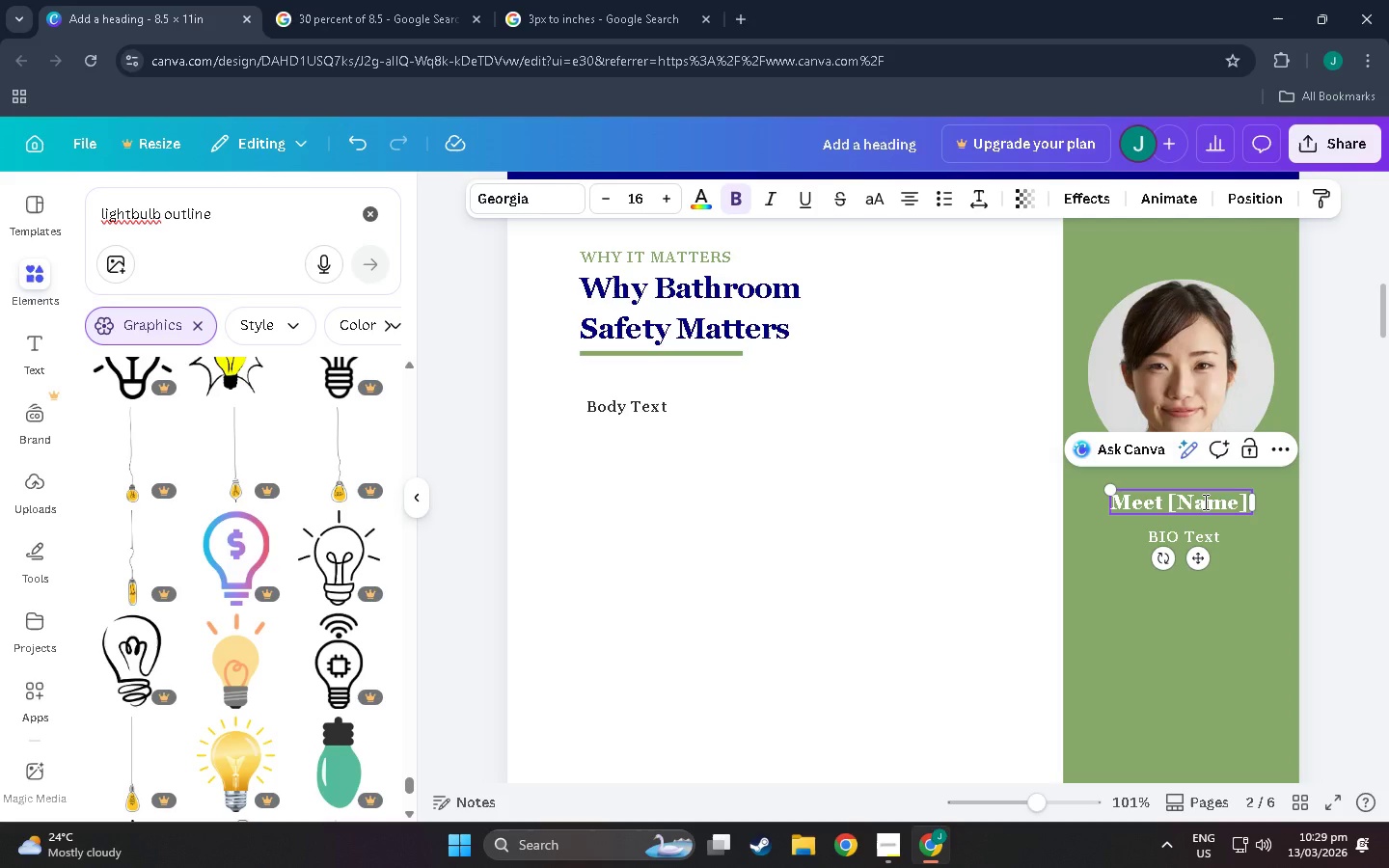 
double_click([1204, 502])
 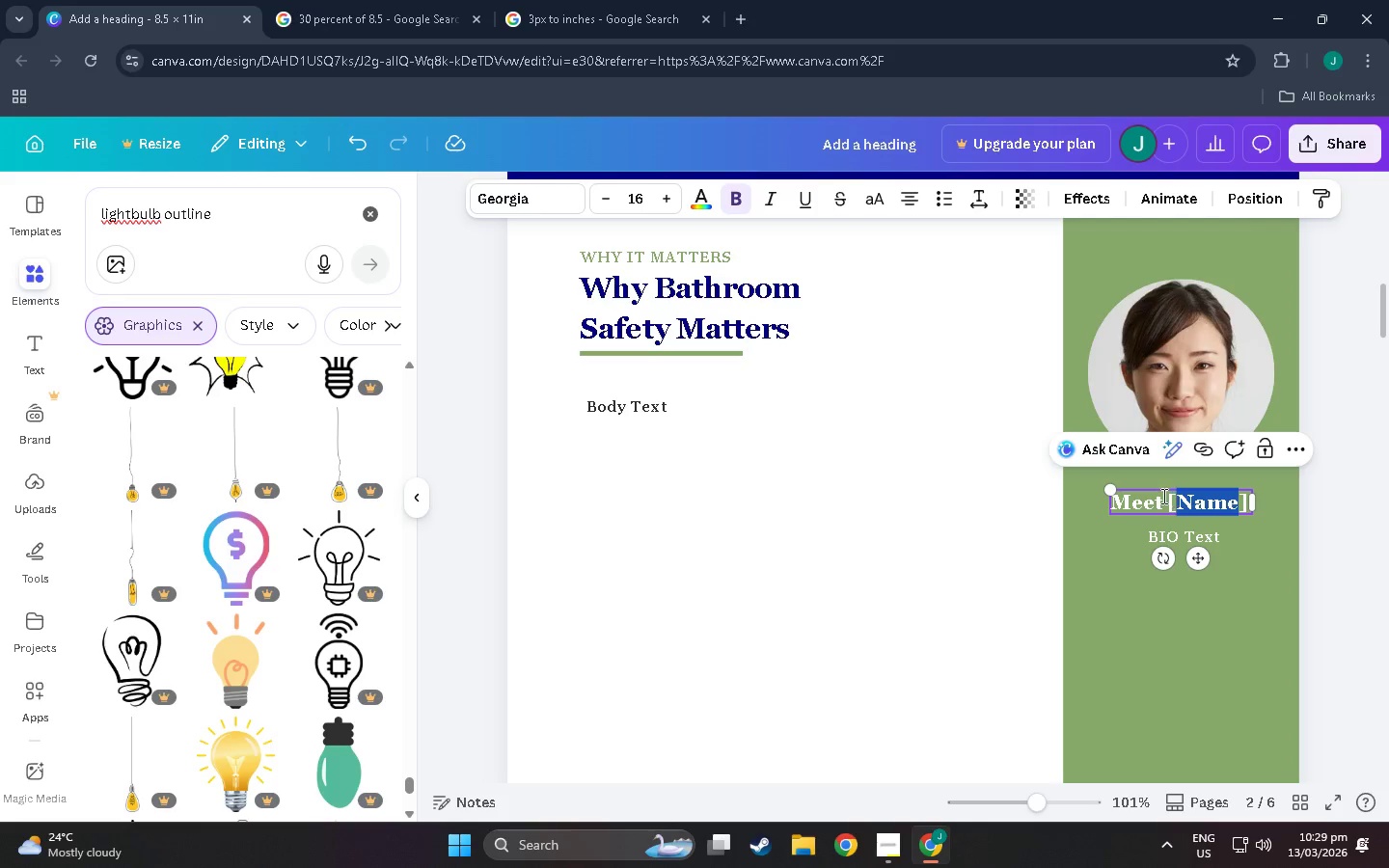 
triple_click([1162, 496])
 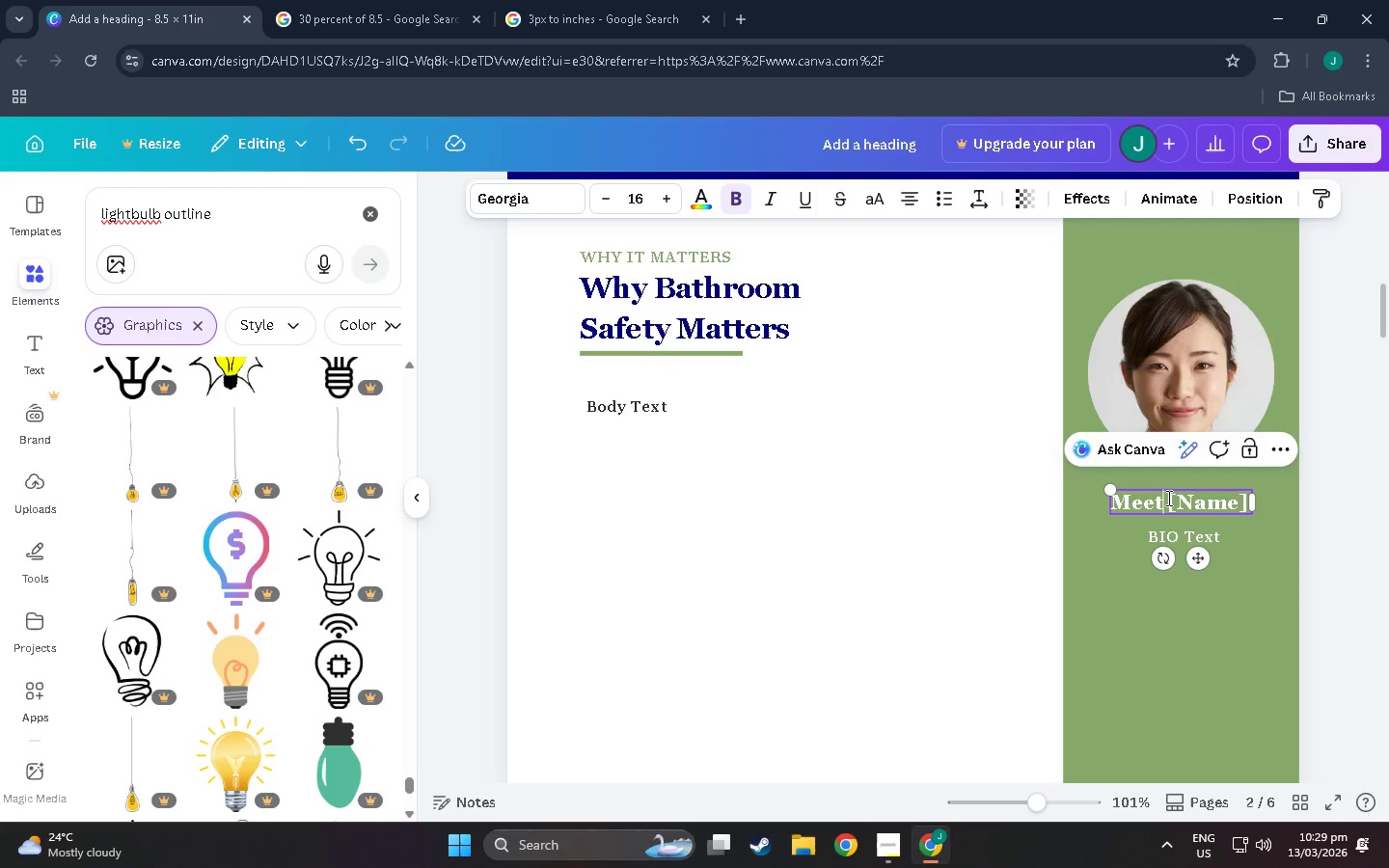 
left_click_drag(start_coordinate=[1167, 498], to_coordinate=[1276, 510])
 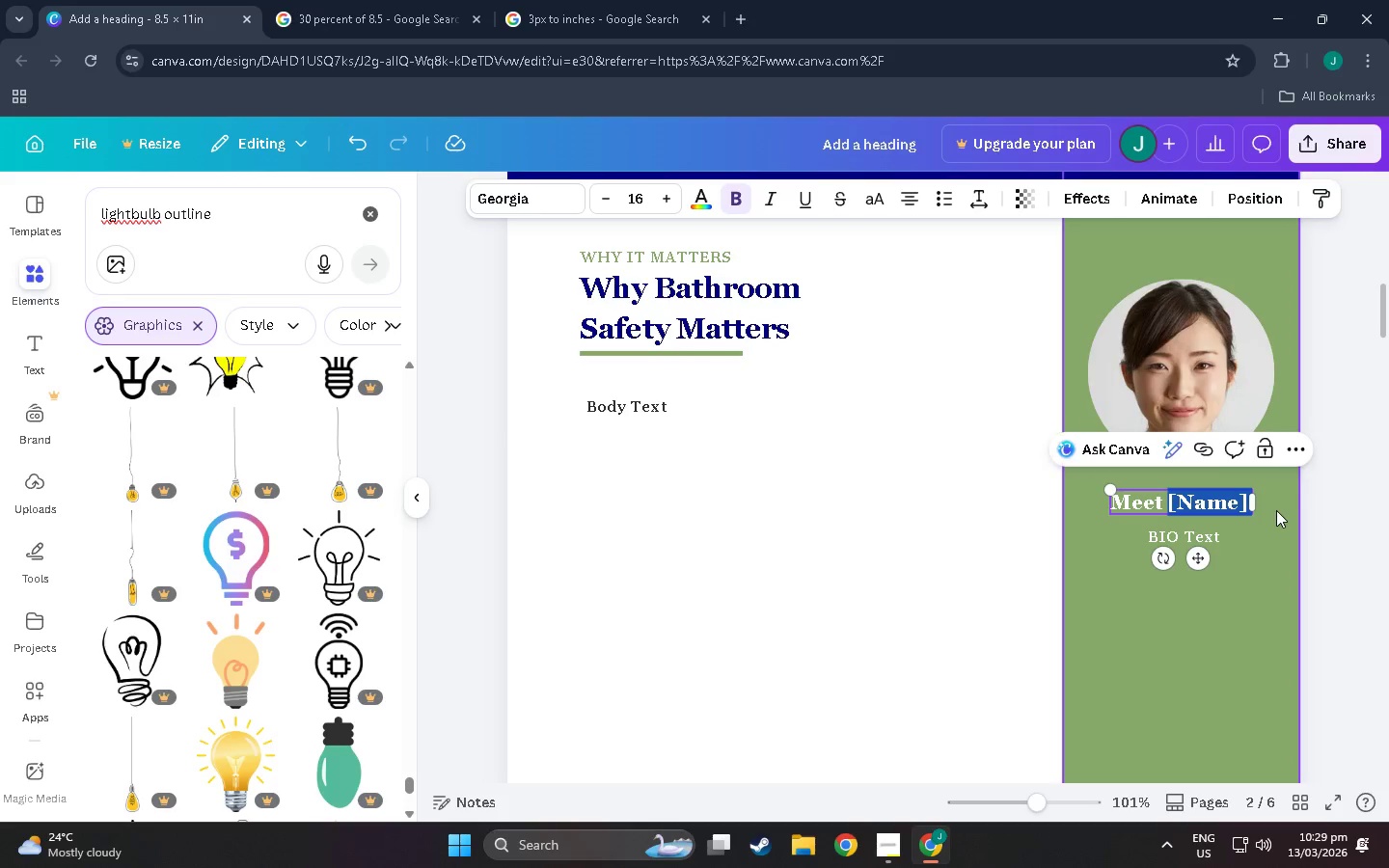 
type(THE E)
key(Backspace)
key(Backspace)
key(Backspace)
key(Backspace)
key(Backspace)
key(Backspace)
key(Backspace)
key(Backspace)
key(Backspace)
type(EET THE EXPERT)
 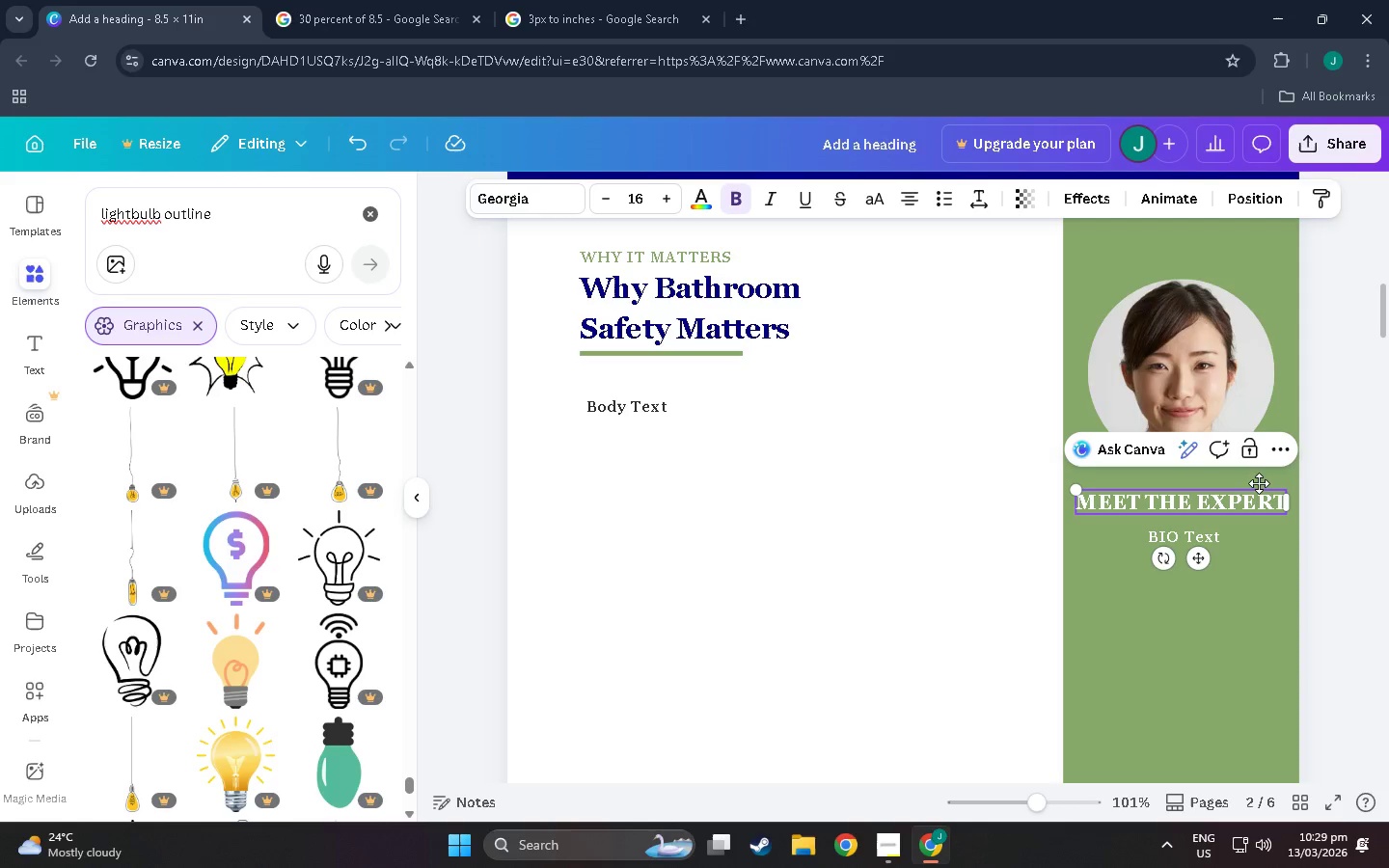 
left_click([1196, 542])
 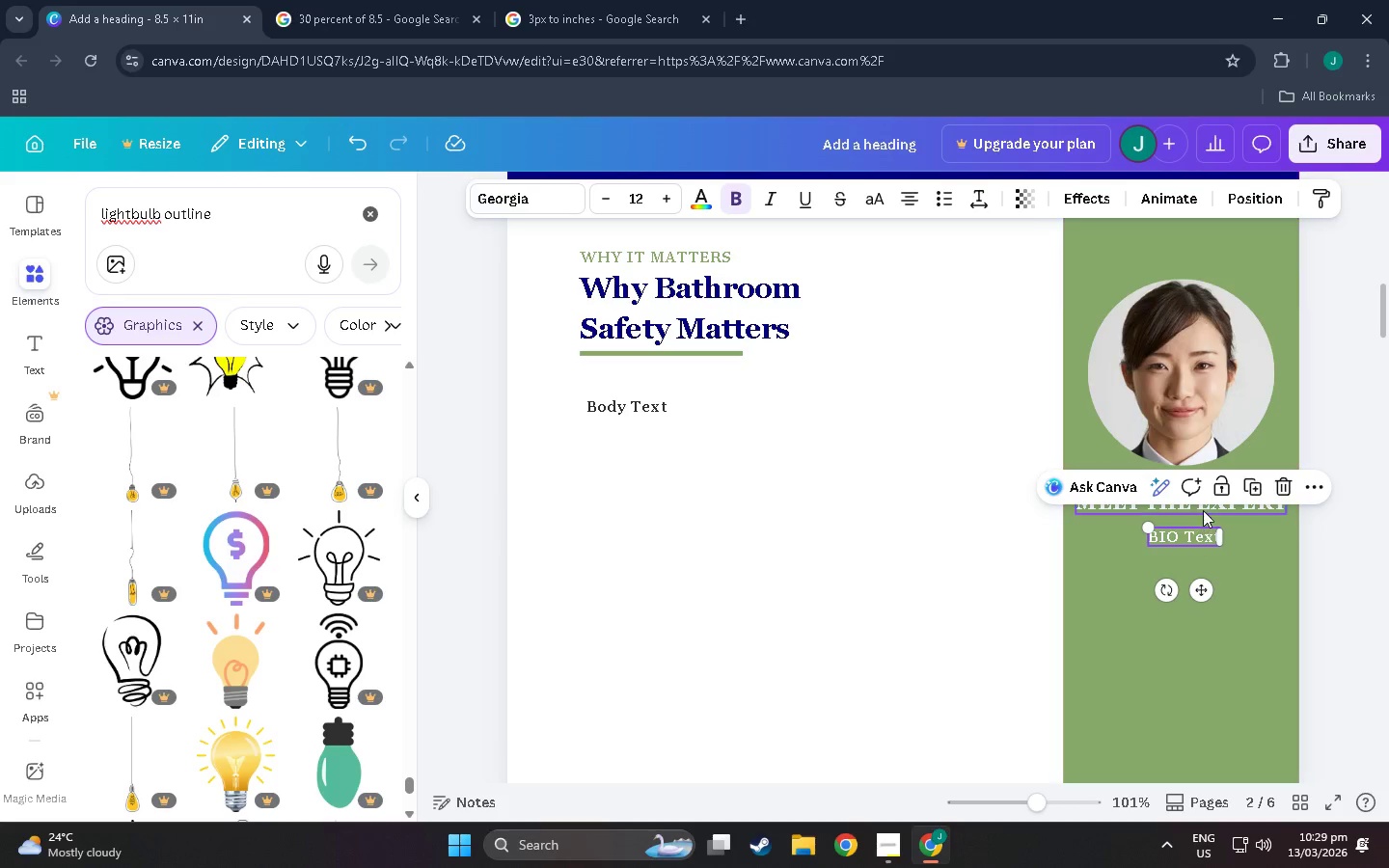 
left_click([1204, 505])
 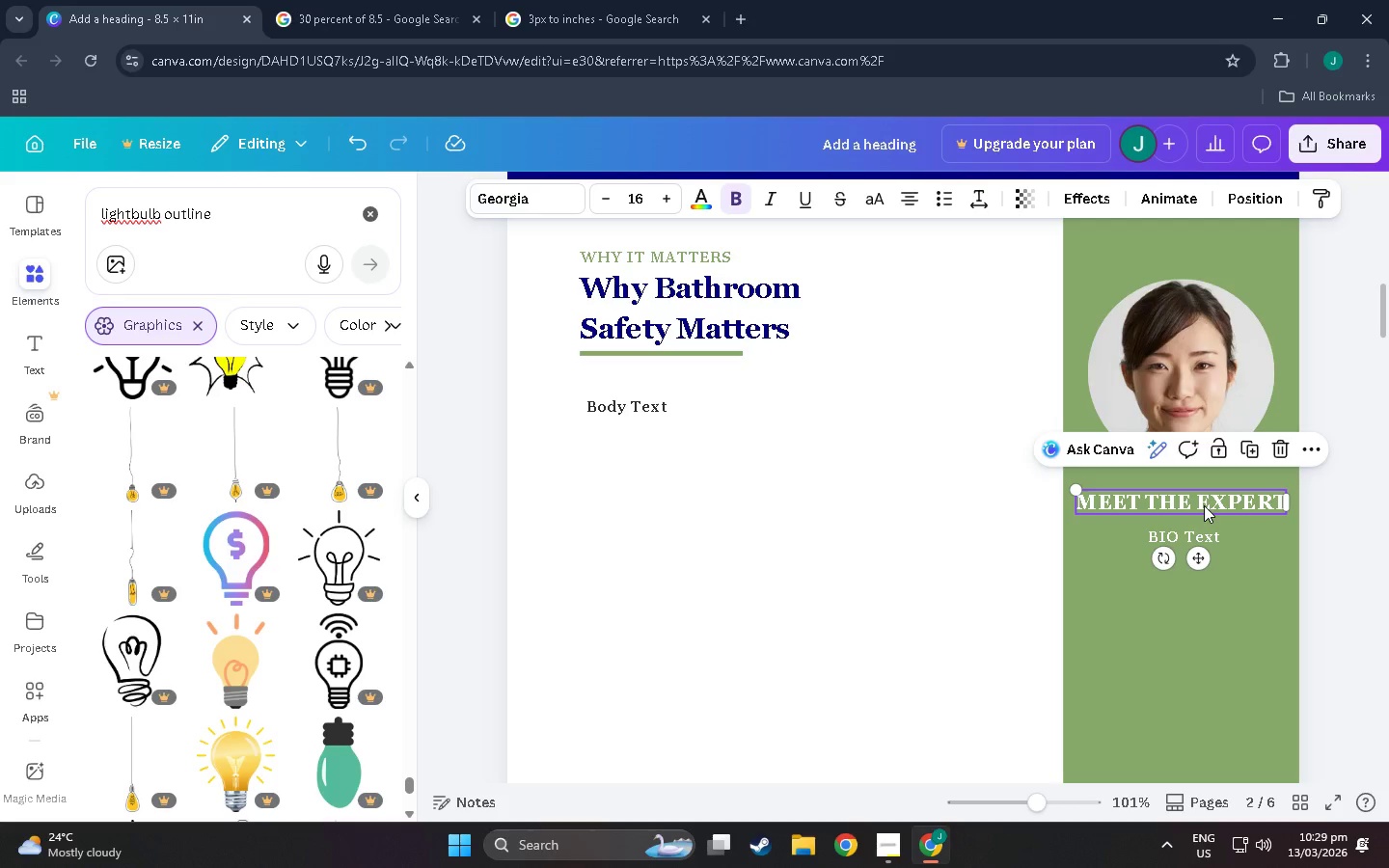 
key(Control+C)
 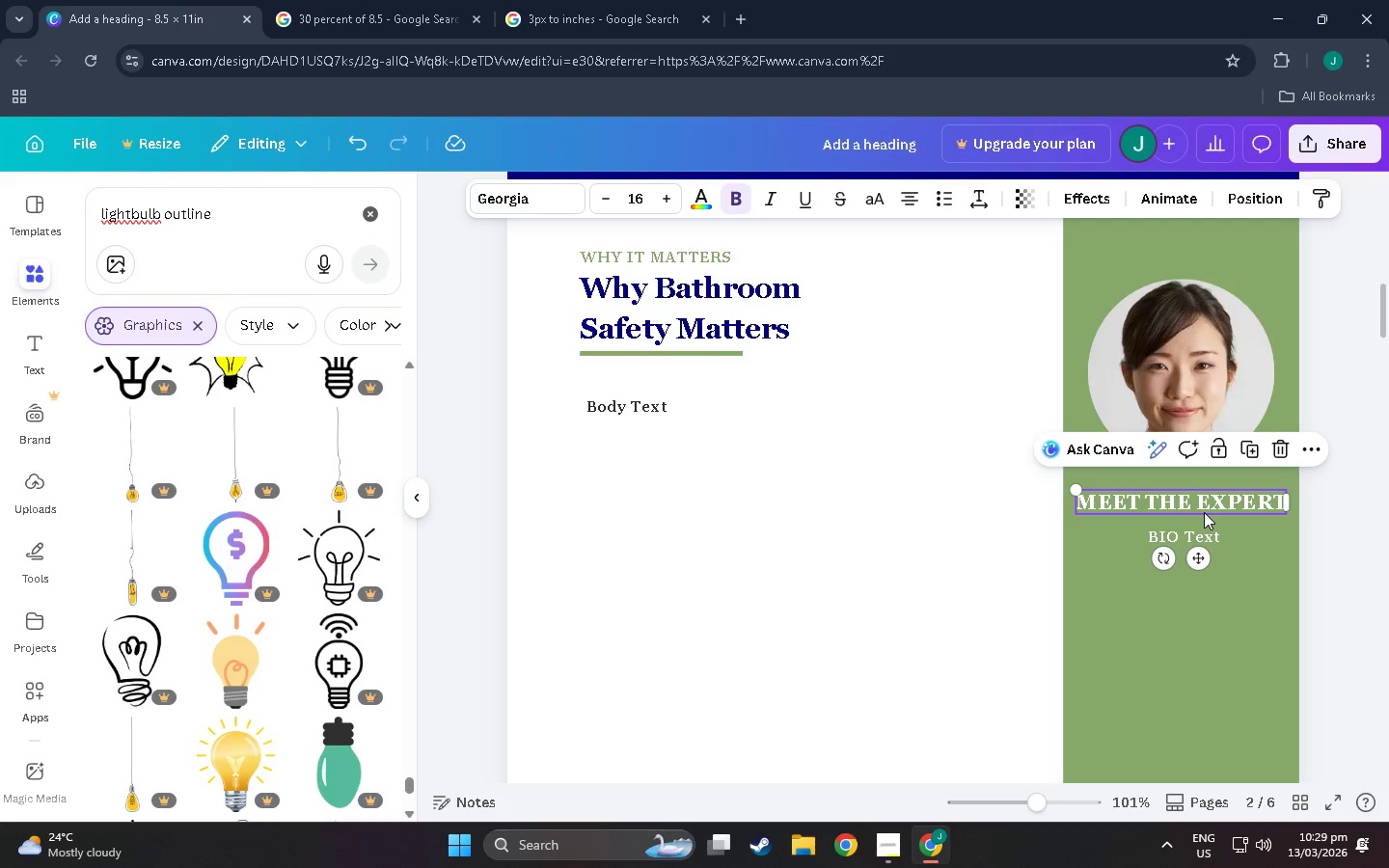 
key(Control+V)
 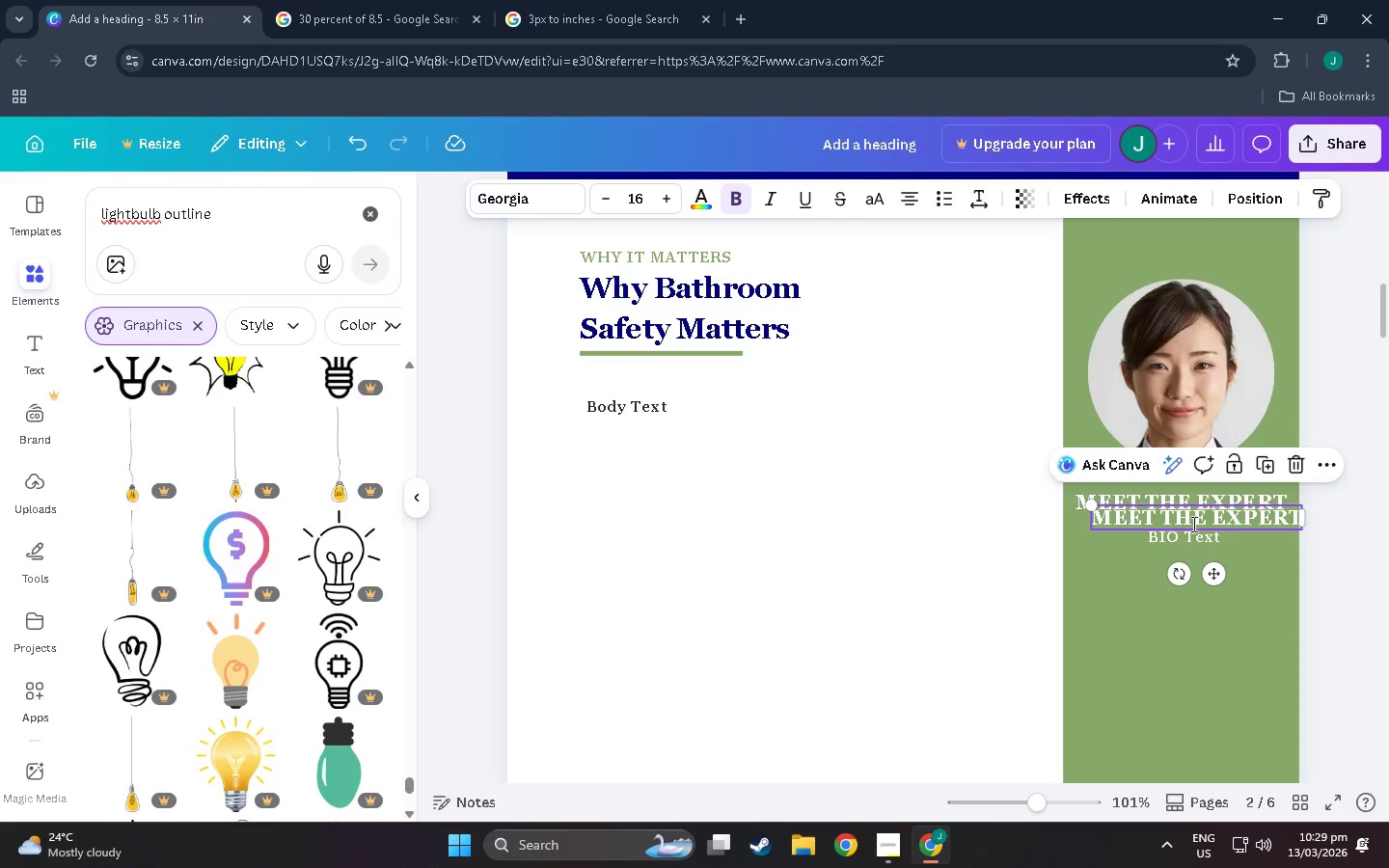 
left_click([1193, 547])
 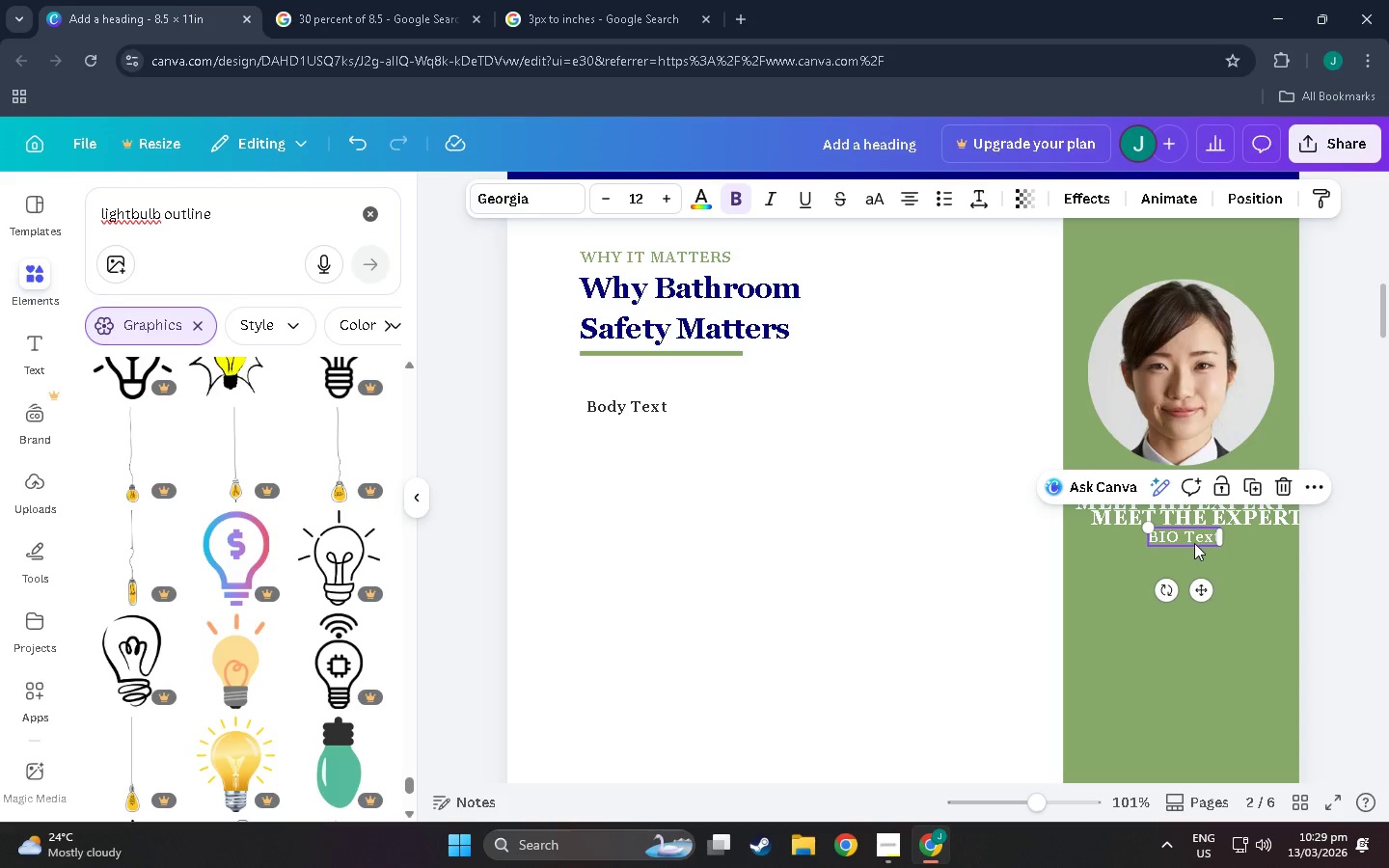 
left_click_drag(start_coordinate=[1194, 543], to_coordinate=[1194, 593])
 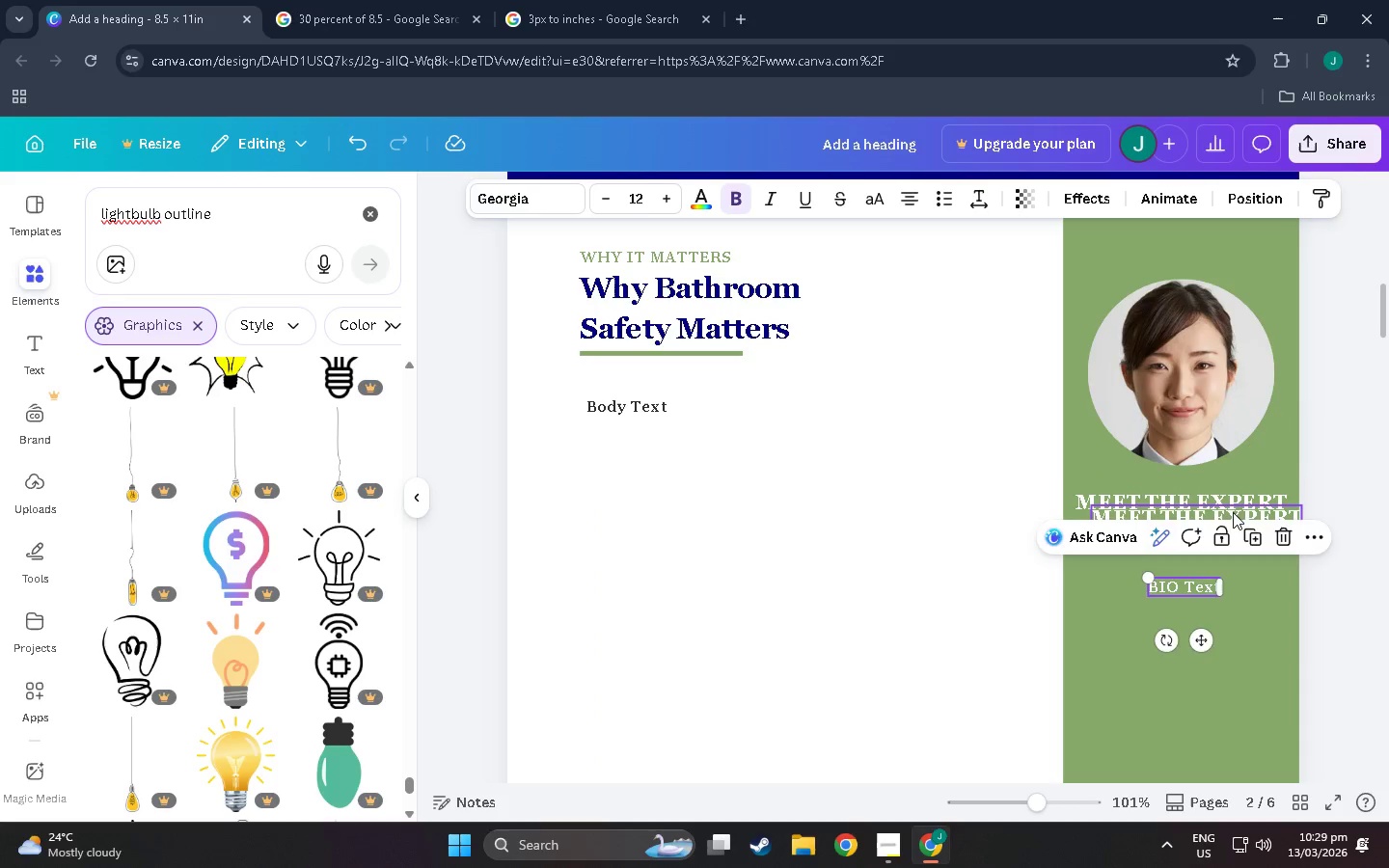 
left_click_drag(start_coordinate=[1233, 515], to_coordinate=[1222, 526])
 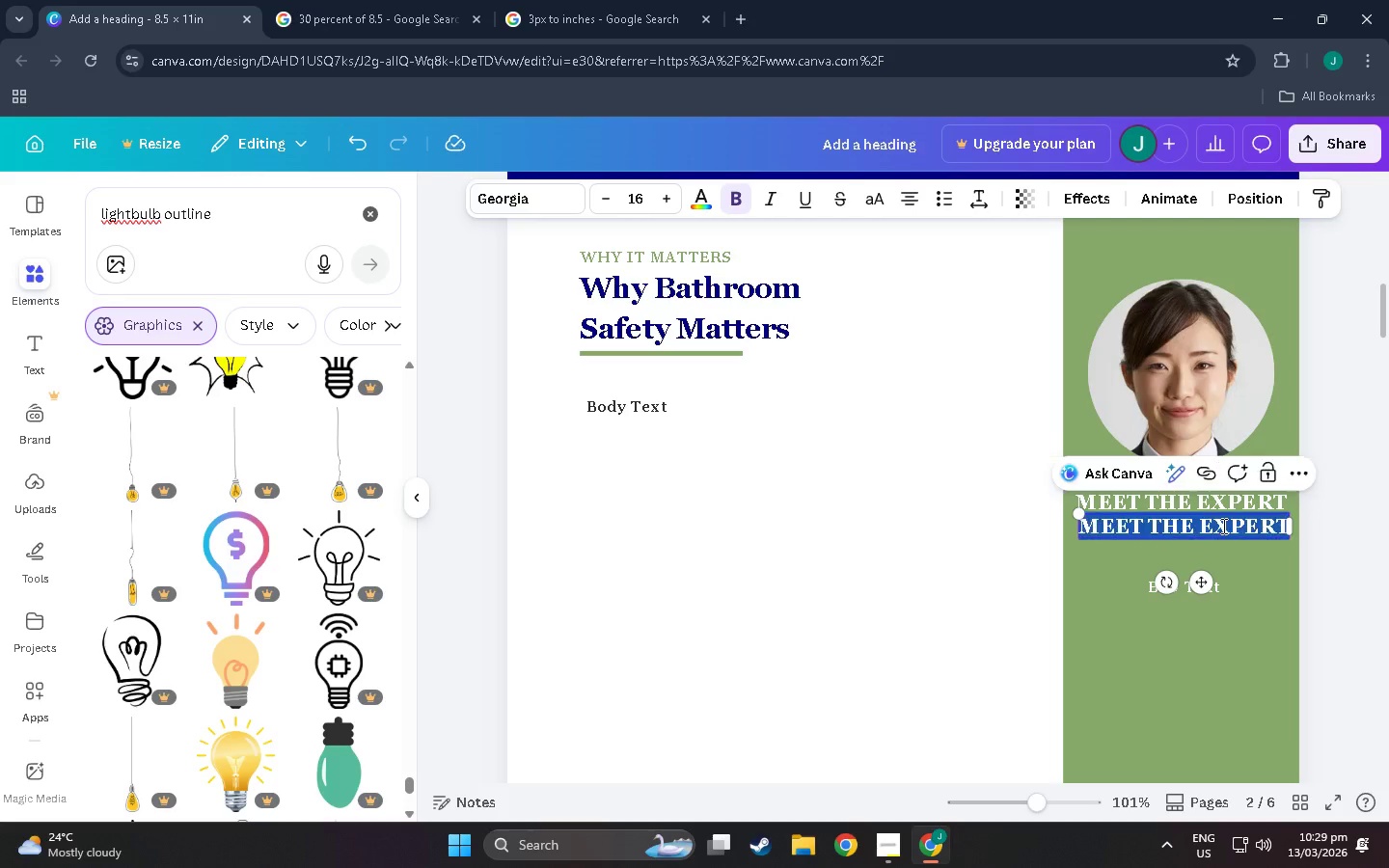 
double_click([1222, 526])
 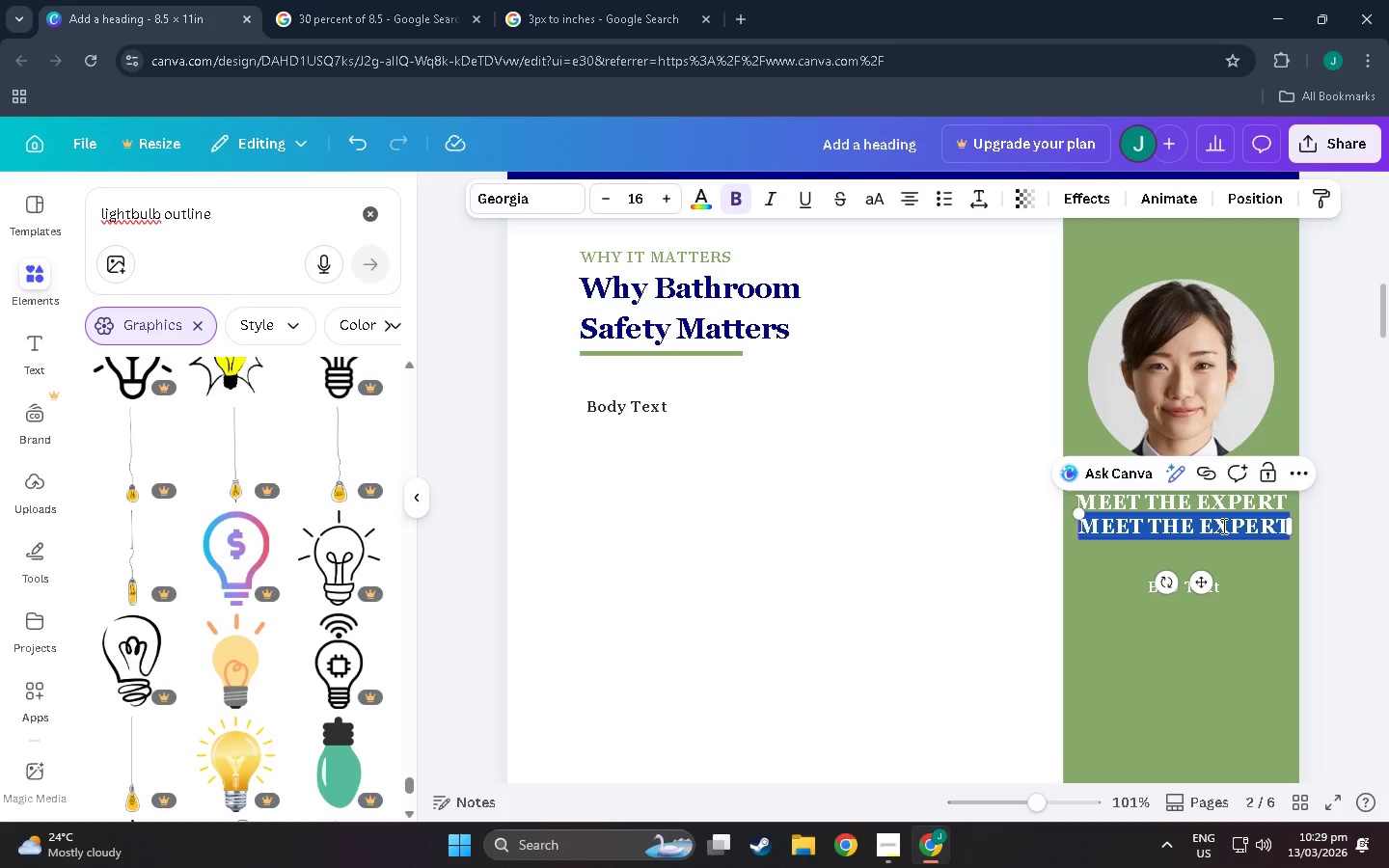 
type(NAME)
 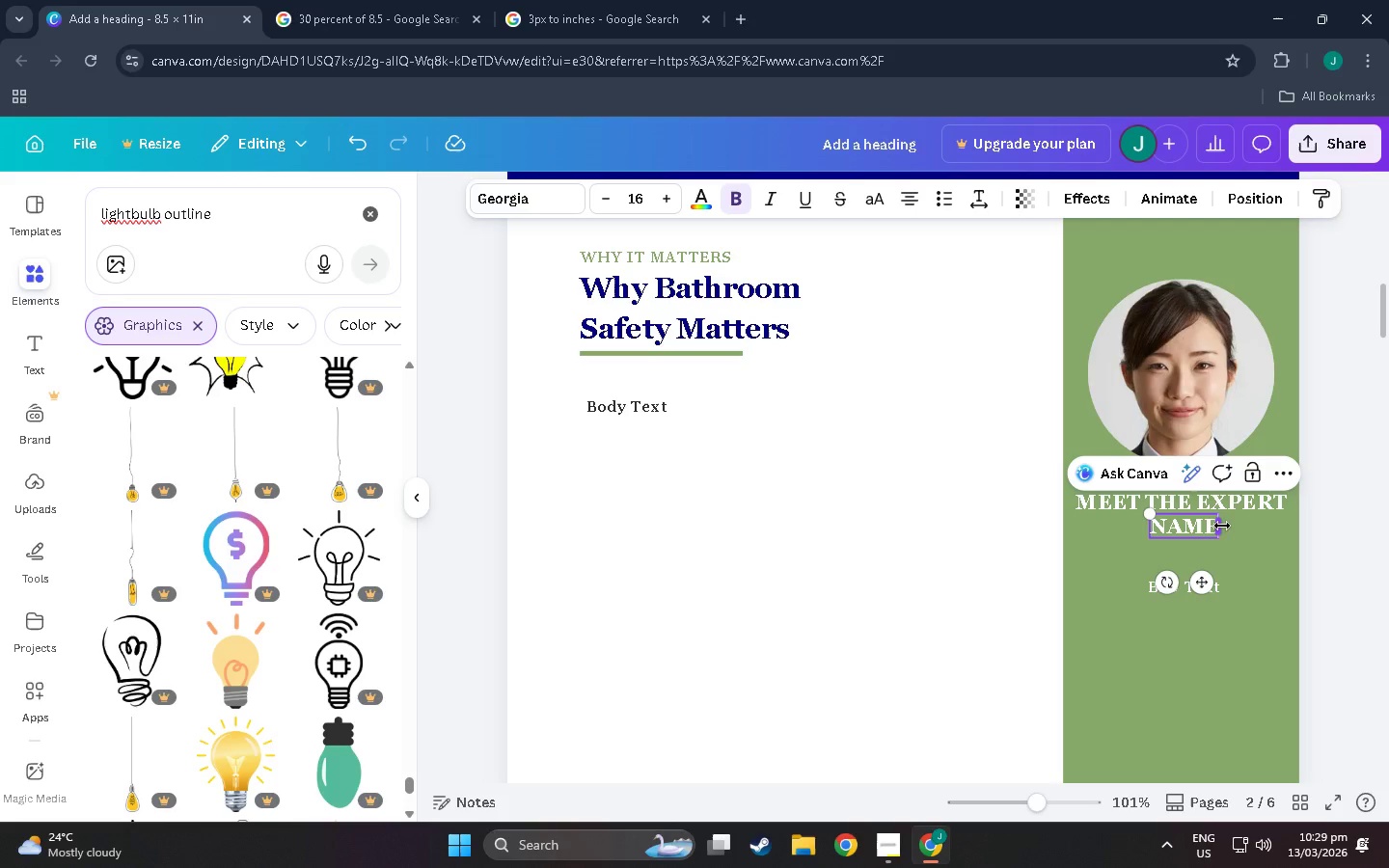 
left_click([1203, 592])
 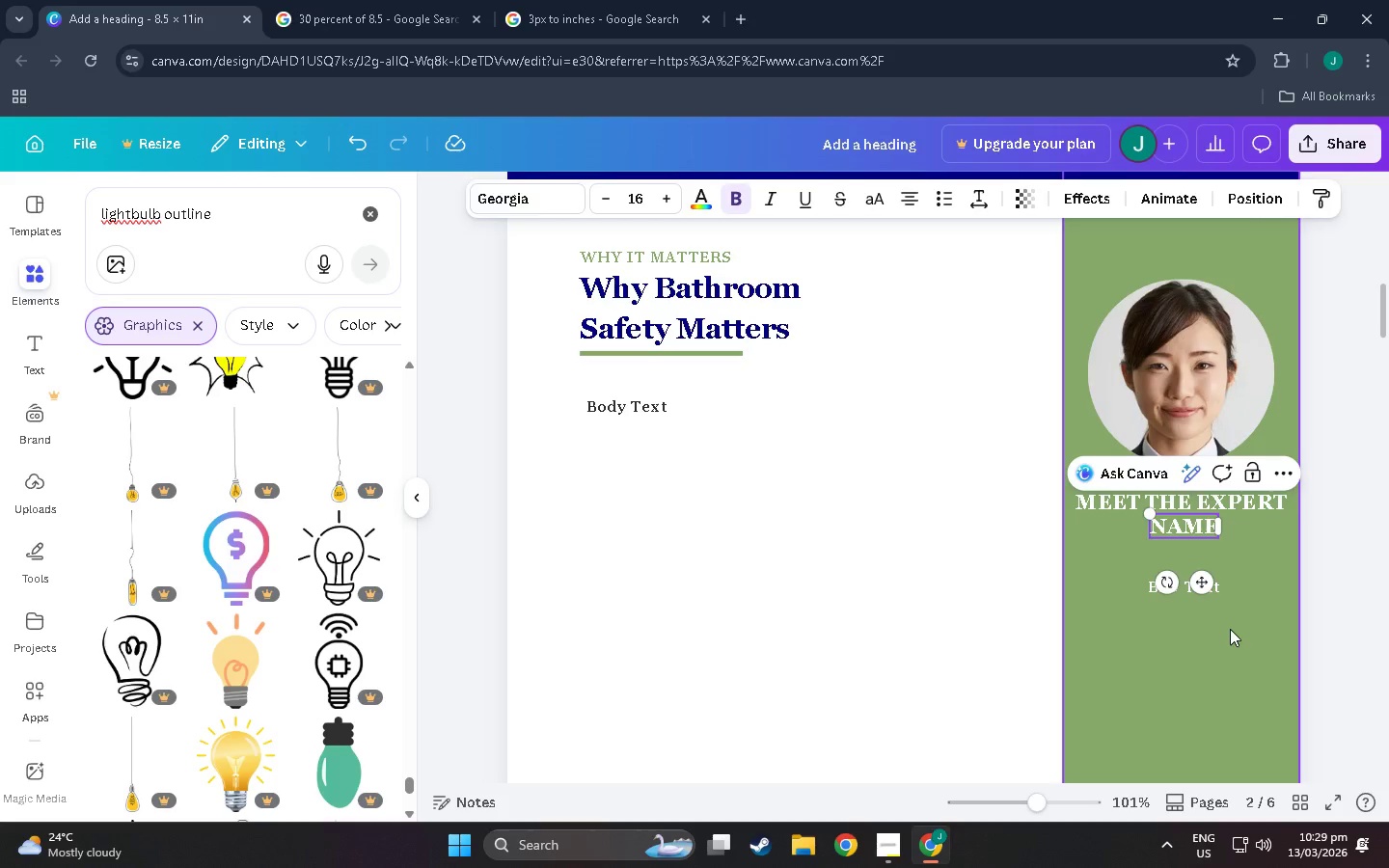 
left_click([1233, 637])
 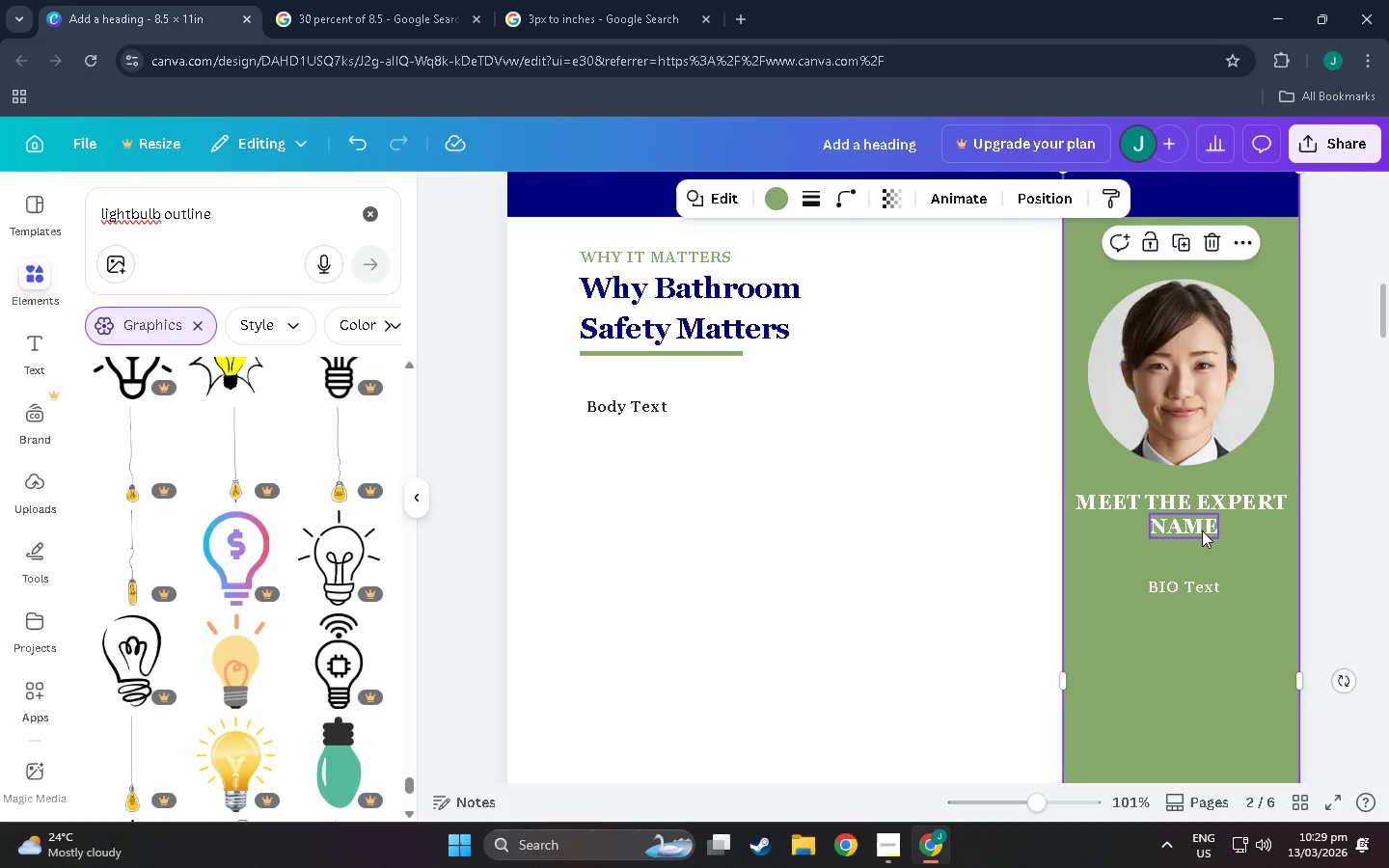 
left_click_drag(start_coordinate=[1202, 529], to_coordinate=[1200, 534])
 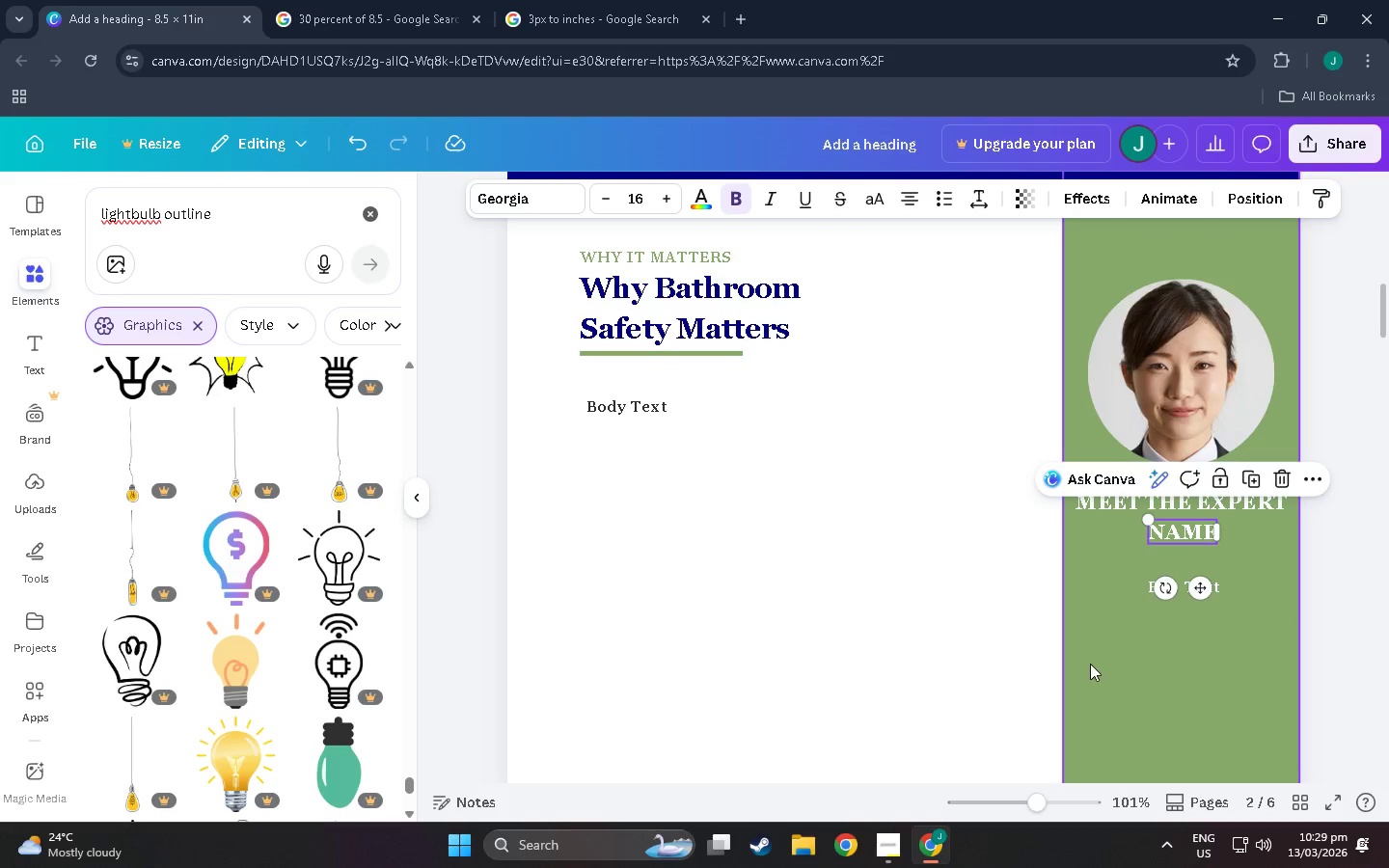 
left_click([996, 667])
 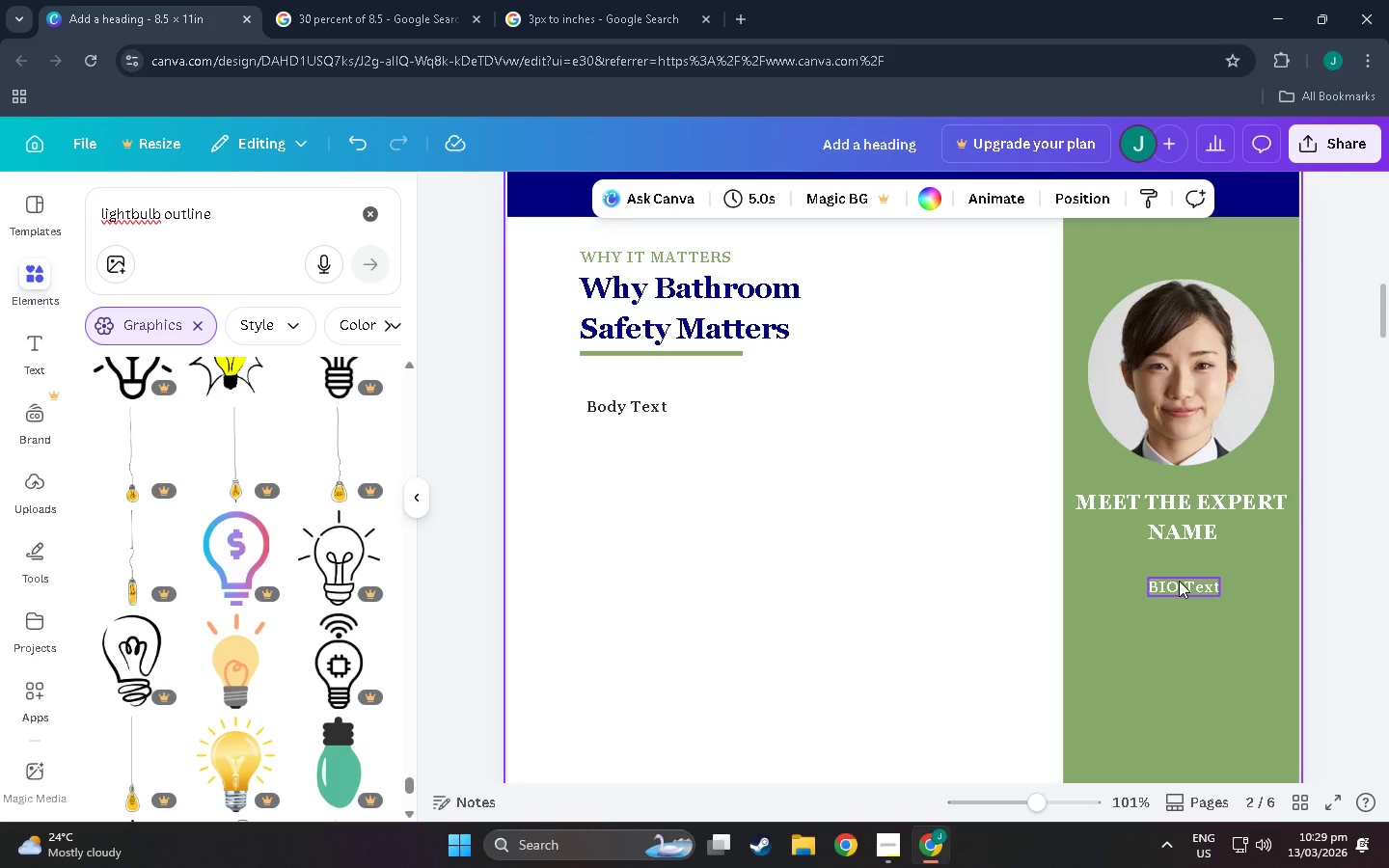 
scroll: coordinate [1155, 581], scroll_direction: none, amount: 0.0
 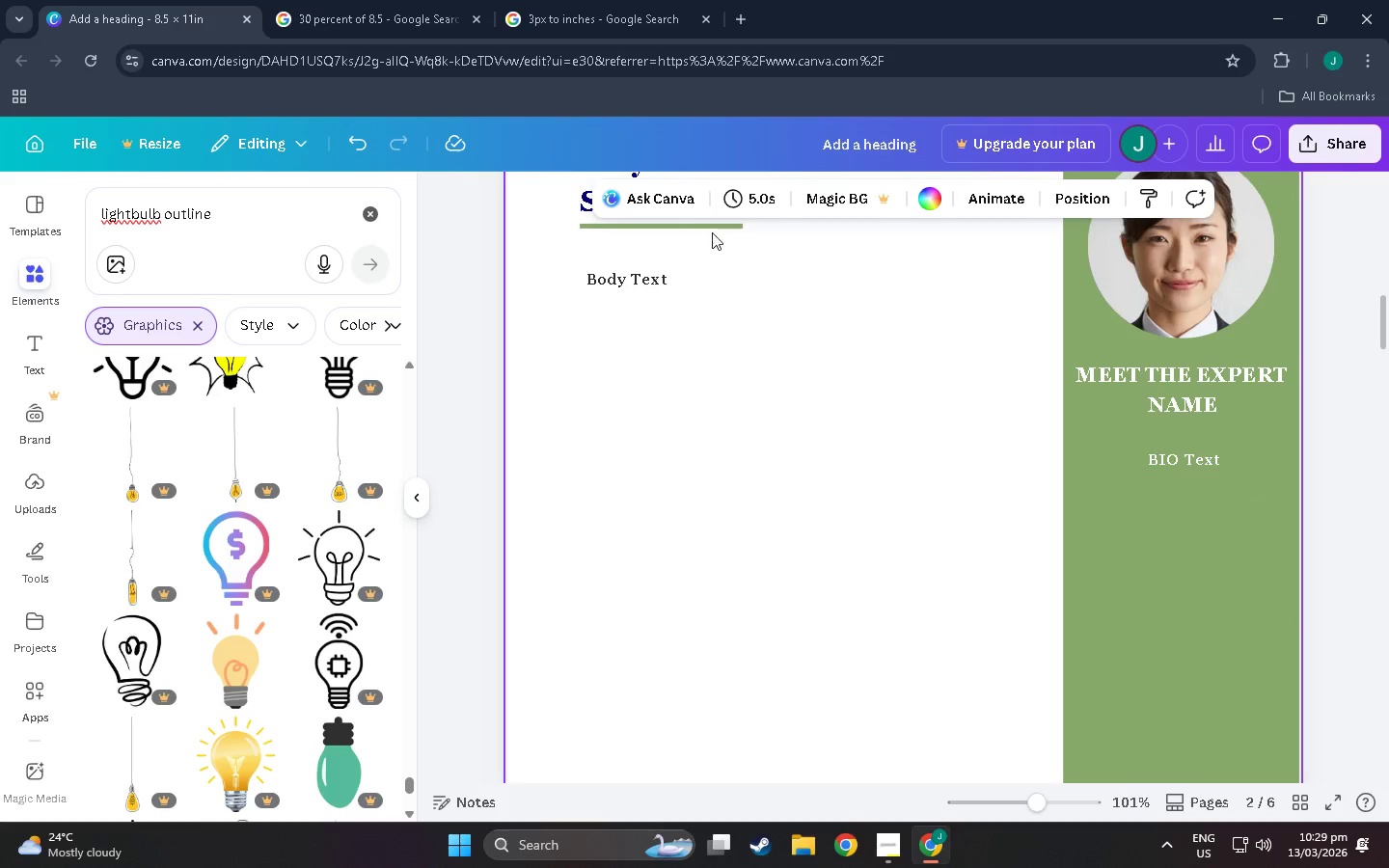 
left_click([710, 223])
 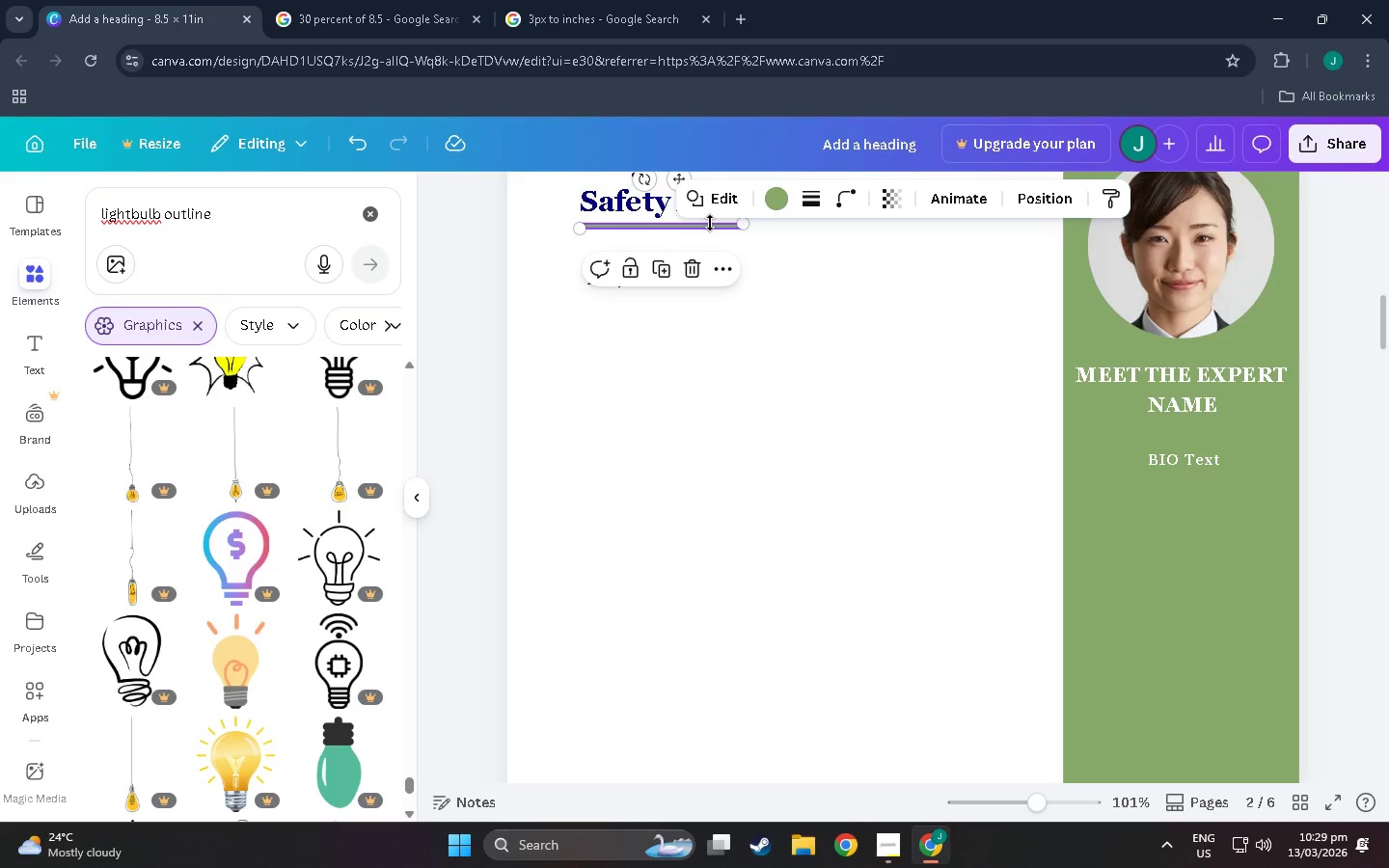 
key(Control+C)
 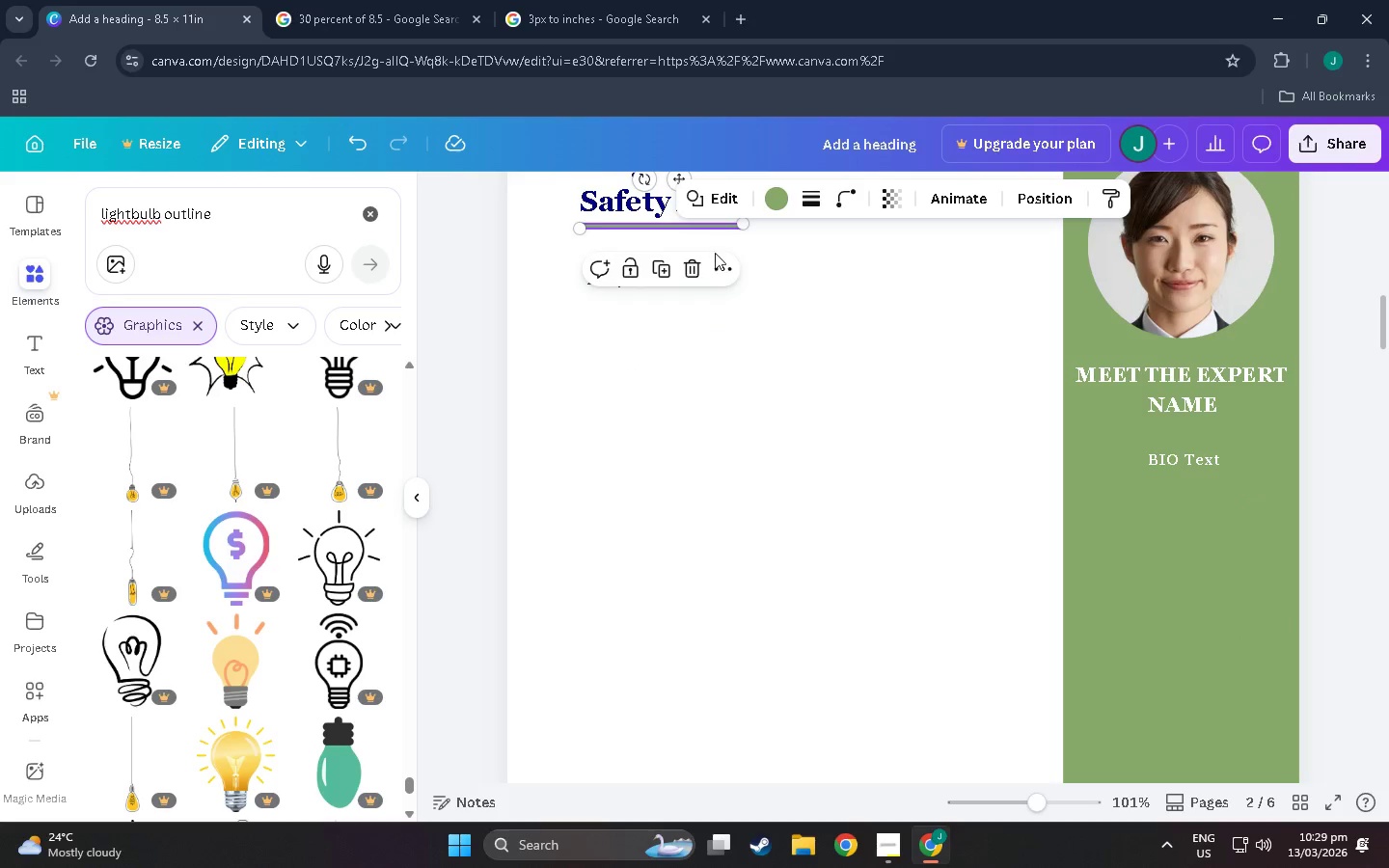 
key(Control+V)
 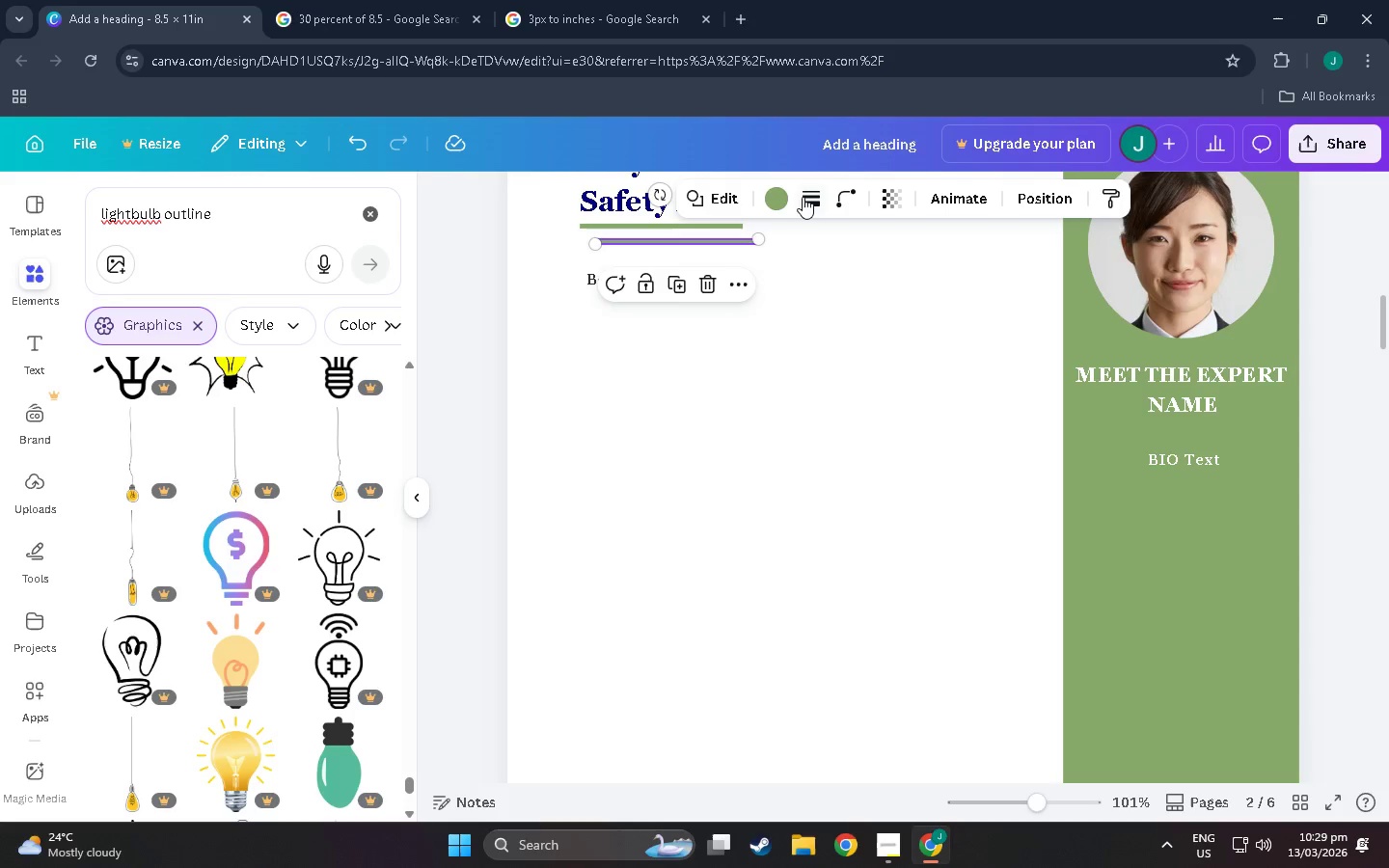 
left_click([780, 197])
 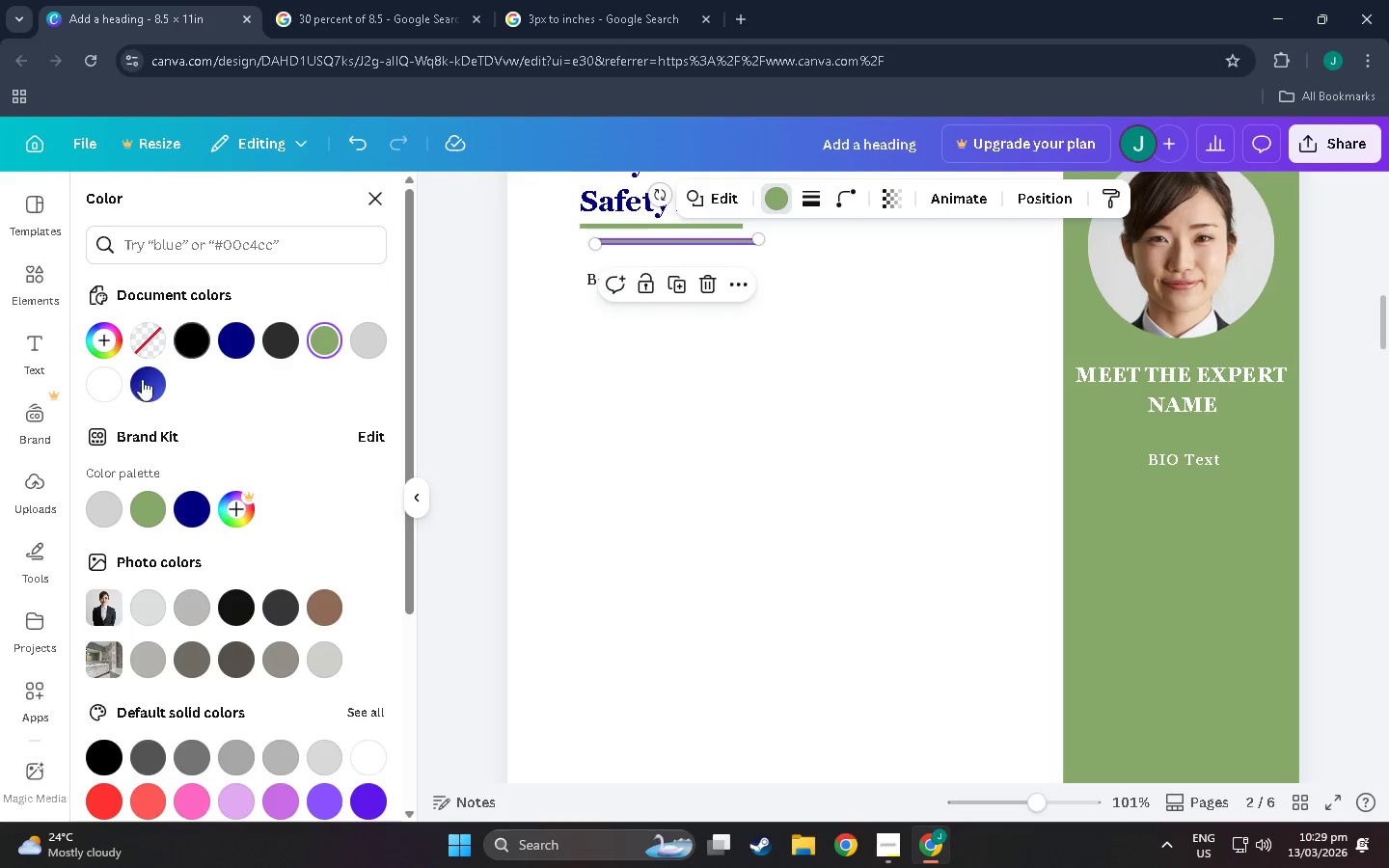 
left_click([118, 382])
 